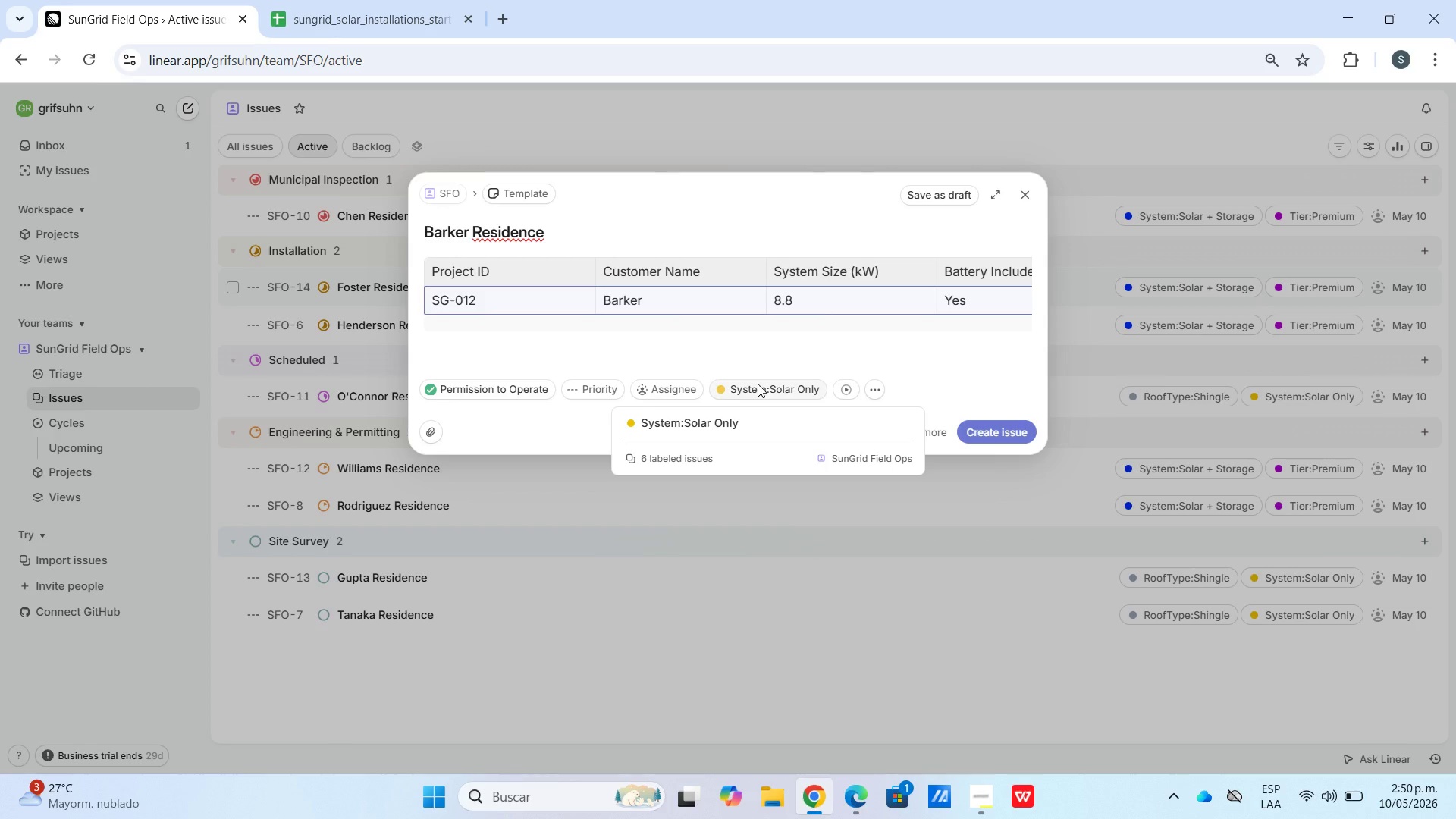 
left_click([758, 384])
 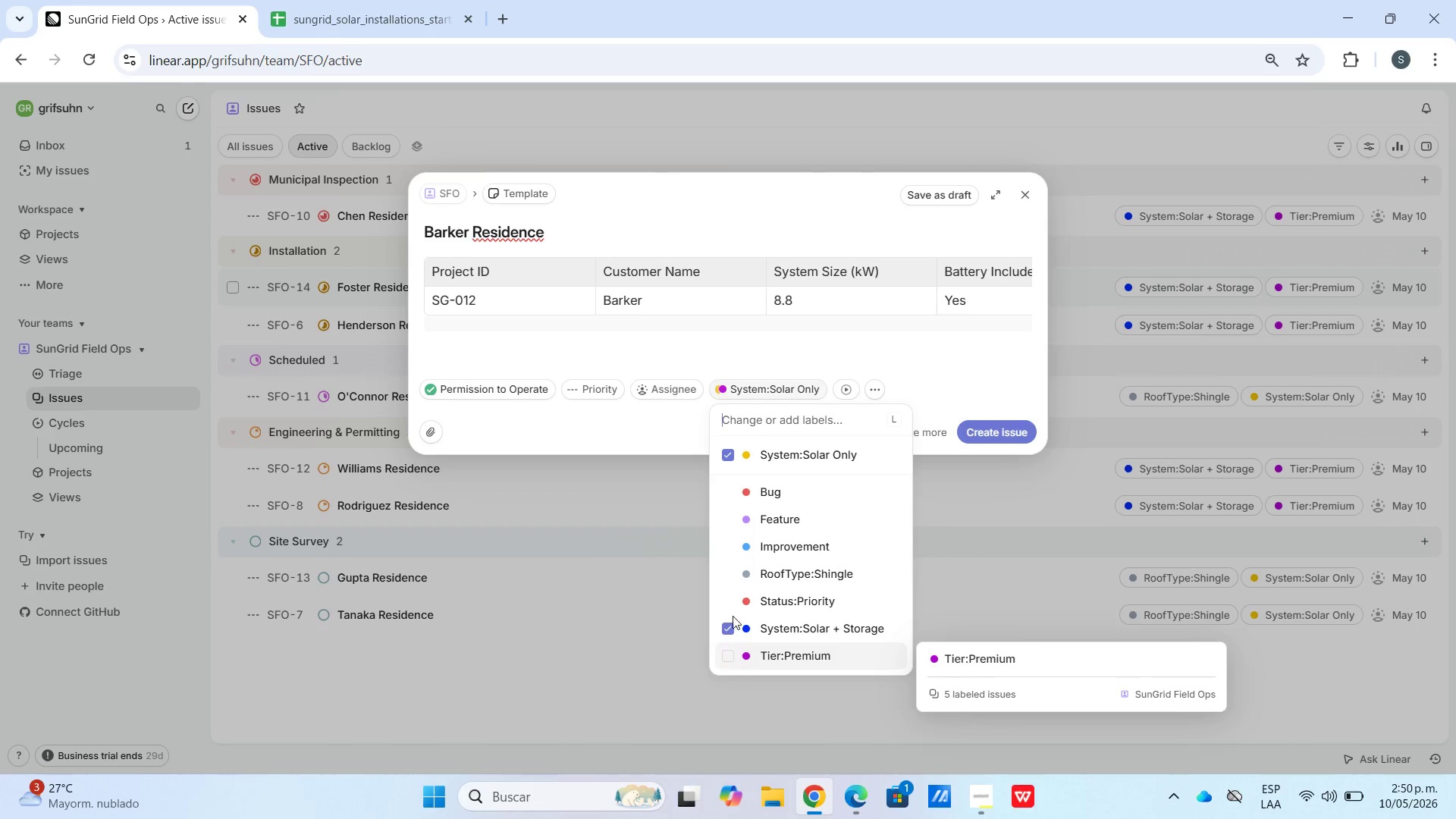 
wait(5.69)
 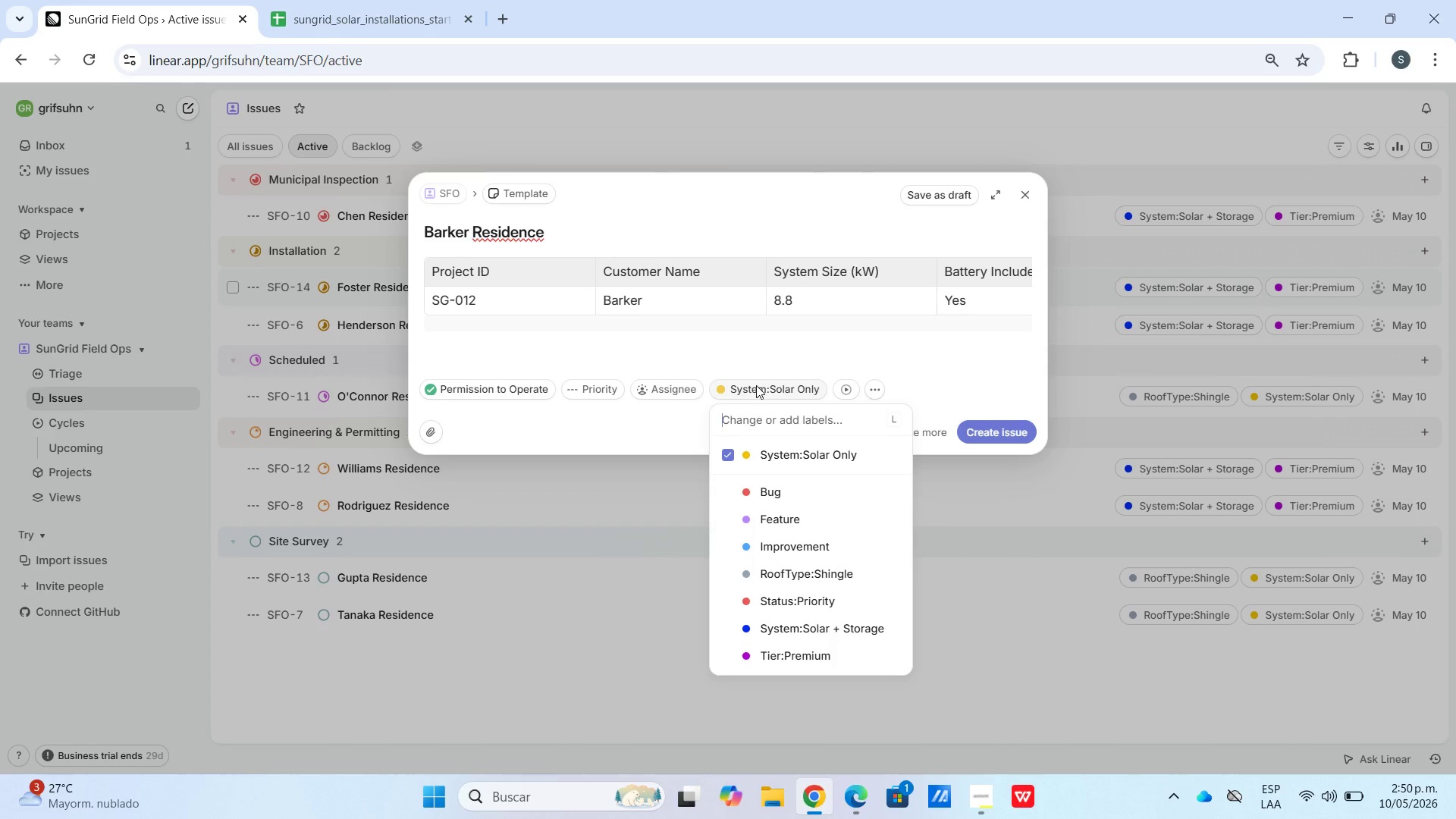 
left_click([726, 651])
 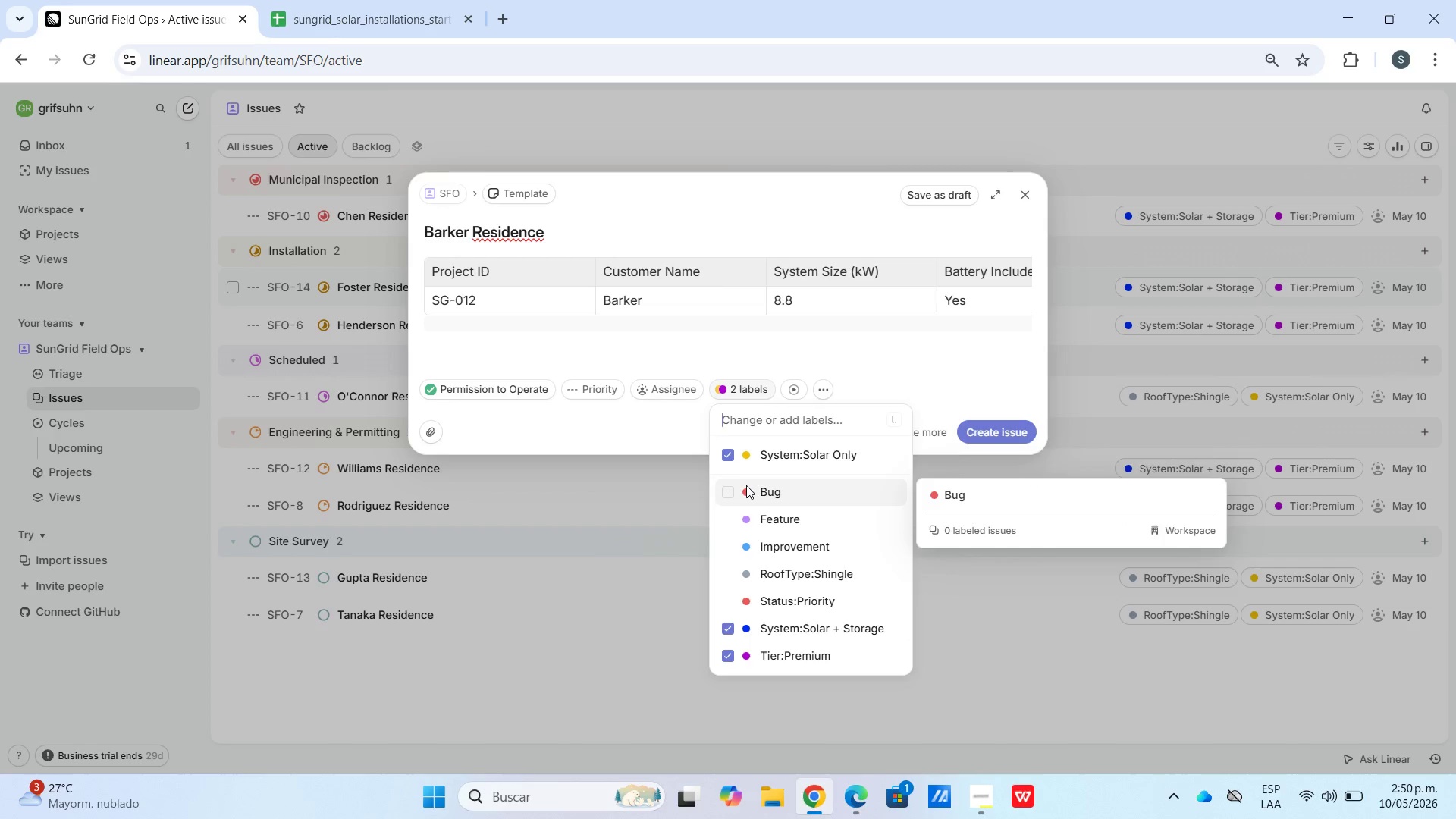 
left_click([733, 453])
 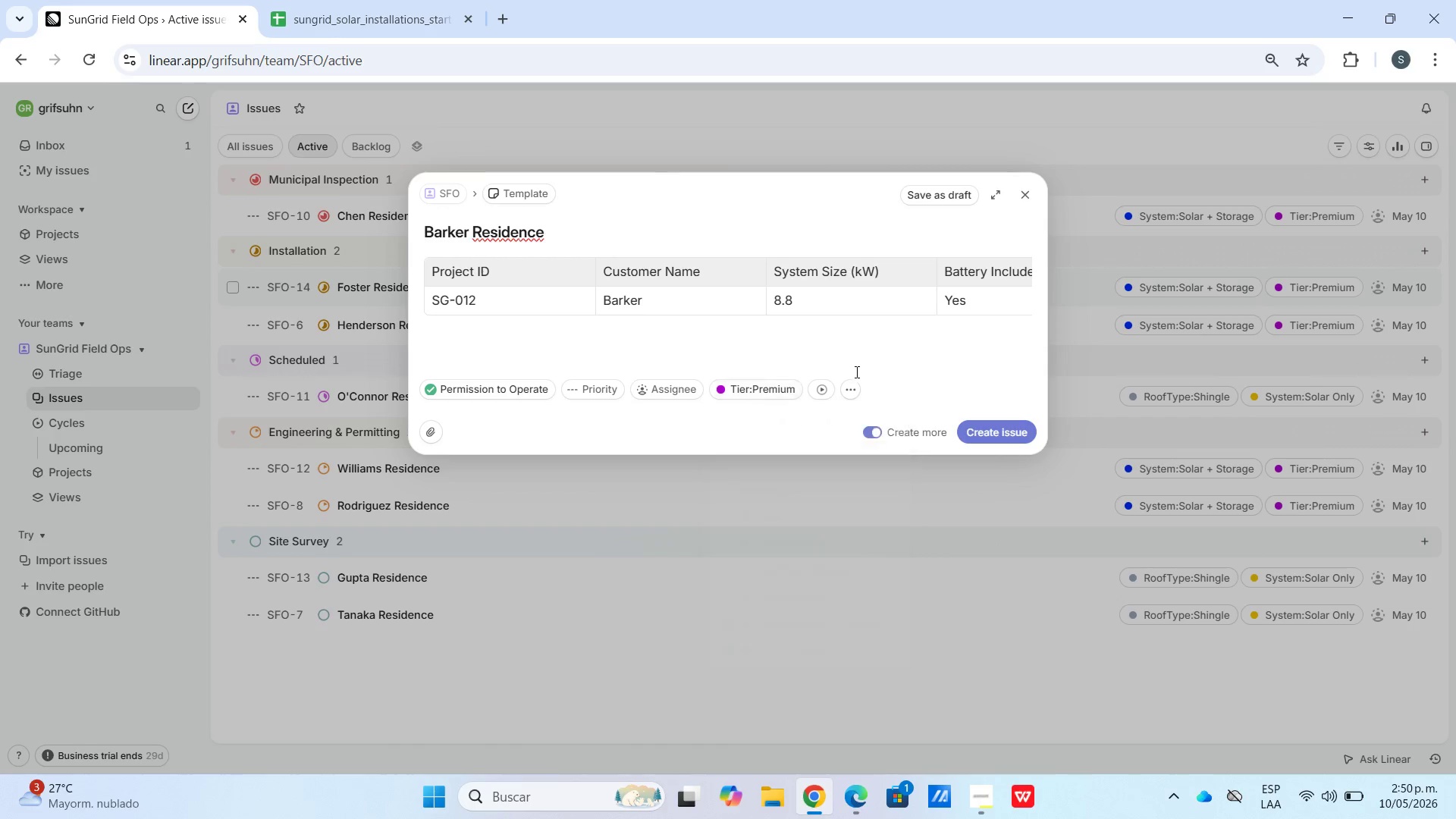 
left_click([761, 398])
 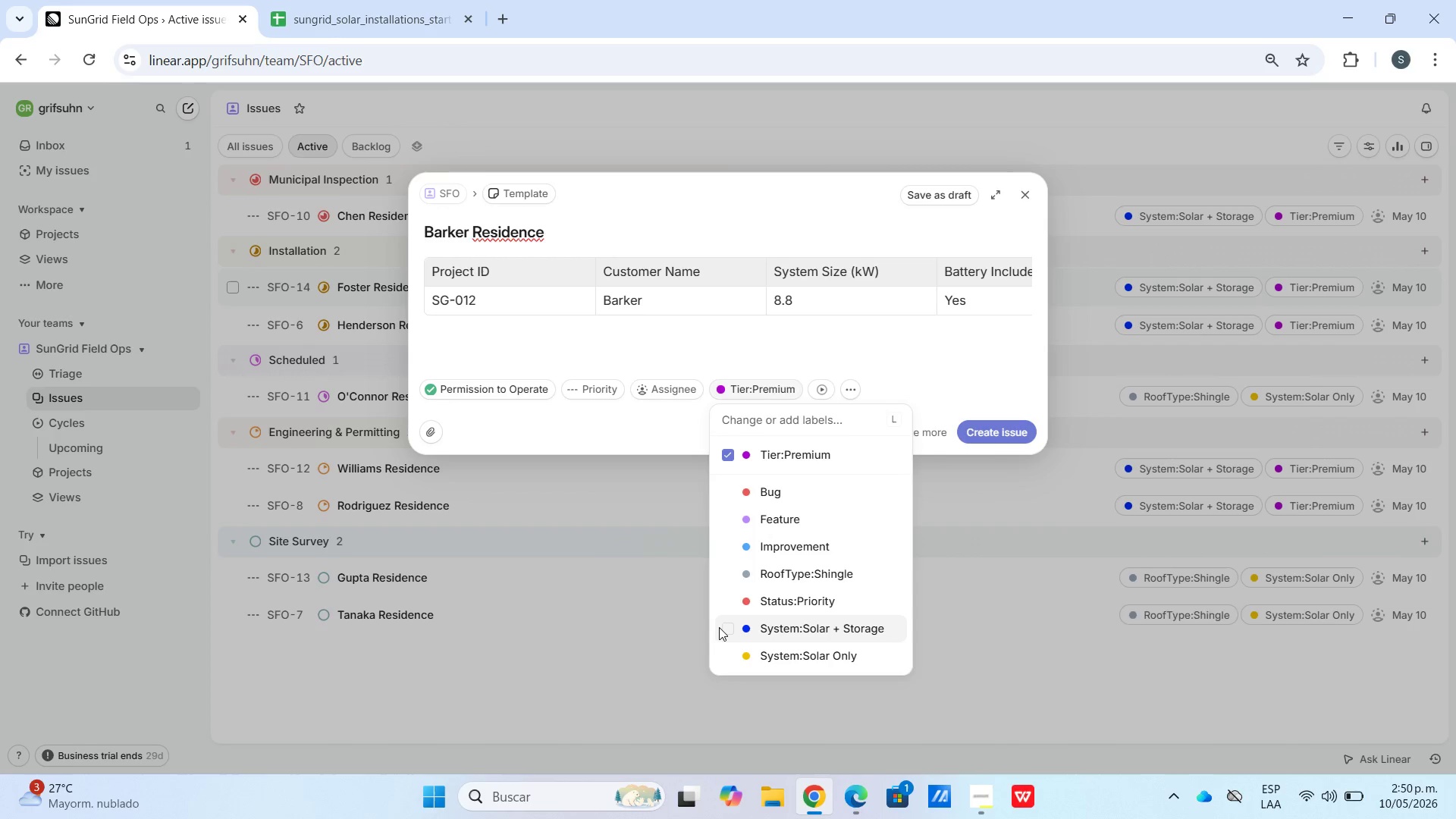 
left_click([719, 627])
 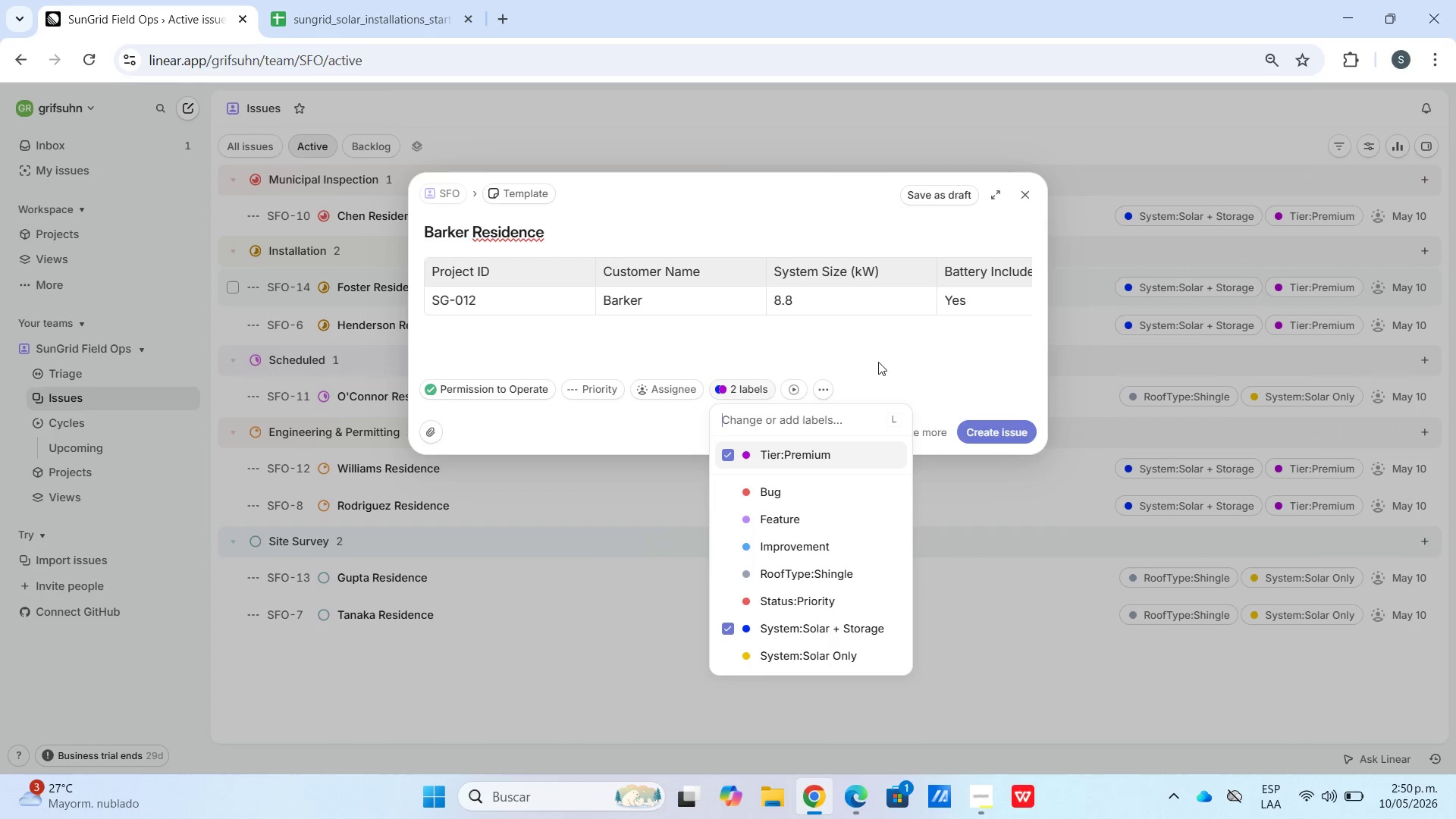 
left_click_drag(start_coordinate=[886, 351], to_coordinate=[893, 356])
 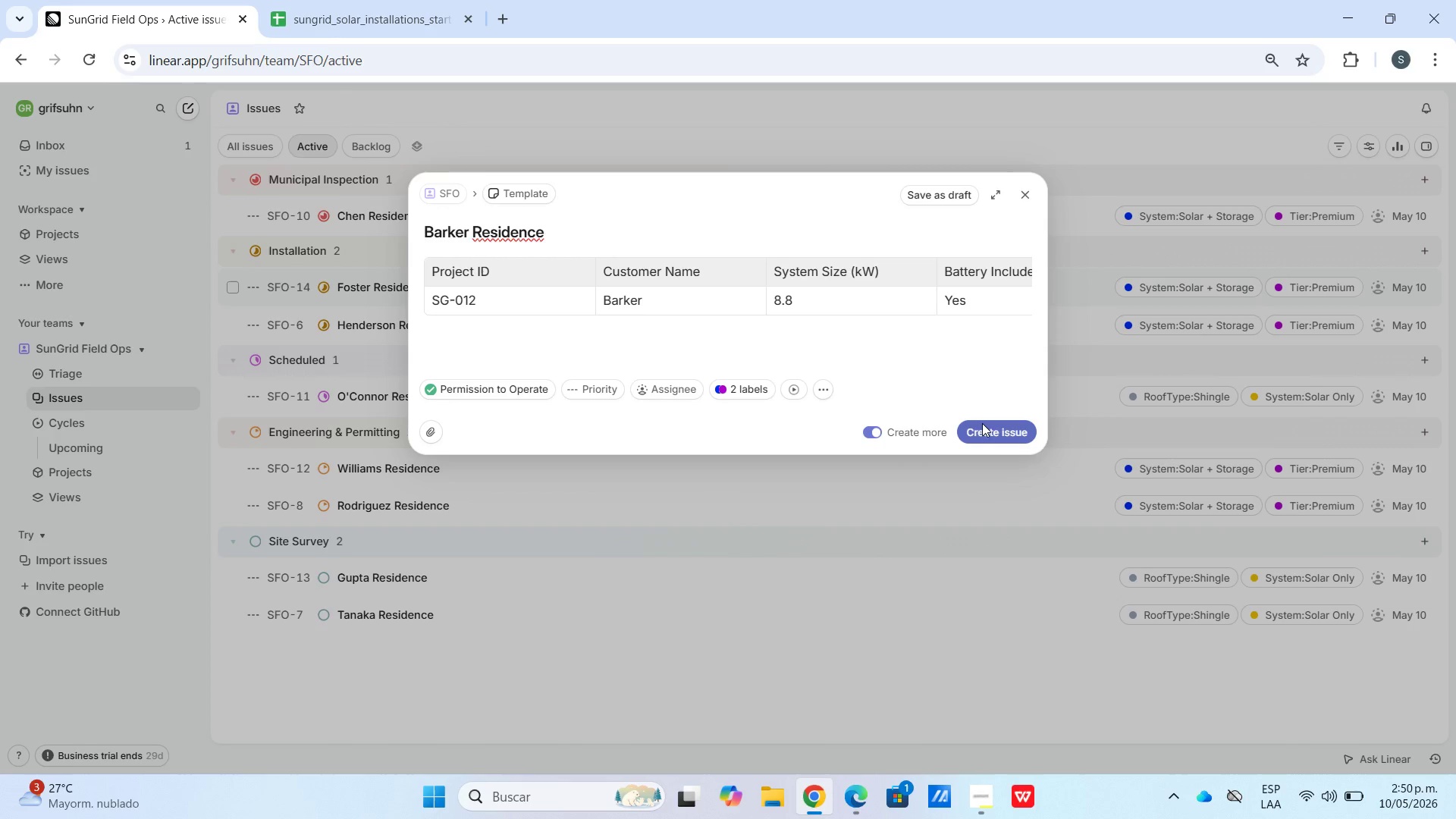 
left_click([982, 423])
 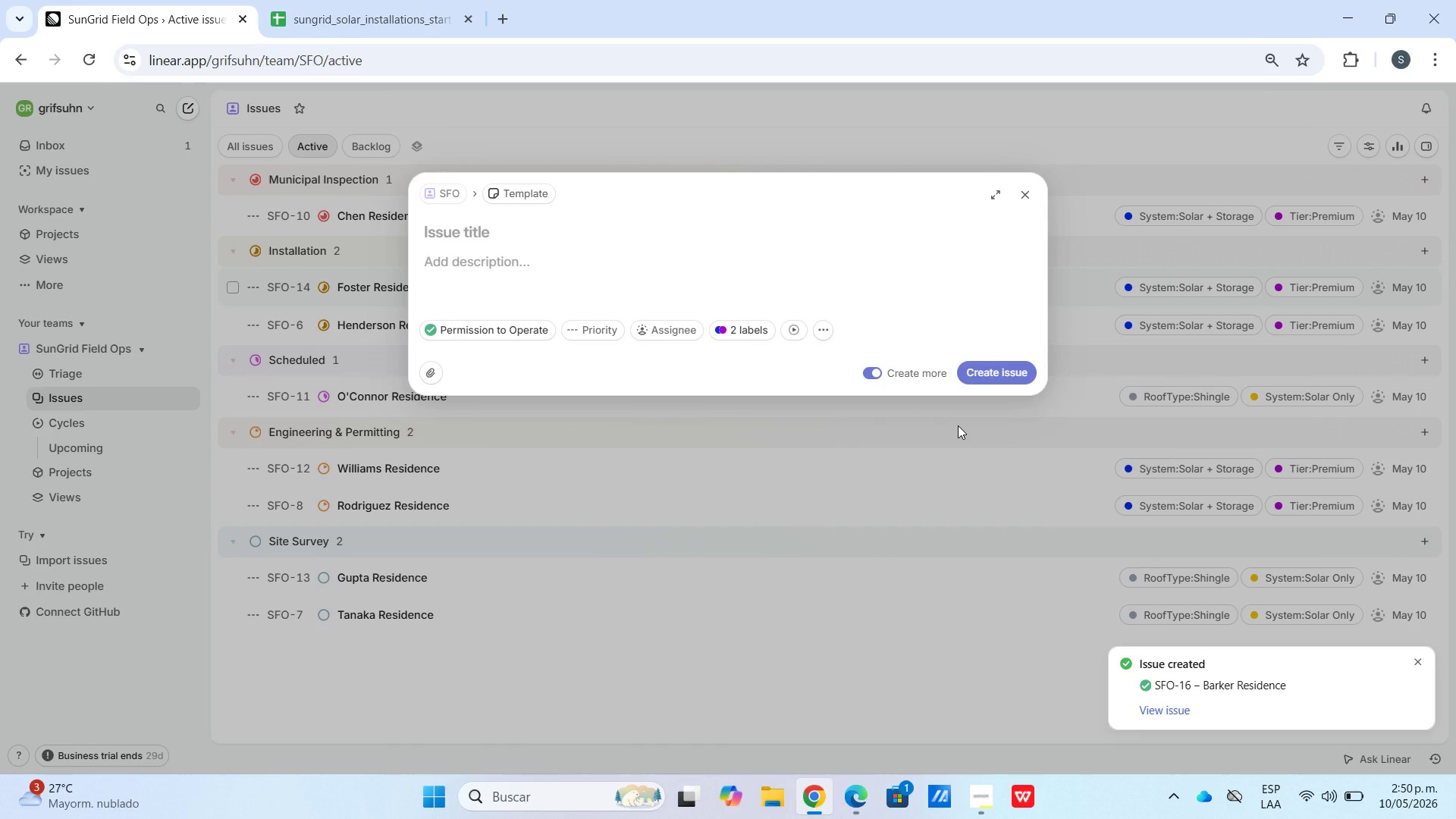 
wait(9.22)
 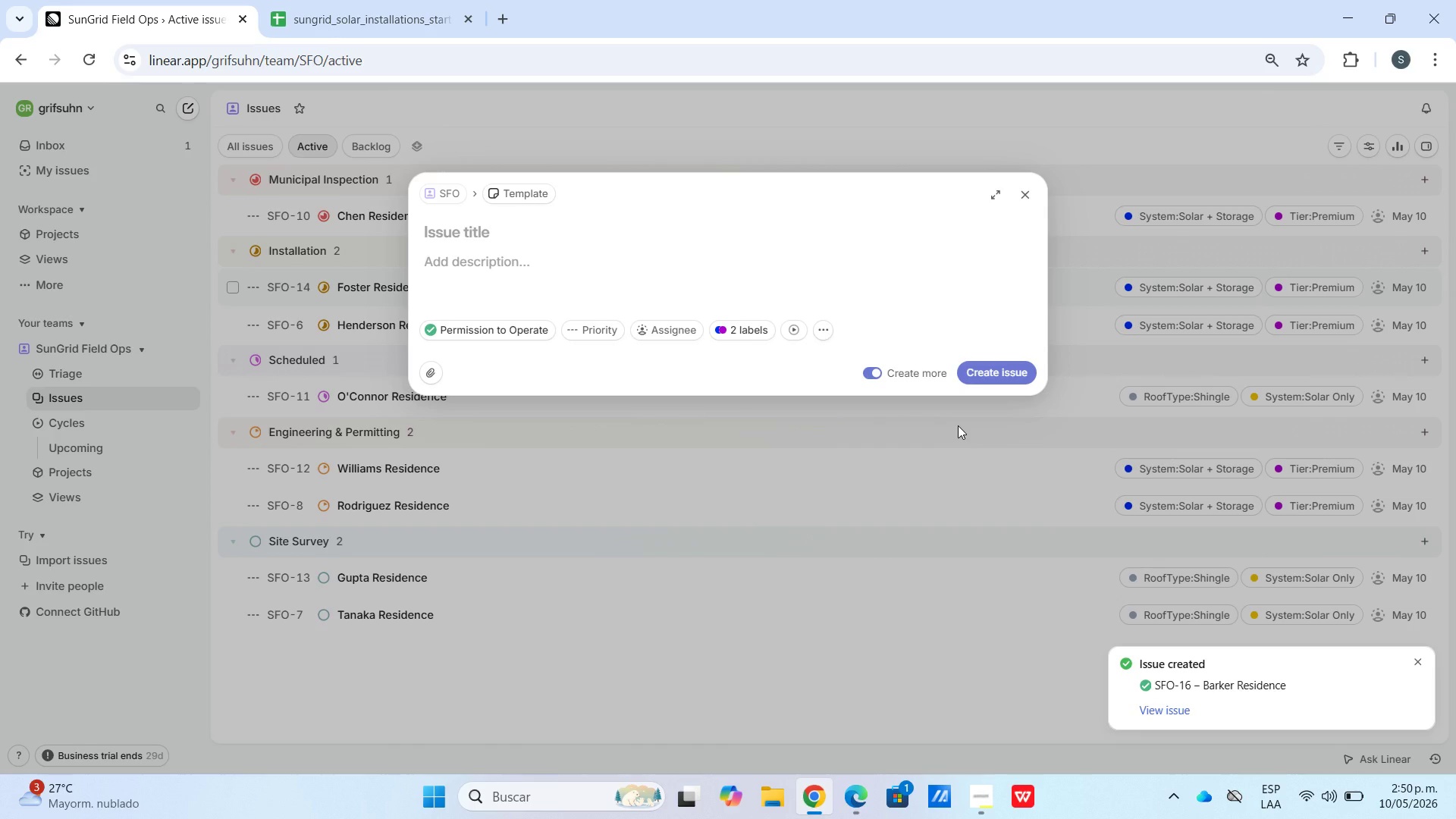 
left_click([130, 0])
 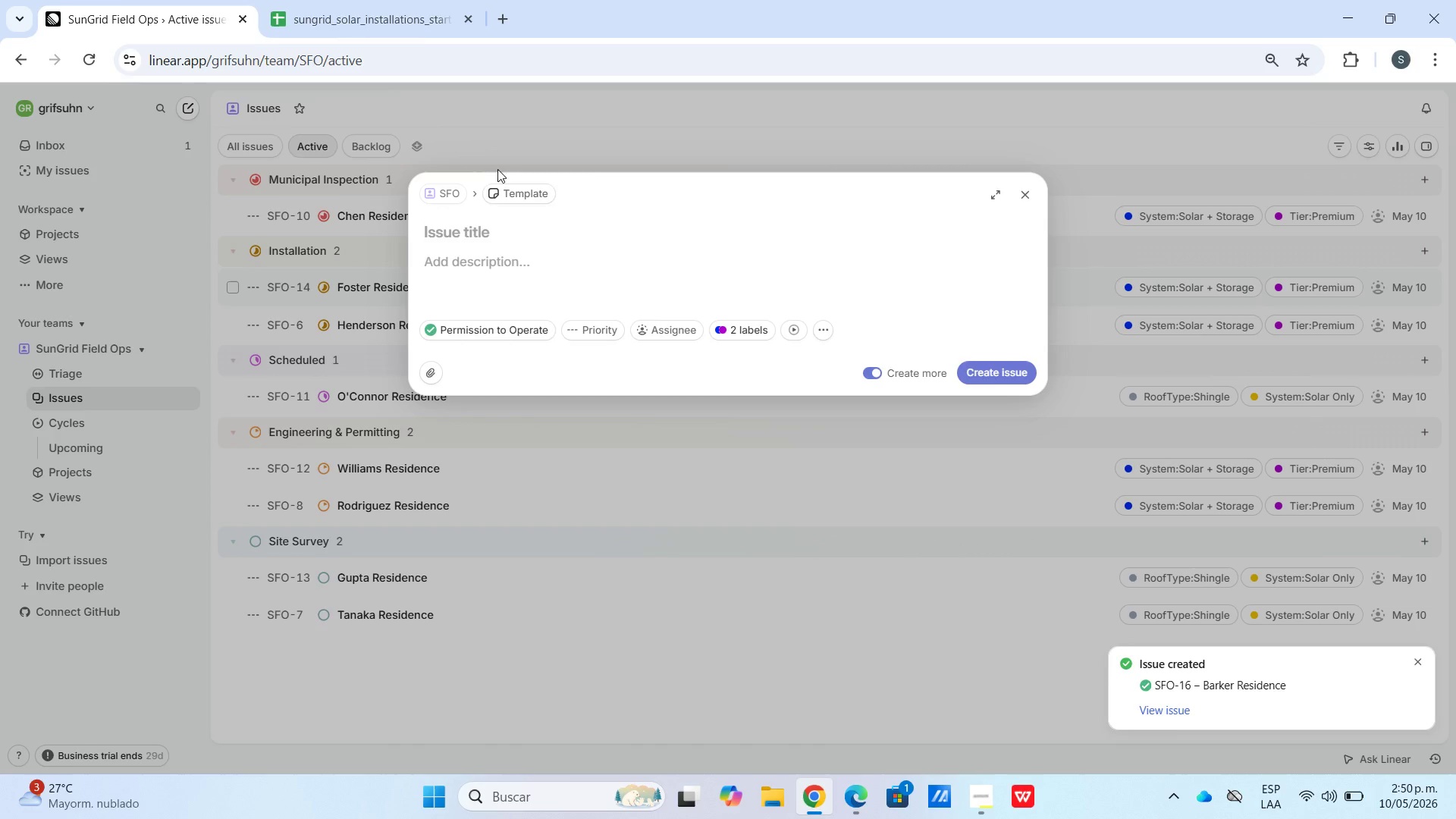 
left_click([381, 0])
 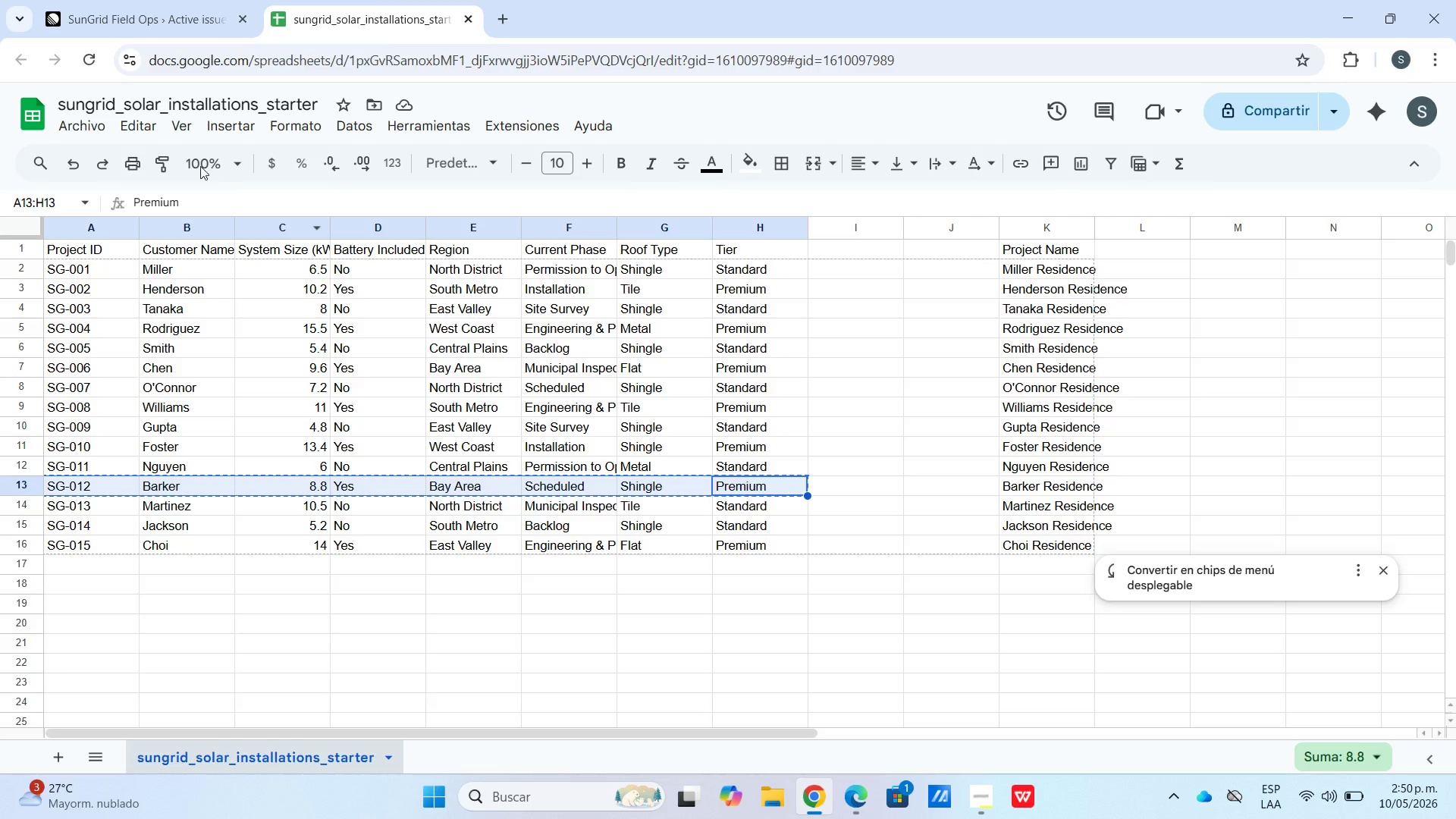 
left_click([194, 2])
 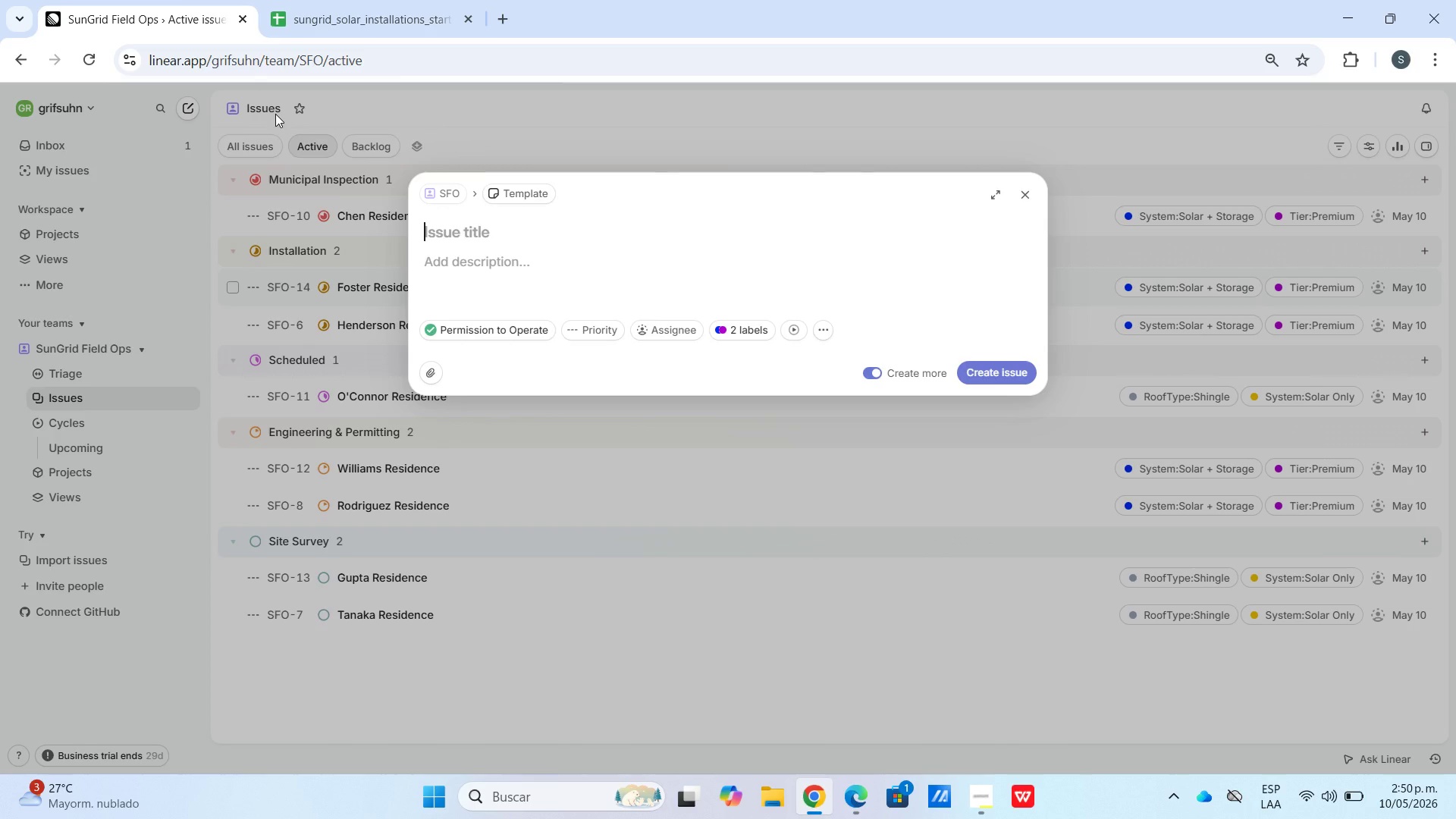 
mouse_move([517, 315])
 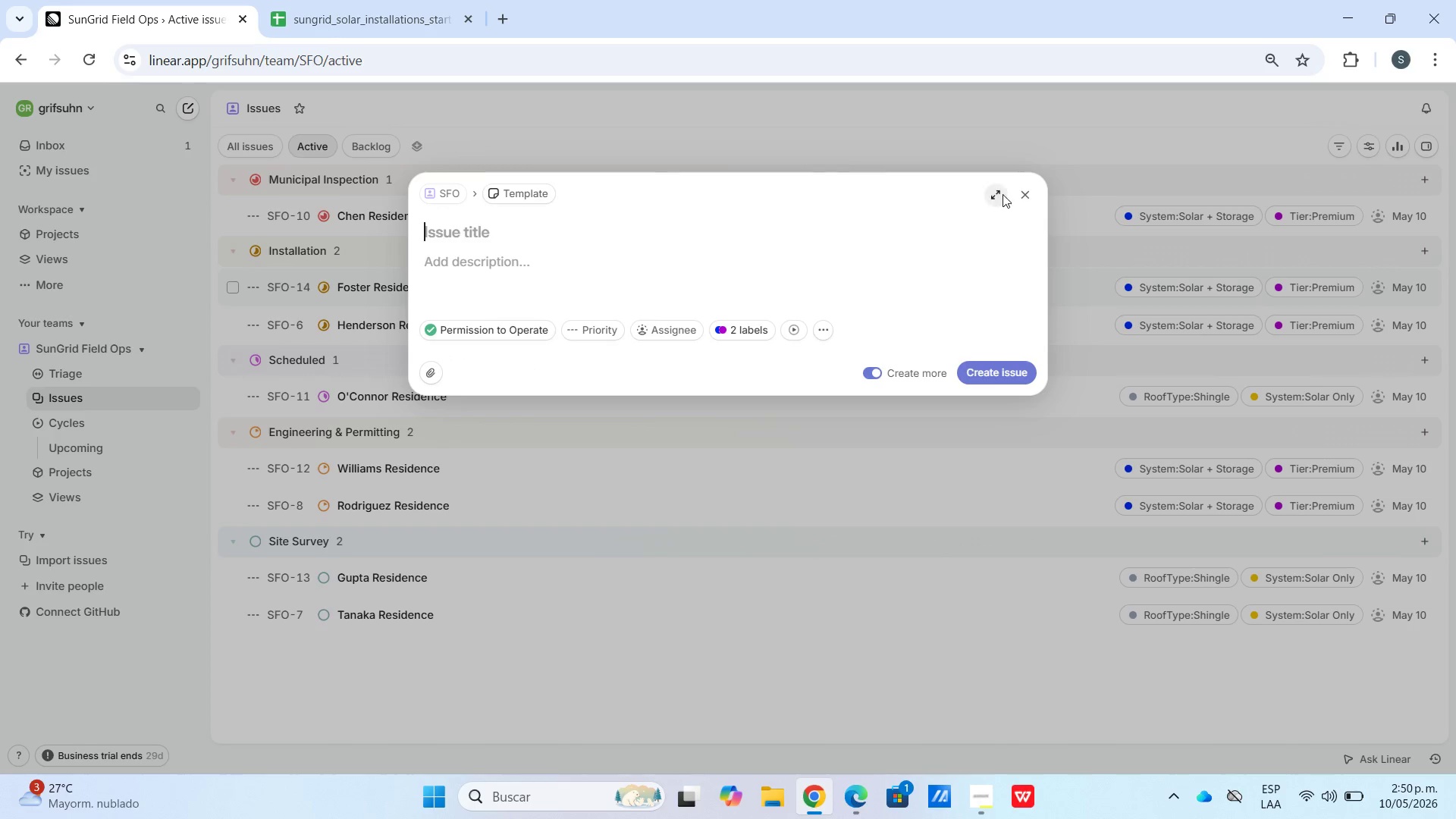 
left_click([1024, 193])
 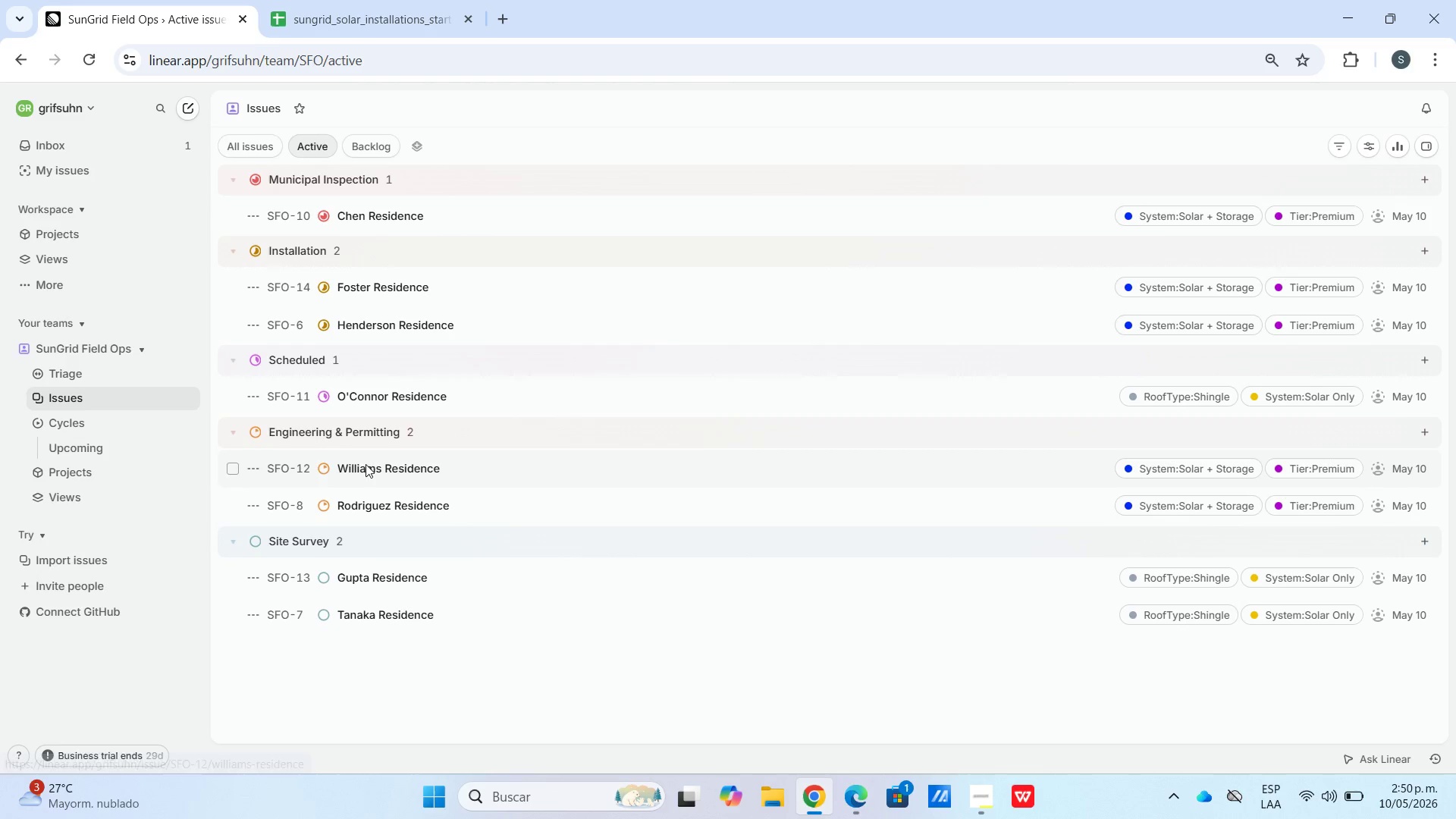 
left_click([367, 565])
 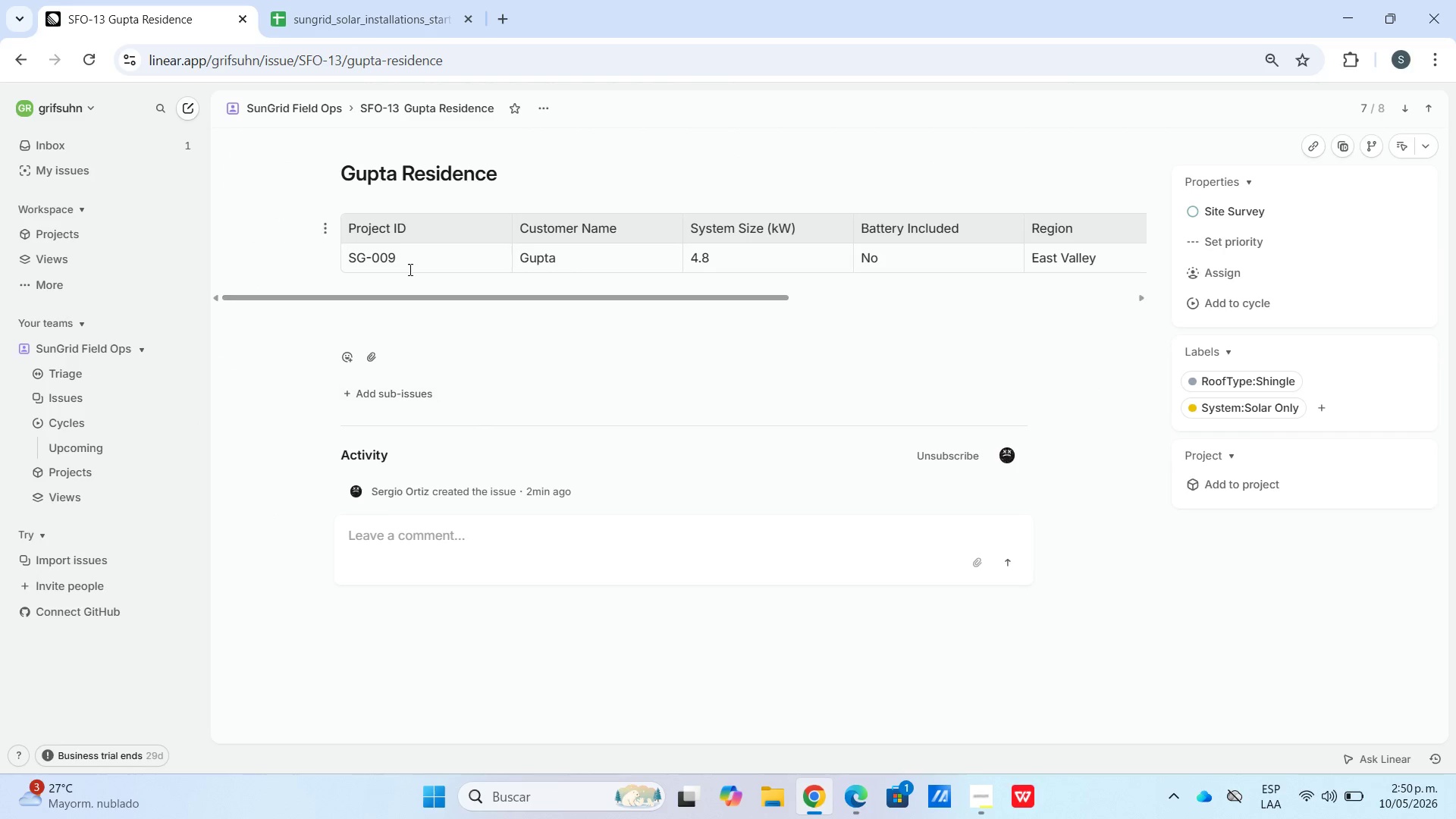 
left_click([284, 118])
 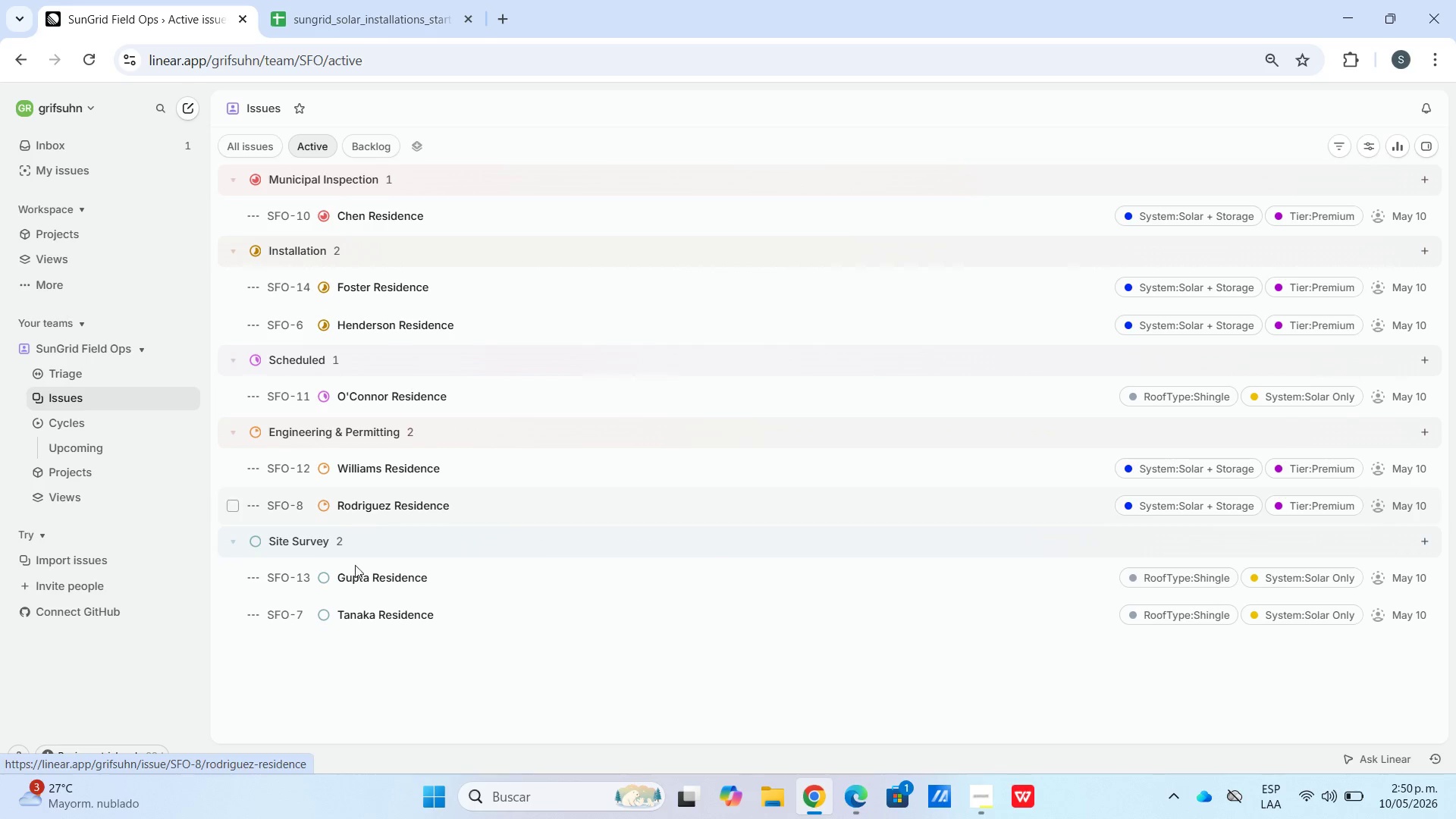 
wait(7.91)
 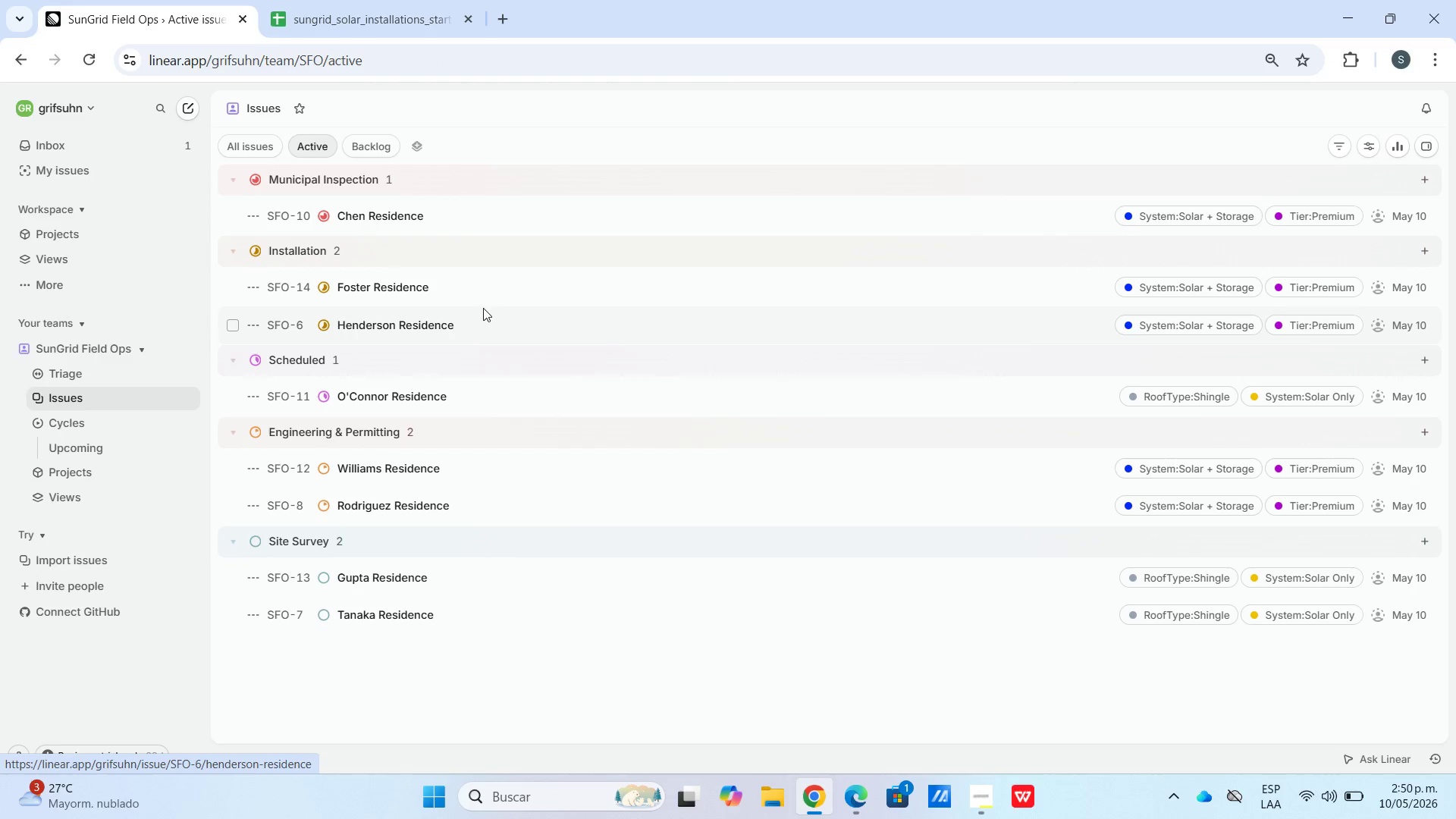 
scroll: coordinate [359, 306], scroll_direction: up, amount: 2.0
 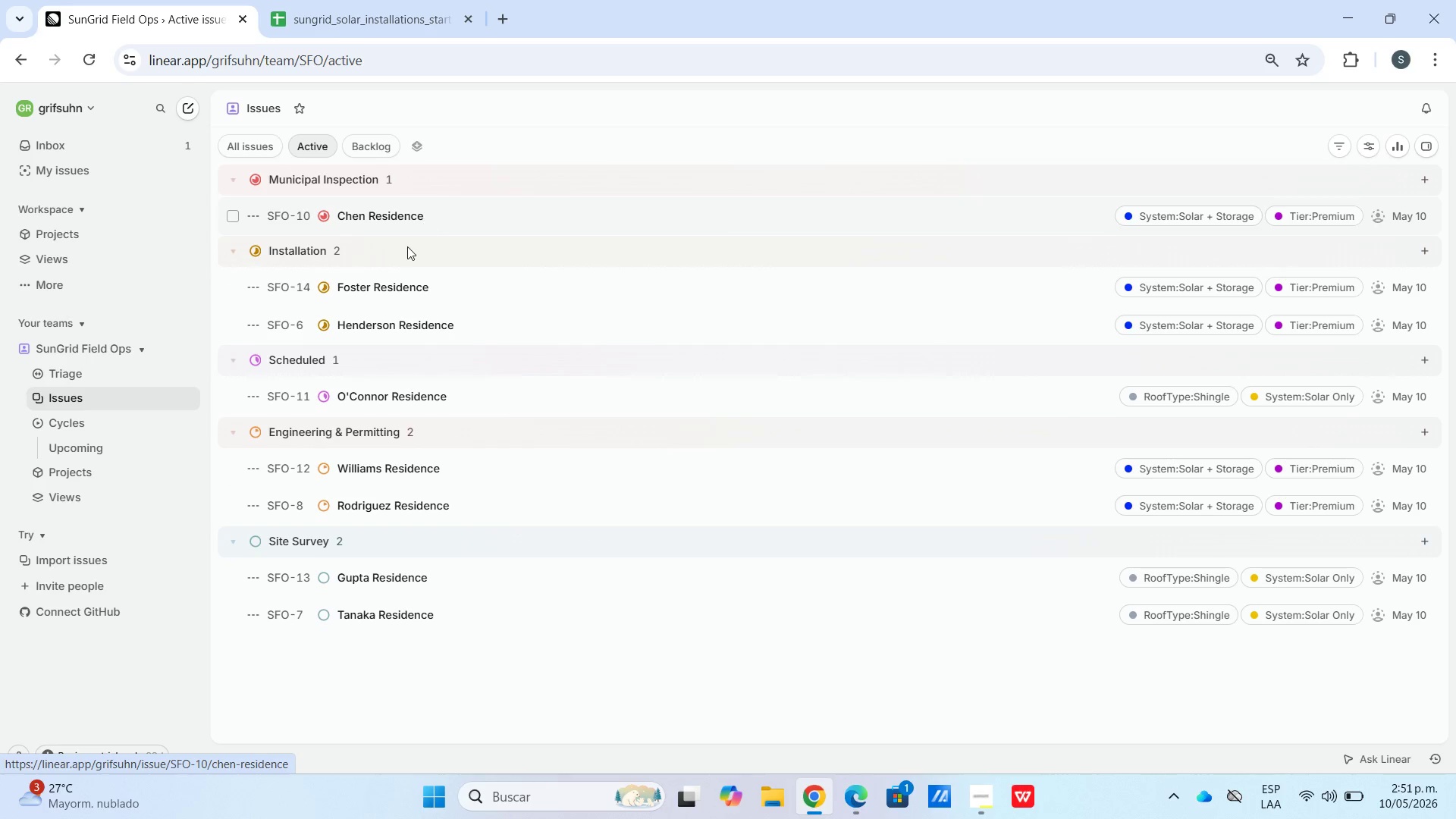 
left_click([270, 152])
 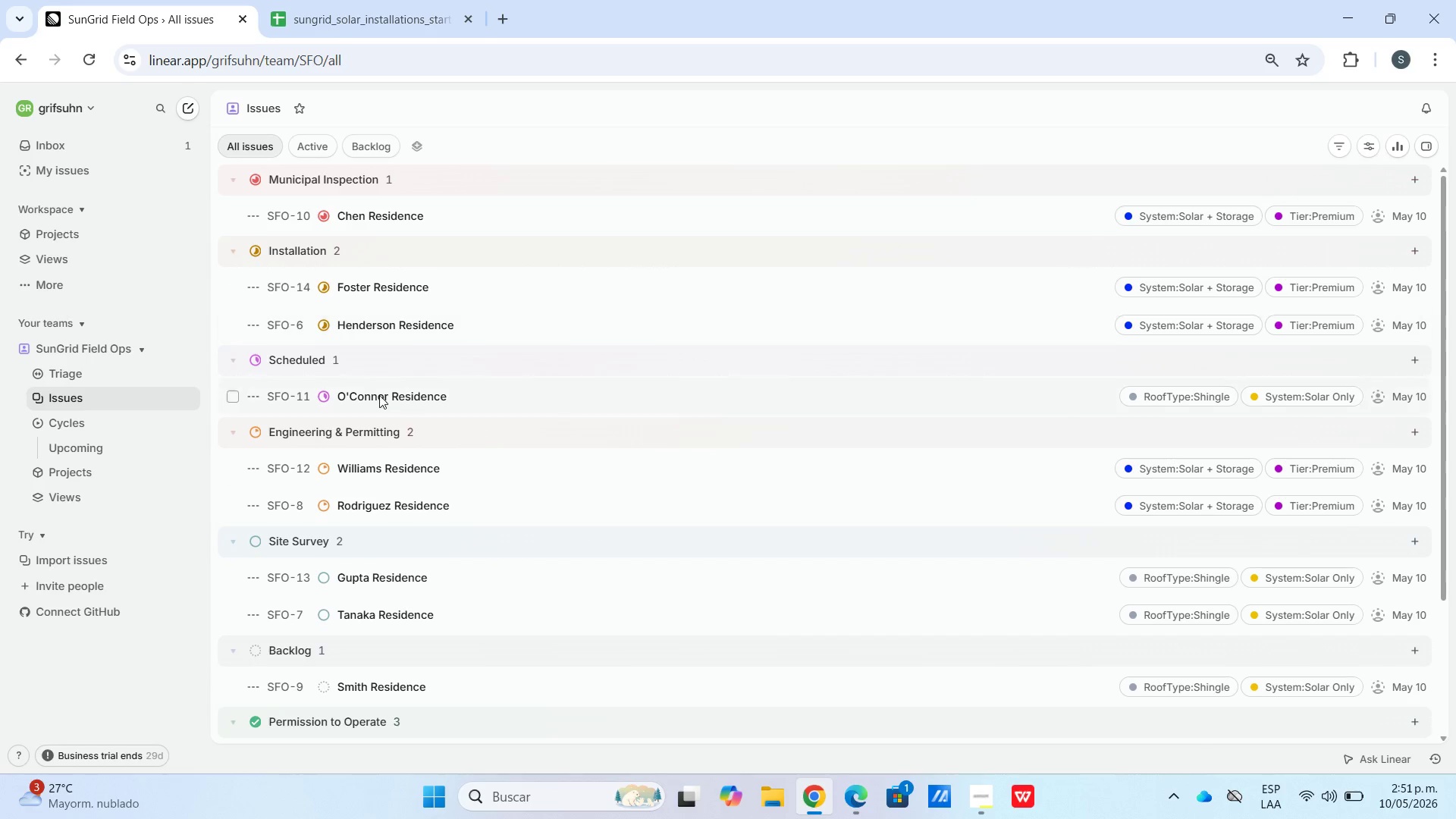 
scroll: coordinate [419, 620], scroll_direction: down, amount: 2.0
 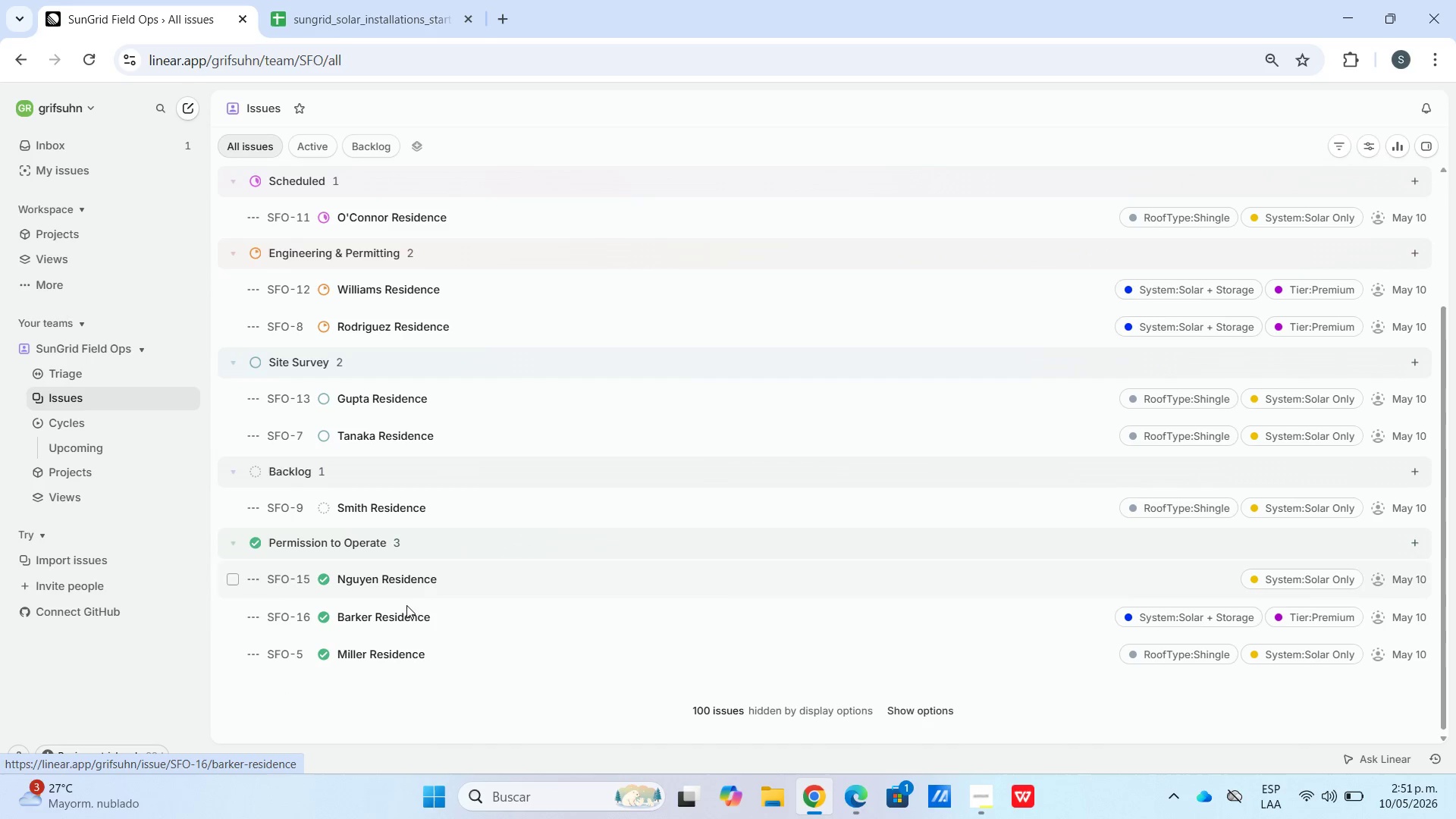 
left_click([406, 610])
 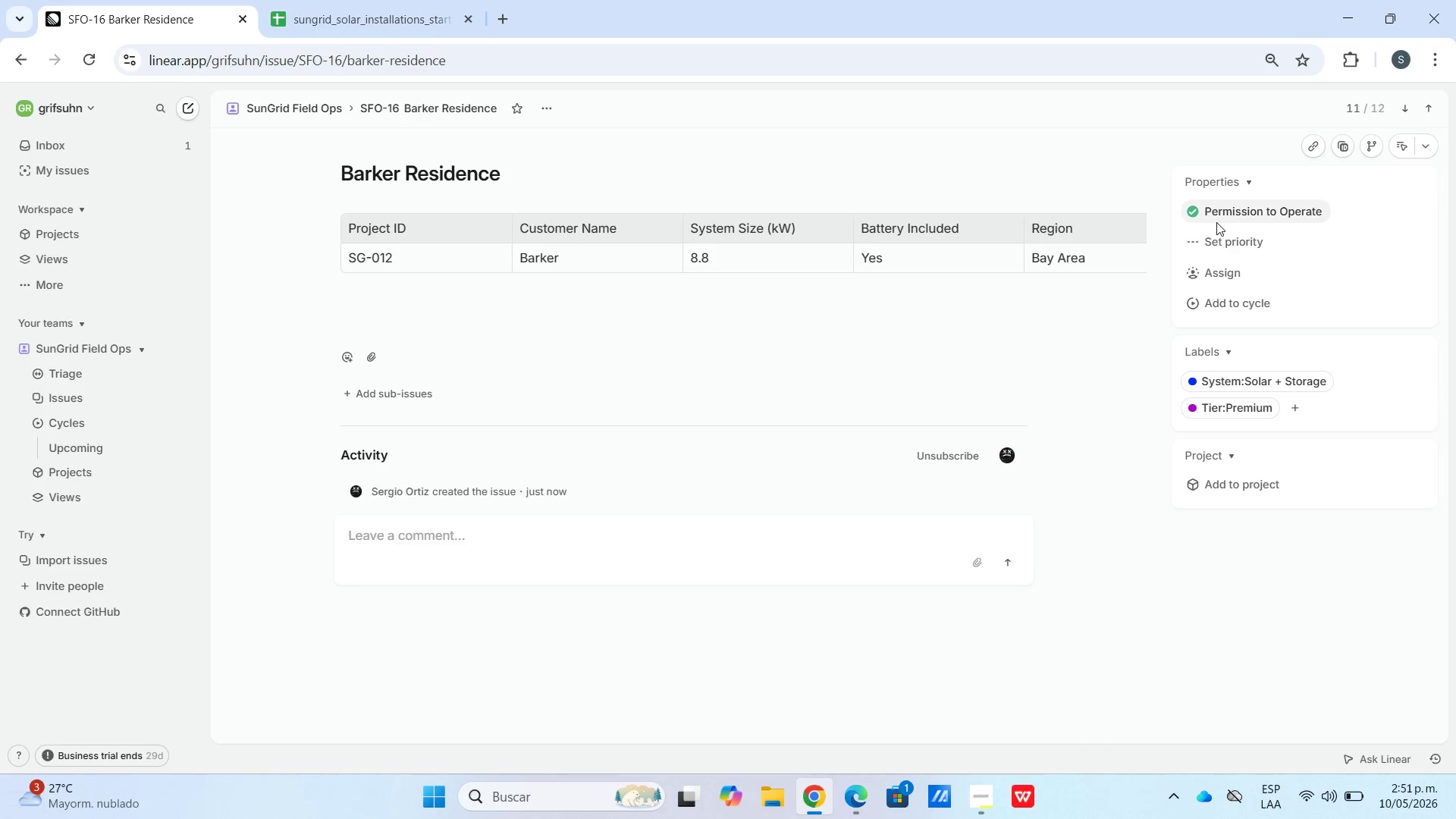 
left_click([1224, 210])
 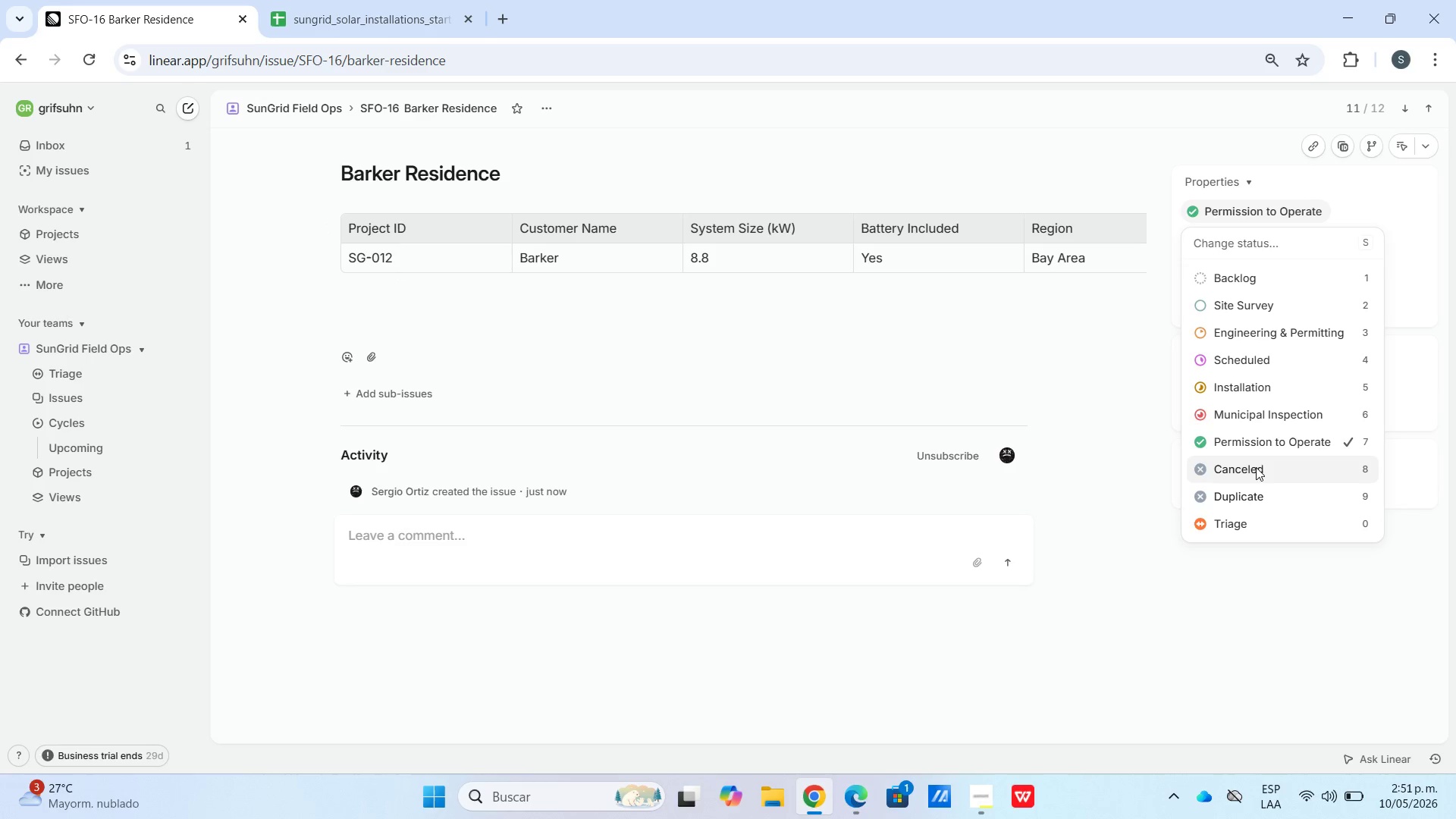 
left_click([1250, 366])
 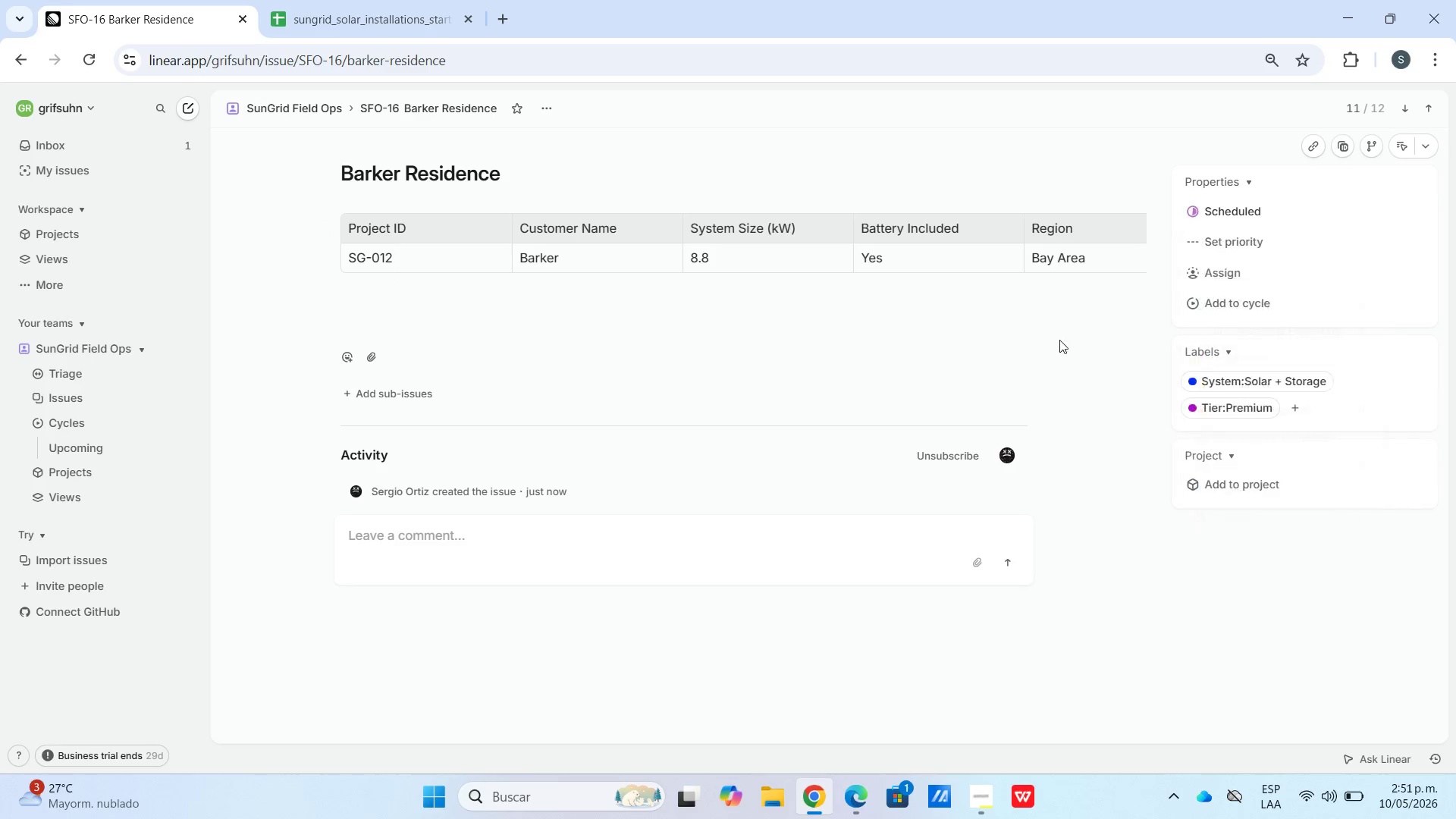 
left_click_drag(start_coordinate=[1040, 337], to_coordinate=[1013, 326])
 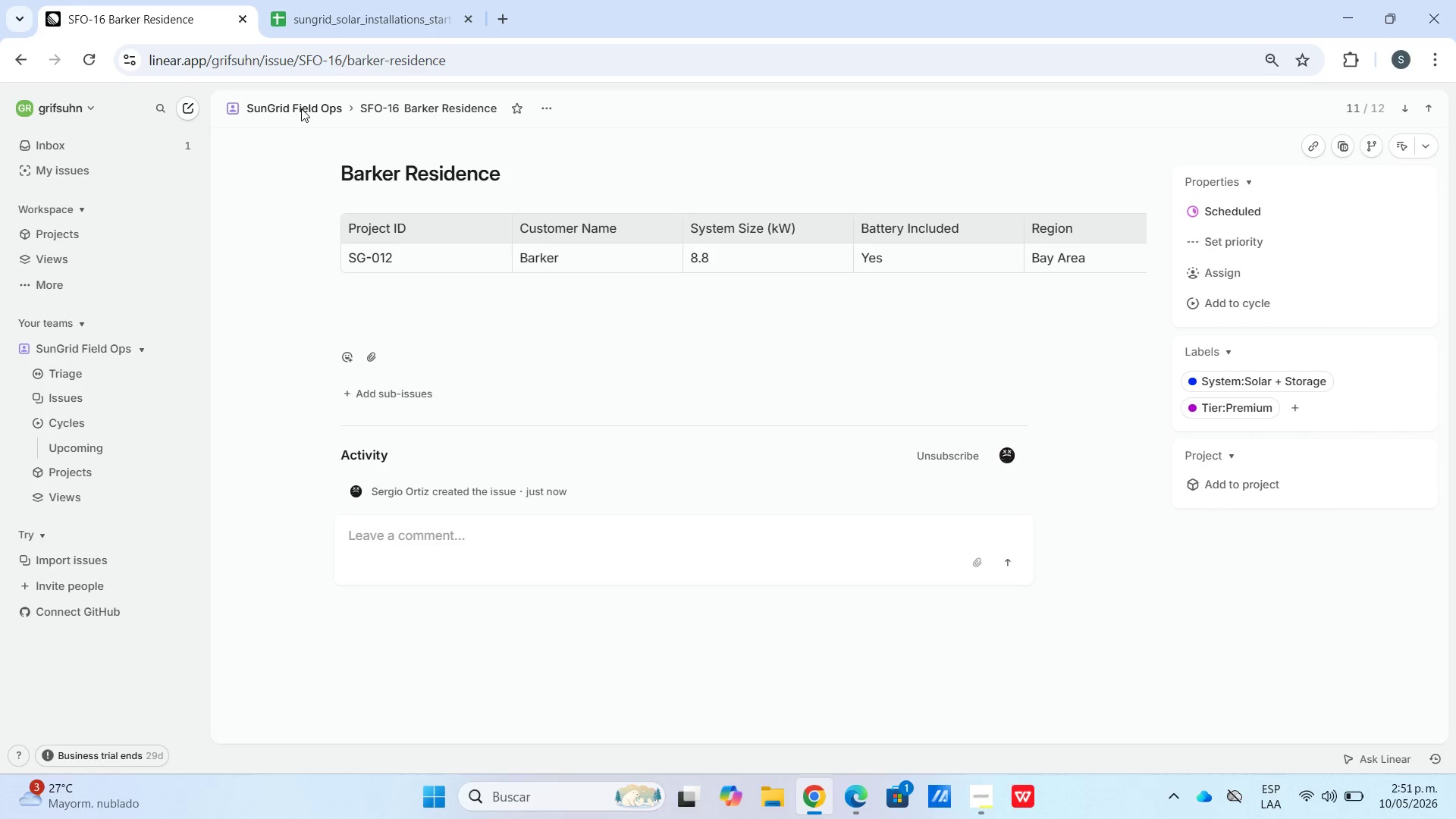 
left_click([301, 106])
 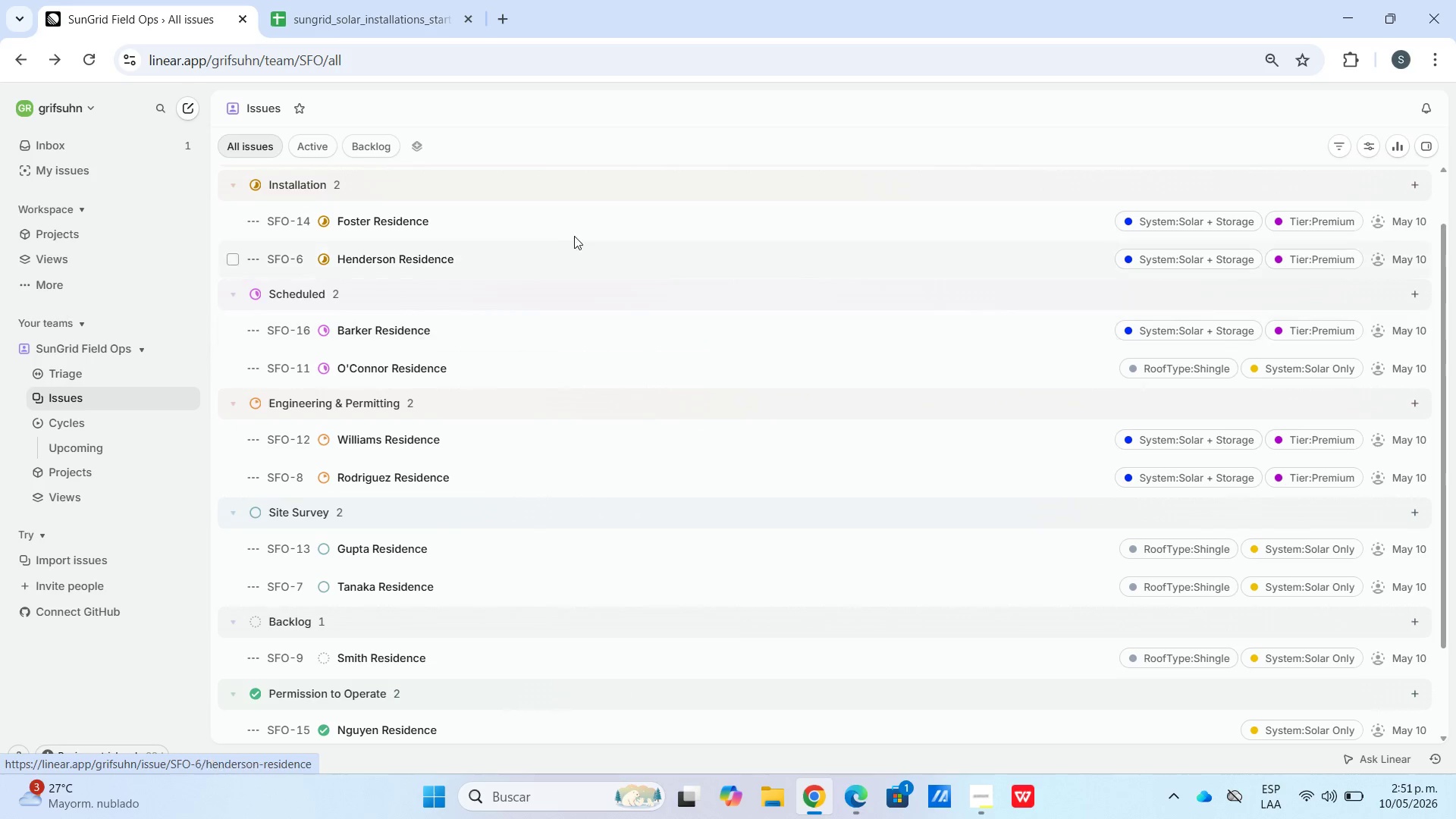 
key(C)
 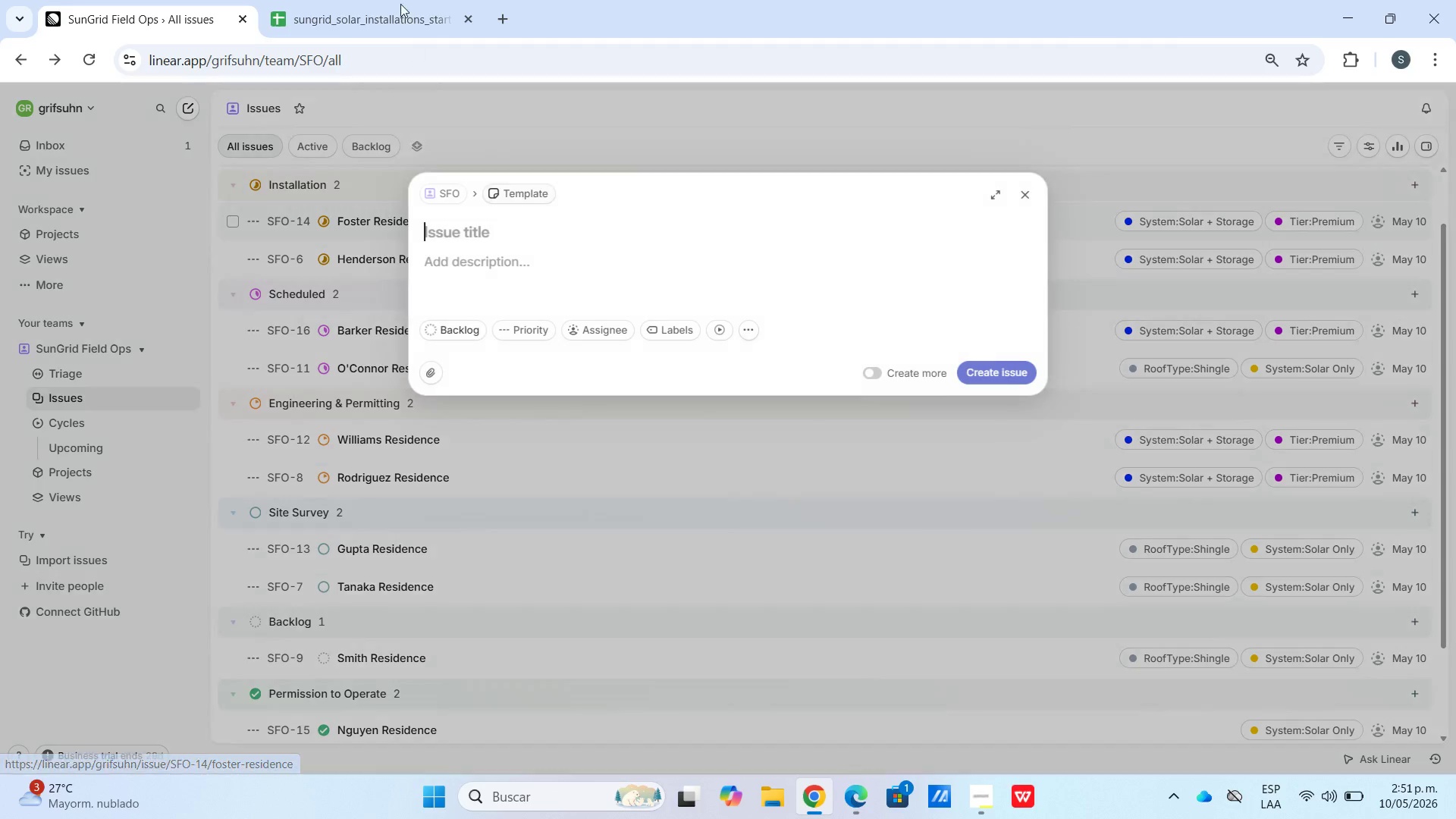 
left_click([394, 0])
 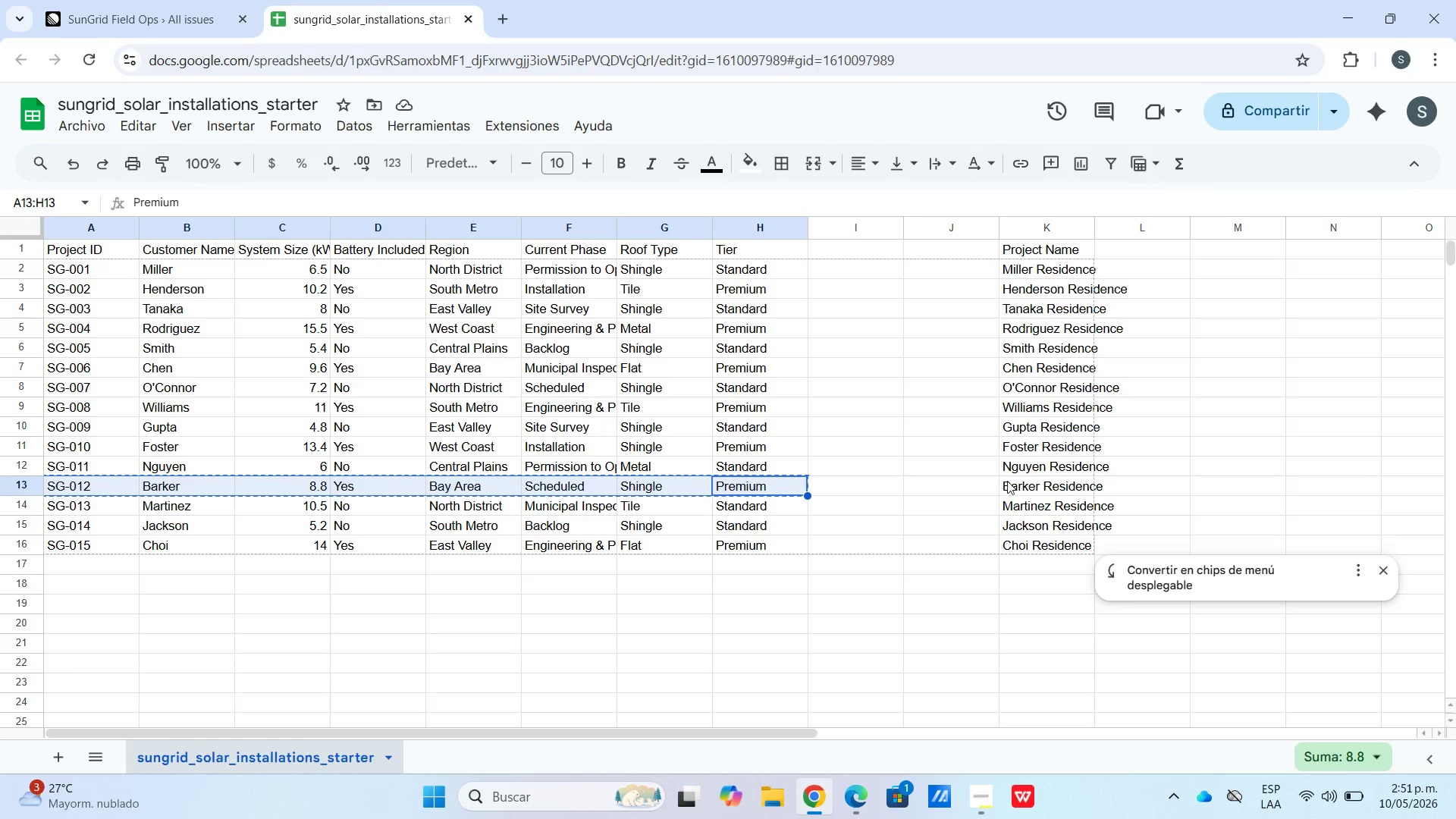 
left_click([1016, 502])
 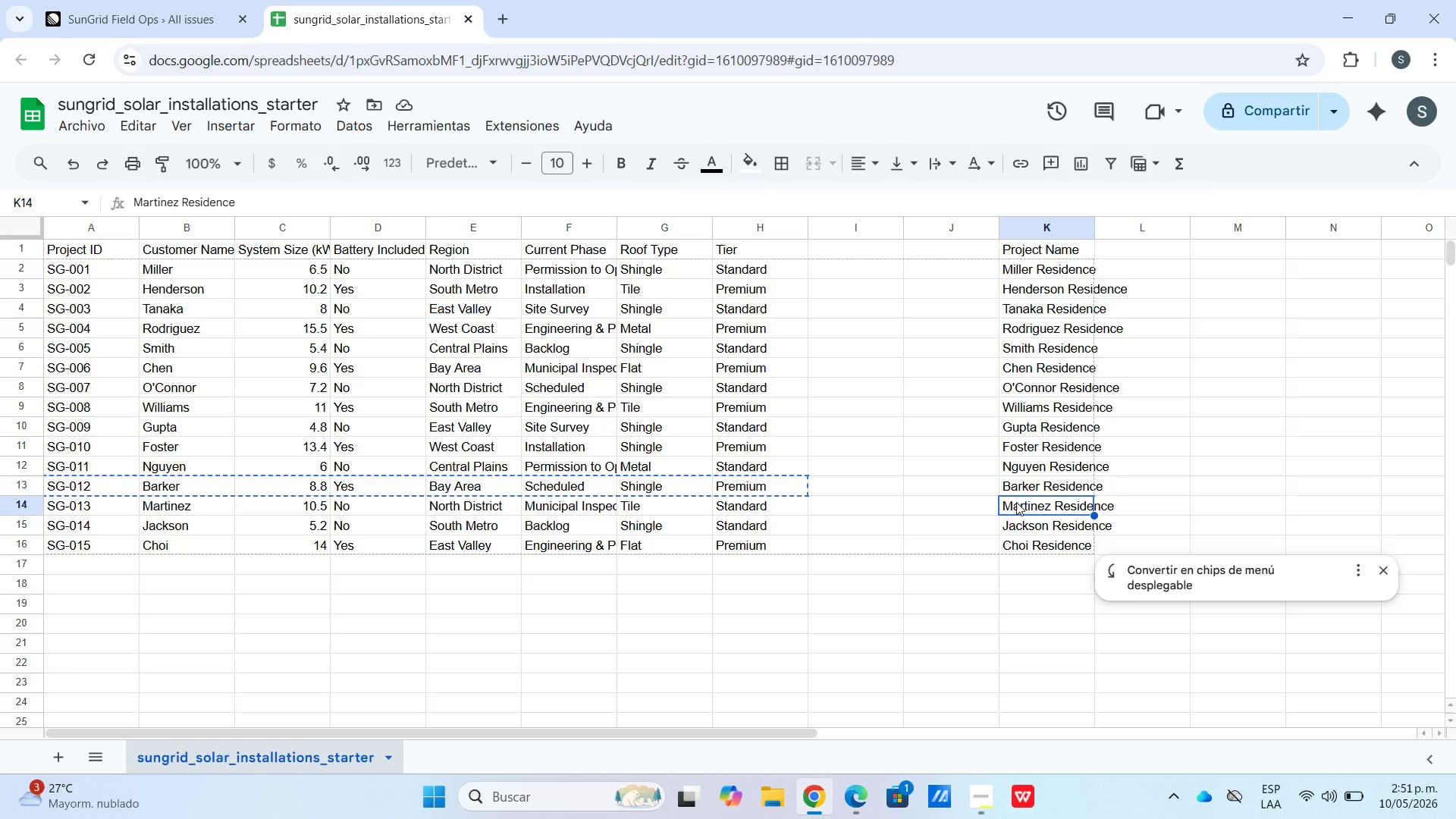 
key(Control+C)
 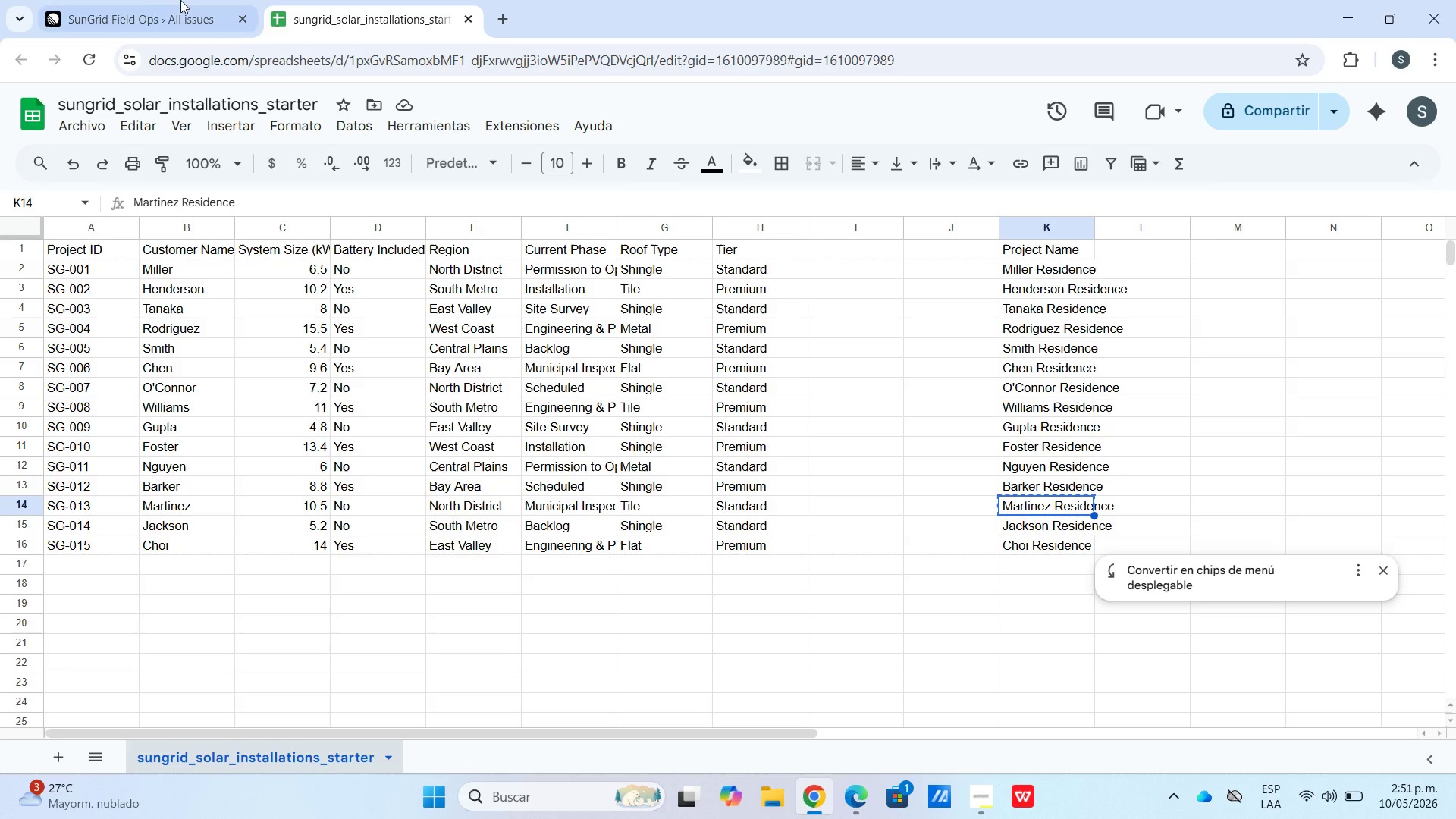 
left_click([155, 0])
 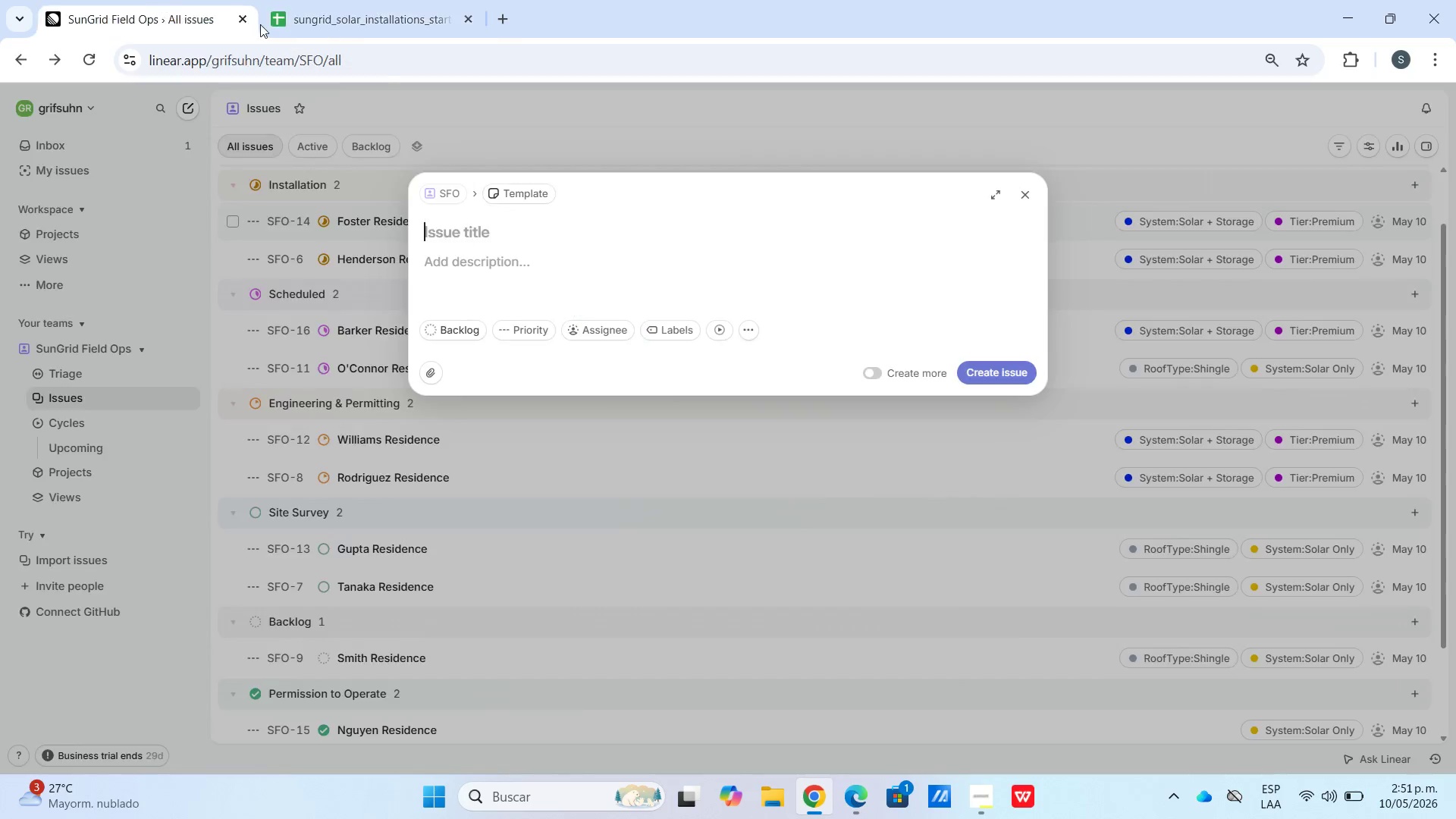 
key(Control+V)
 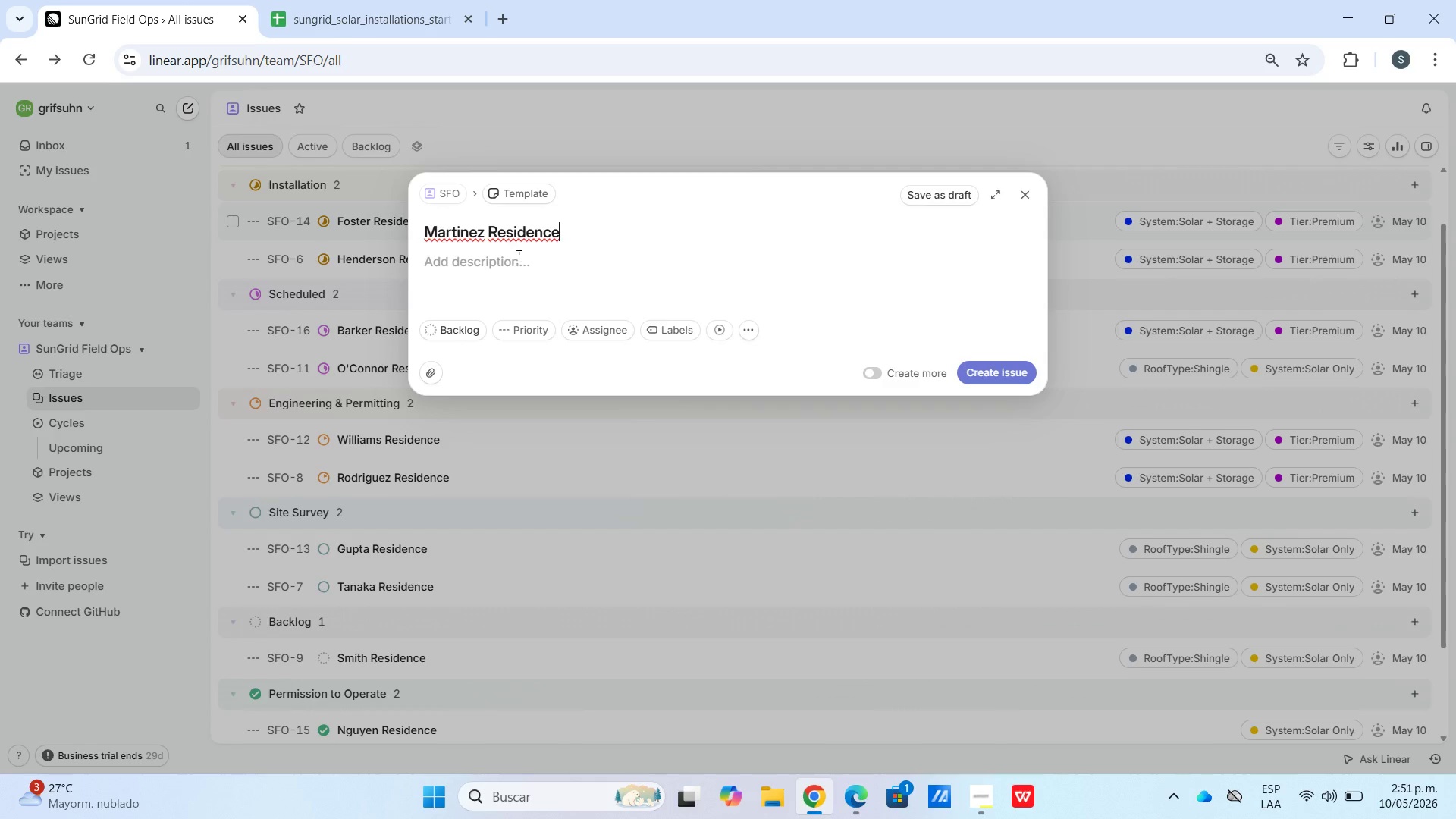 
left_click([513, 262])
 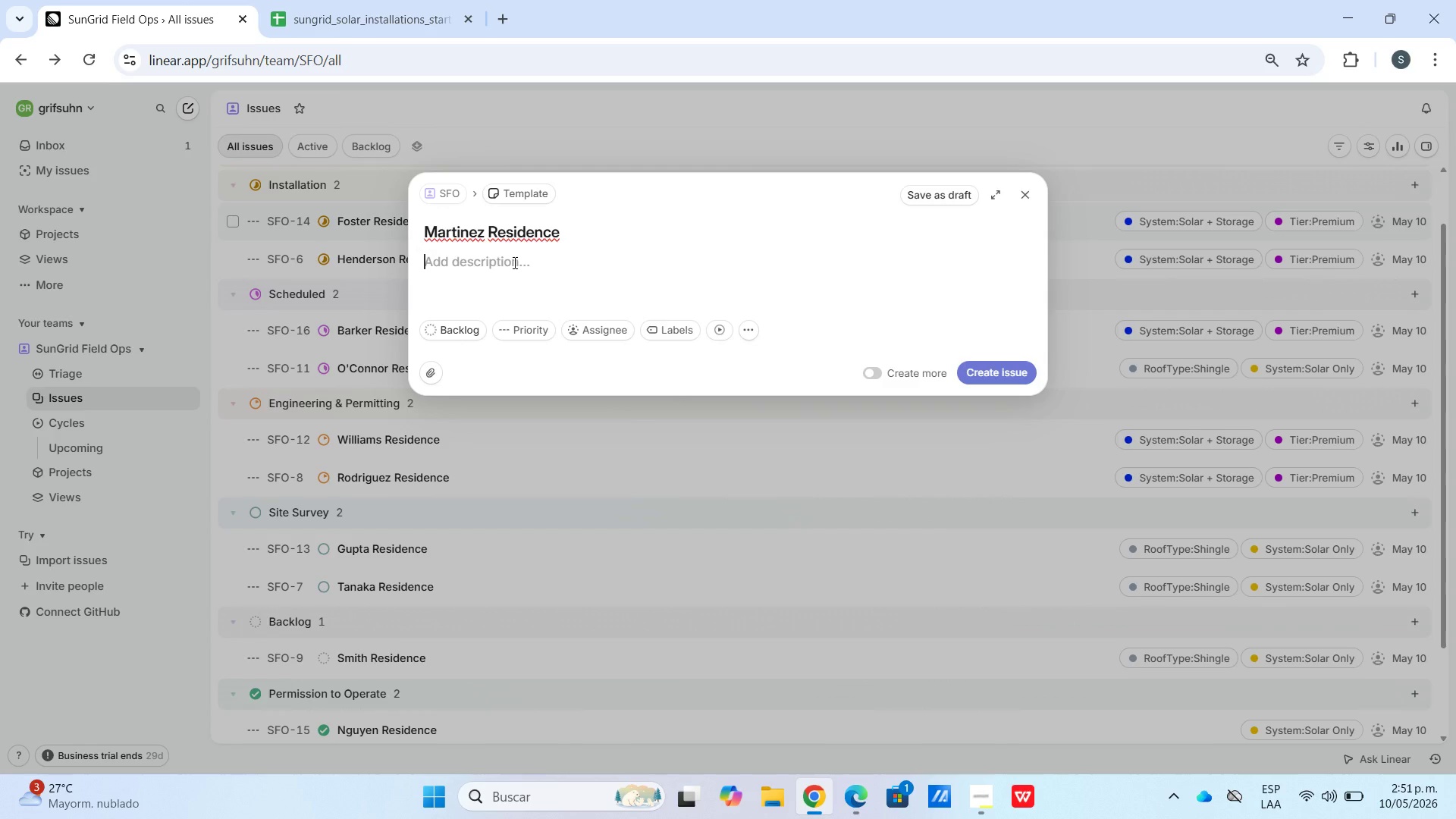 
key(Meta+V)
 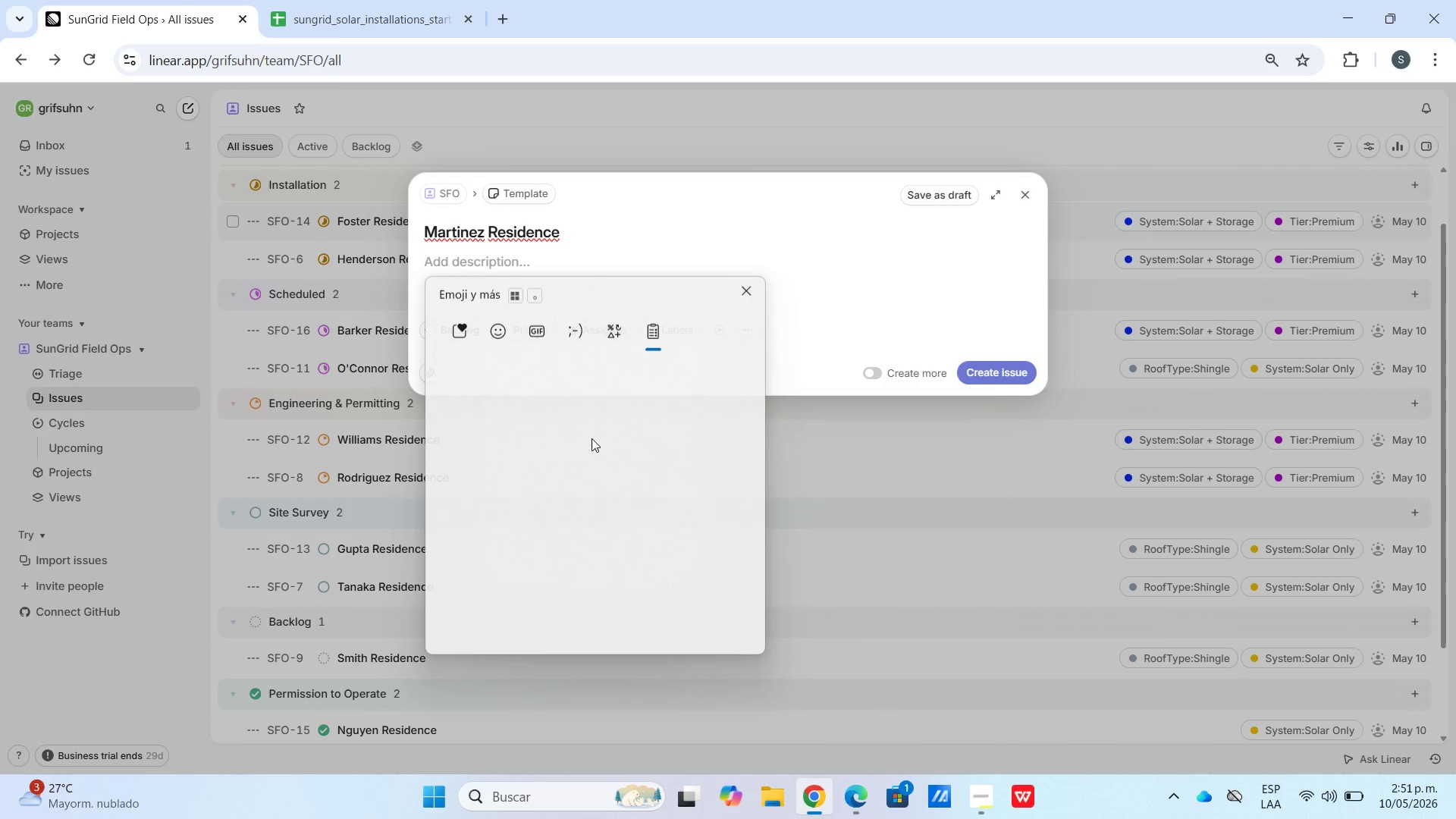 
left_click([715, 384])
 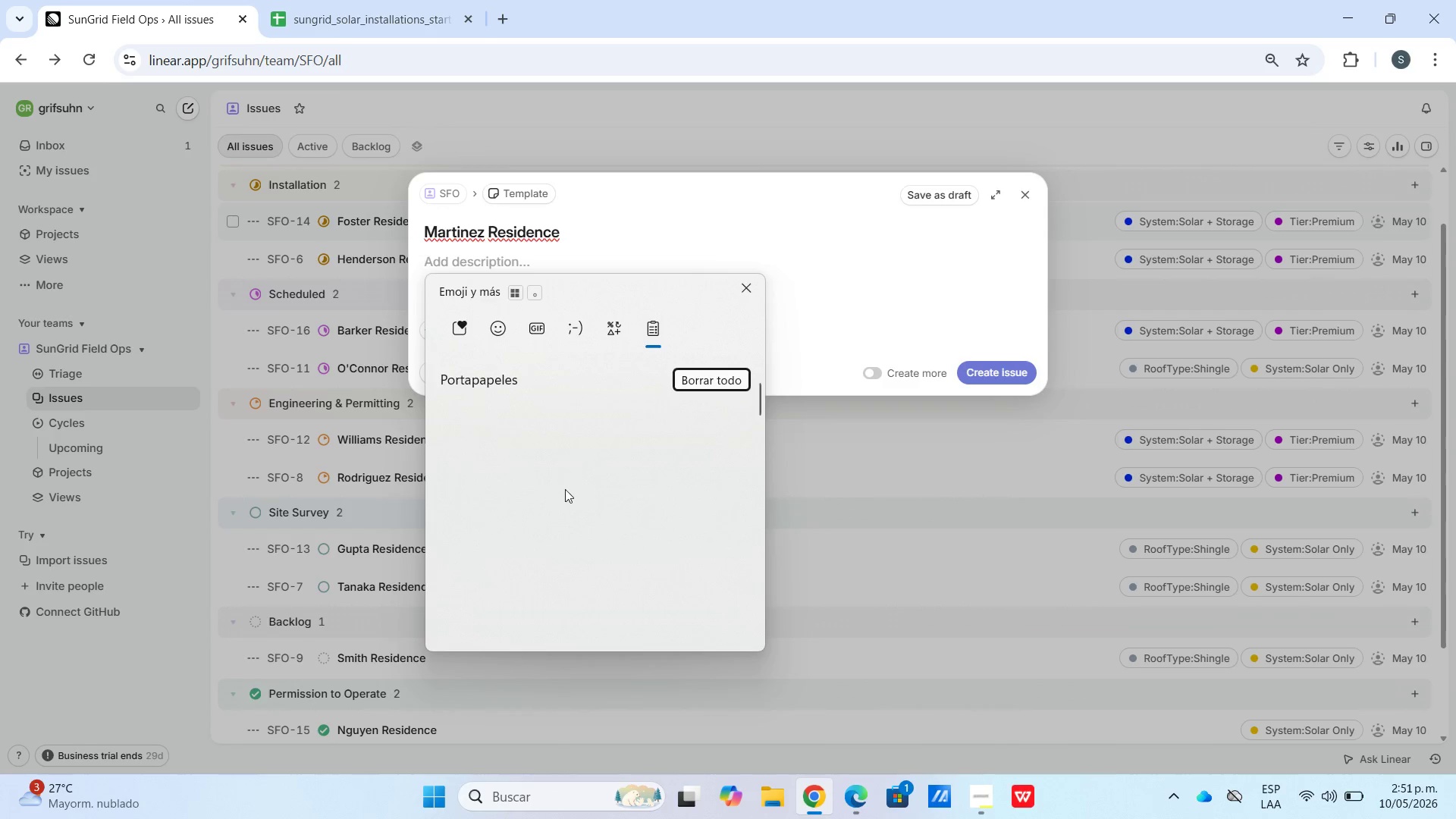 
scroll: coordinate [592, 440], scroll_direction: down, amount: 3.0
 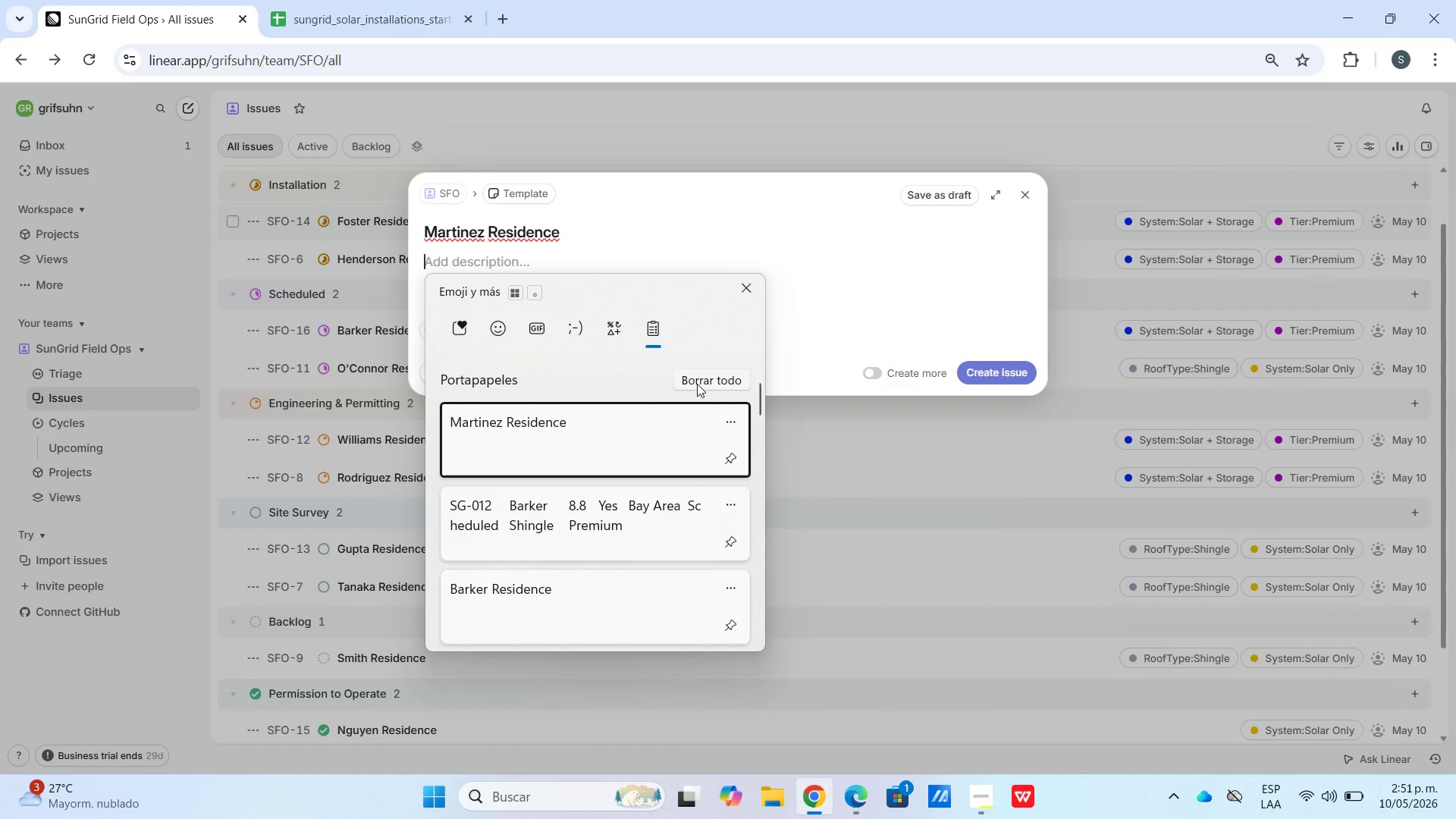 
left_click([576, 457])
 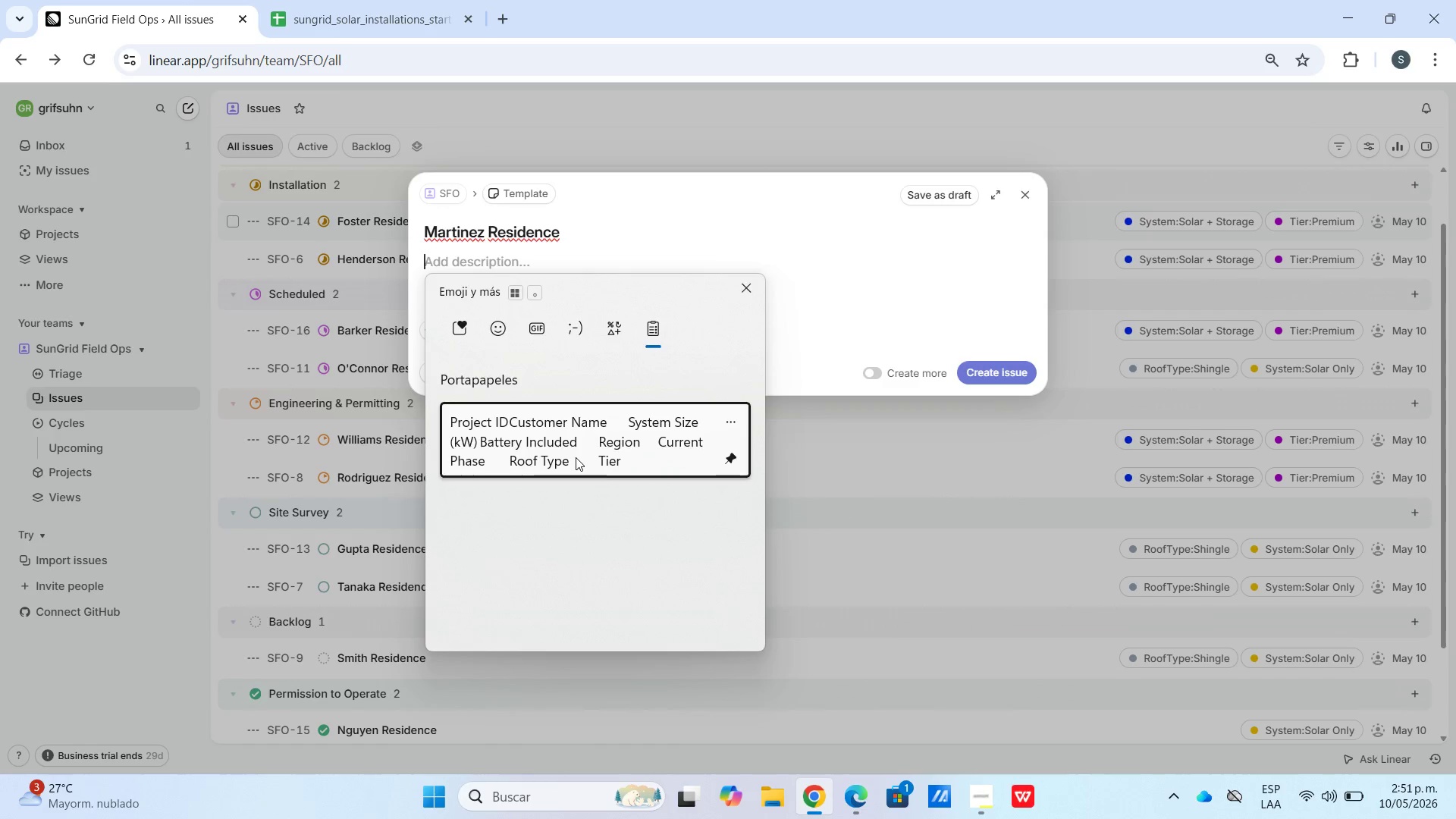 
key(Control+ControlLeft)
 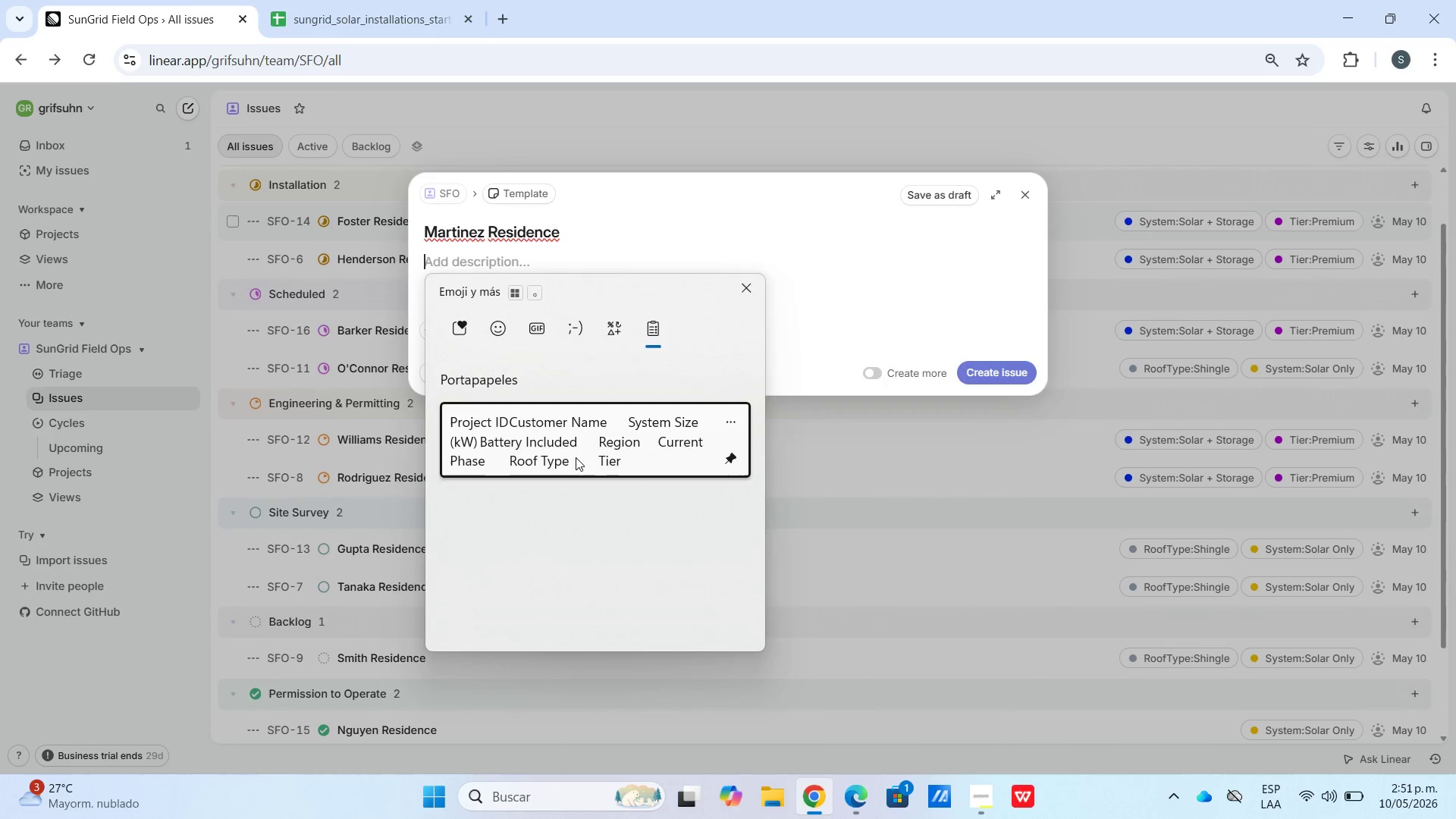 
hold_key(key=V, duration=5.69)
 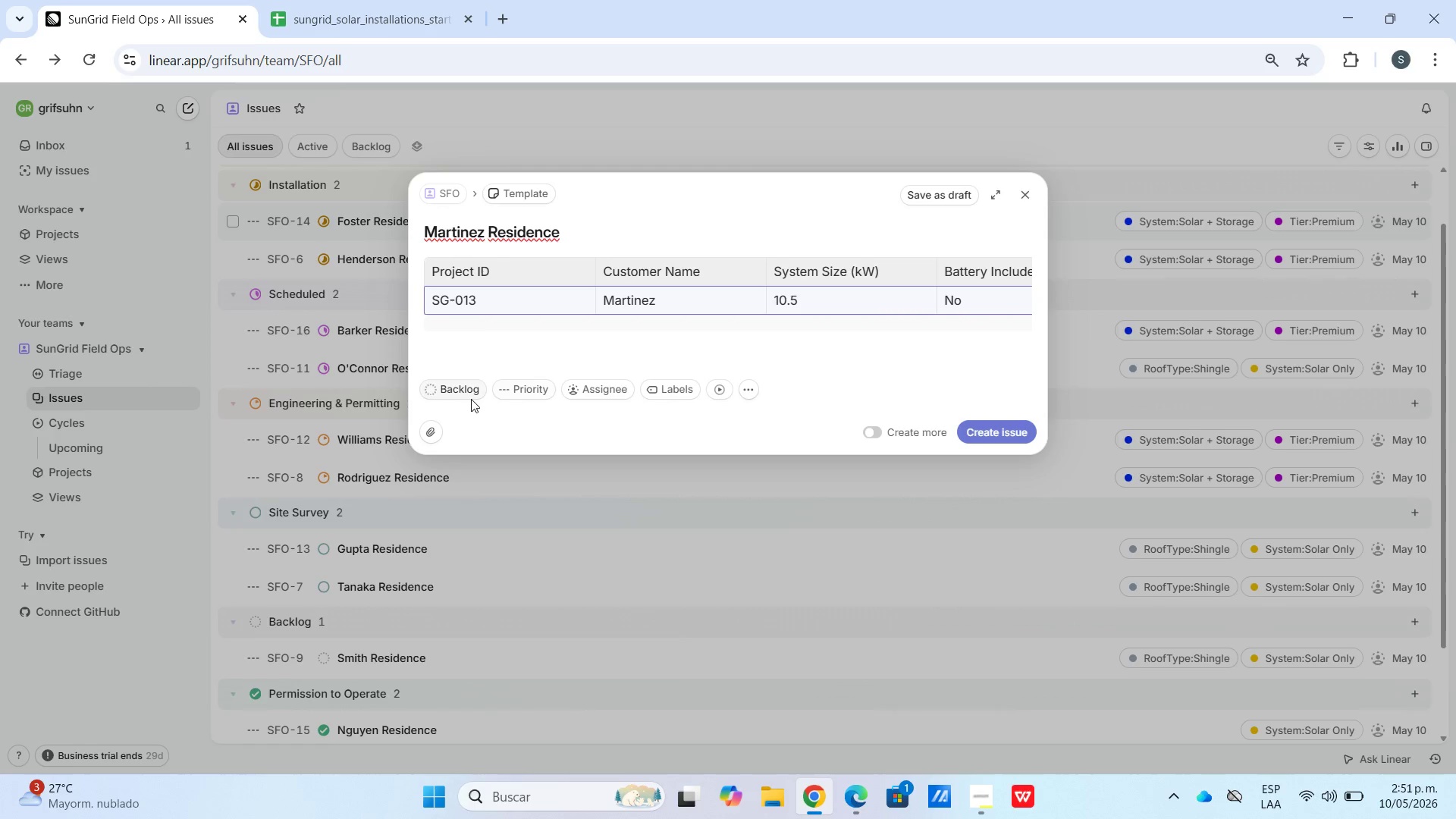 
left_click([542, 320])
 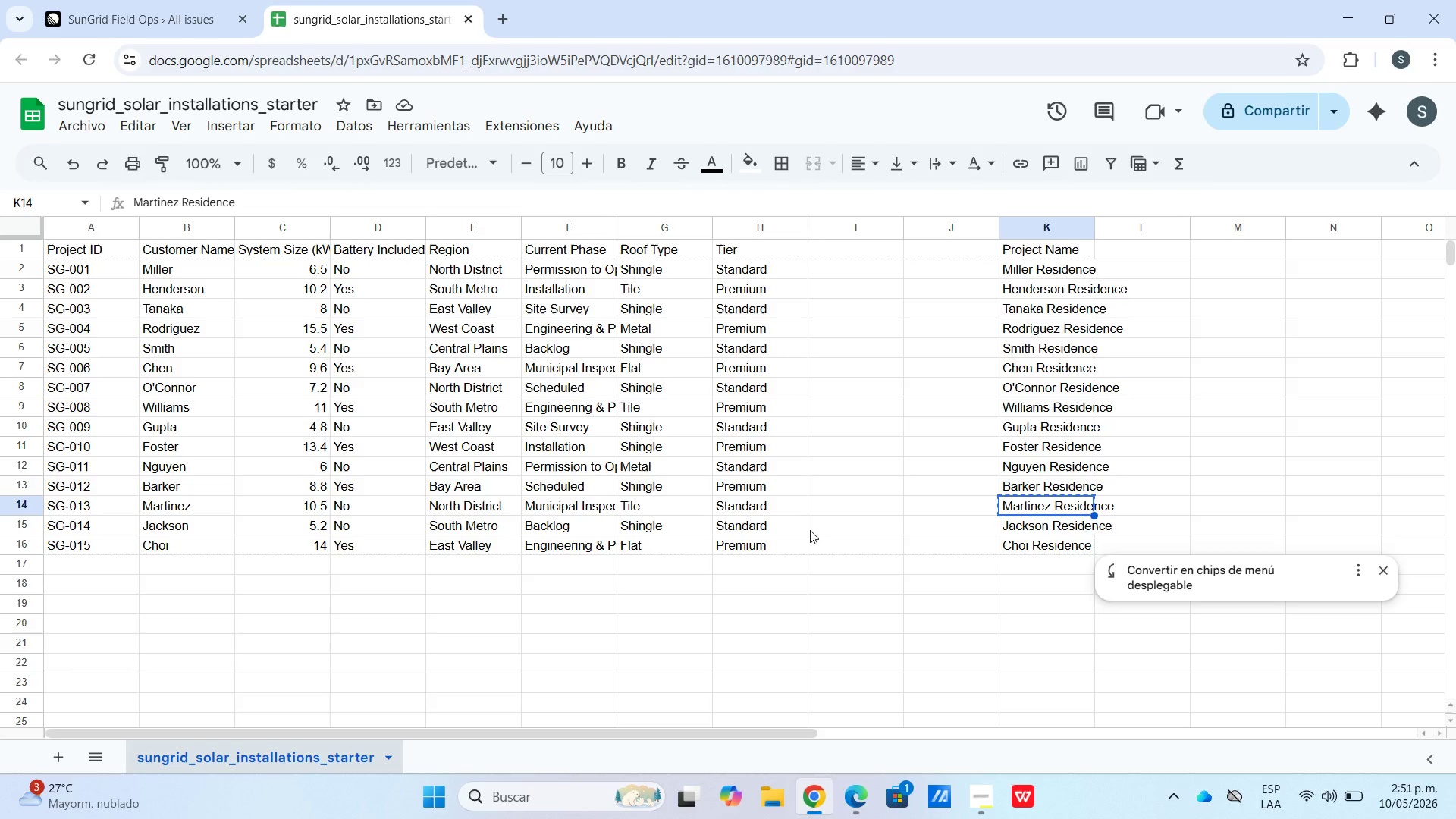 
left_click_drag(start_coordinate=[780, 503], to_coordinate=[96, 502])
 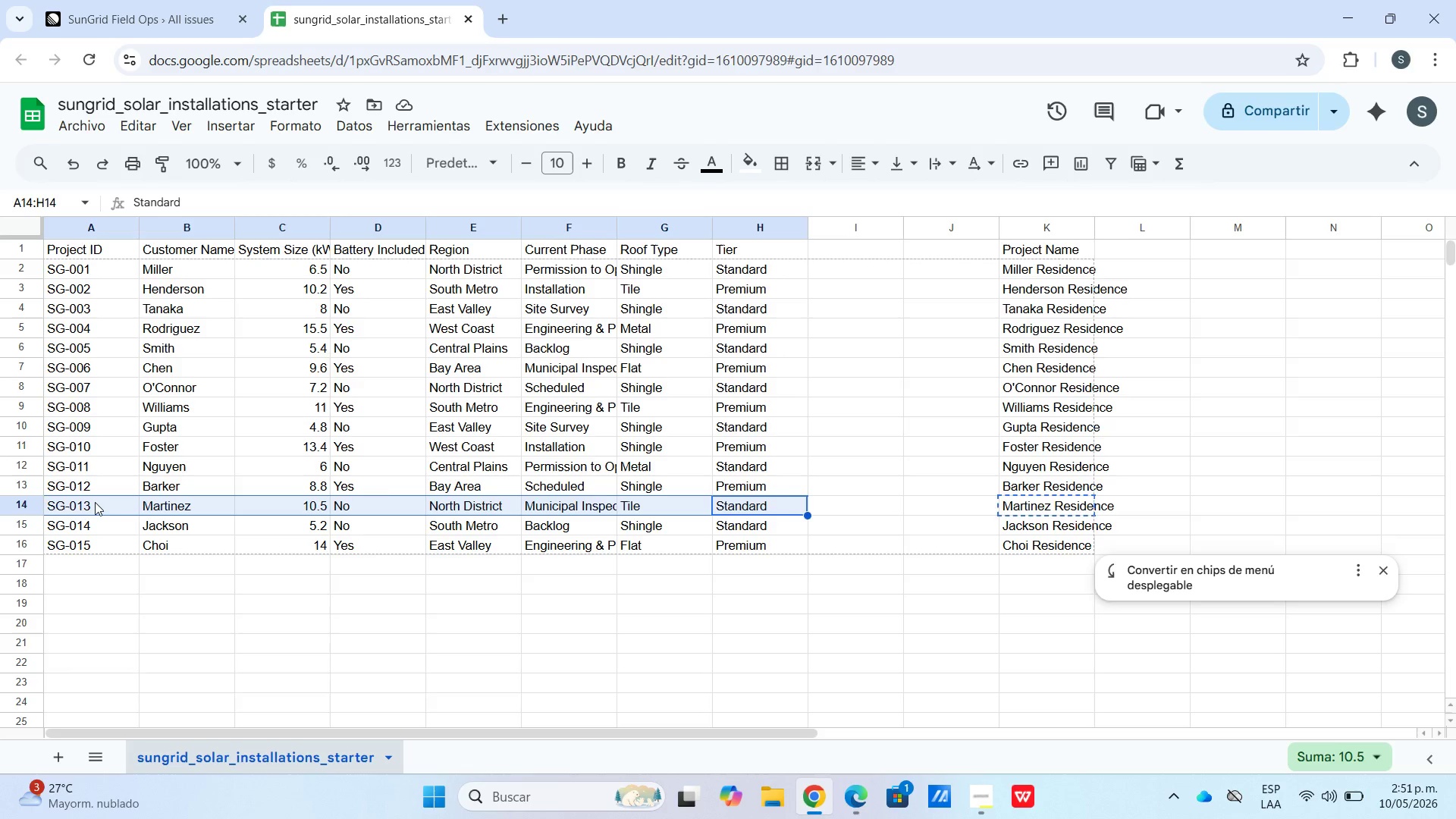 
left_click_drag(start_coordinate=[94, 502], to_coordinate=[93, 497])
 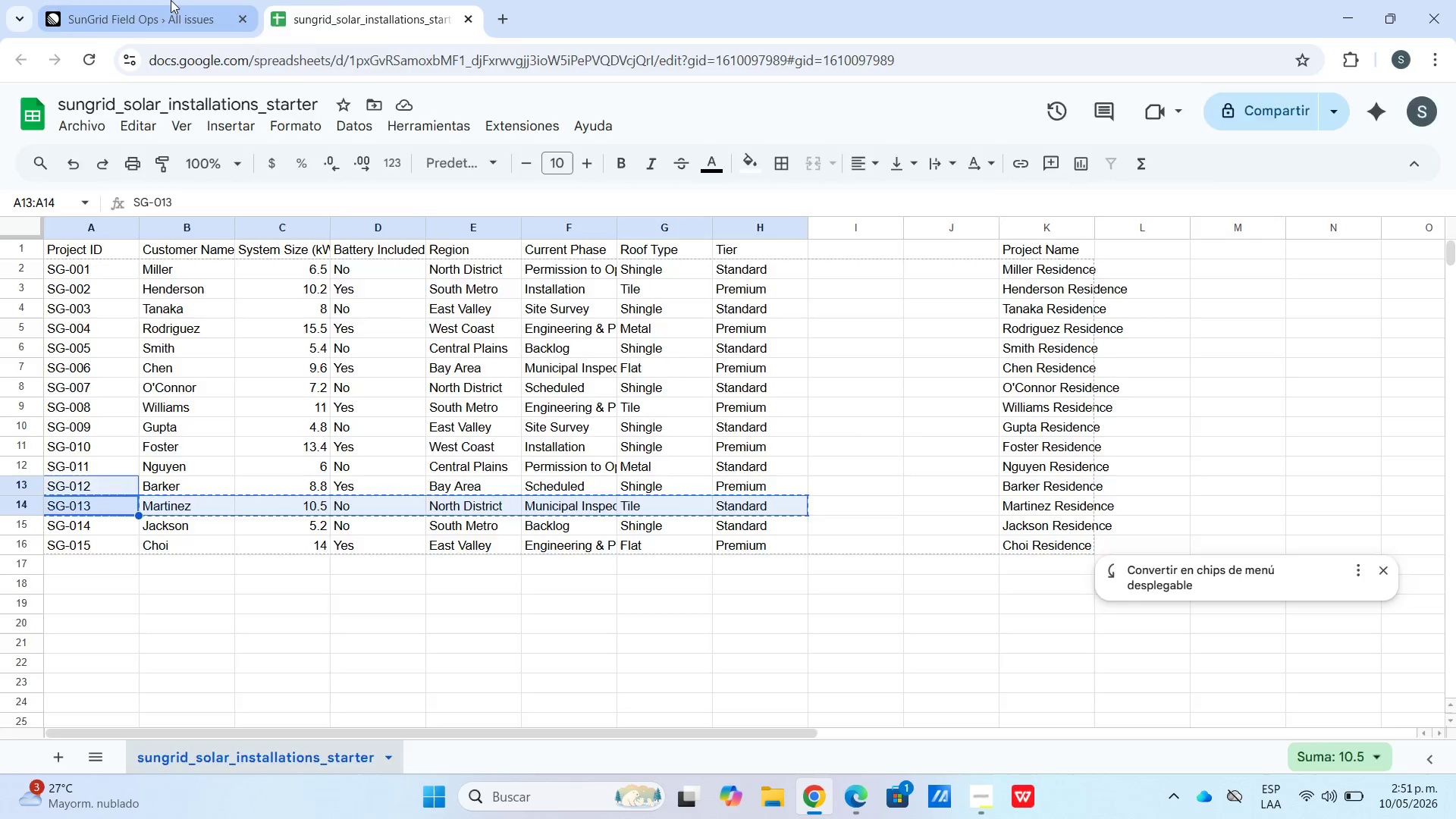 
key(Control+C)
 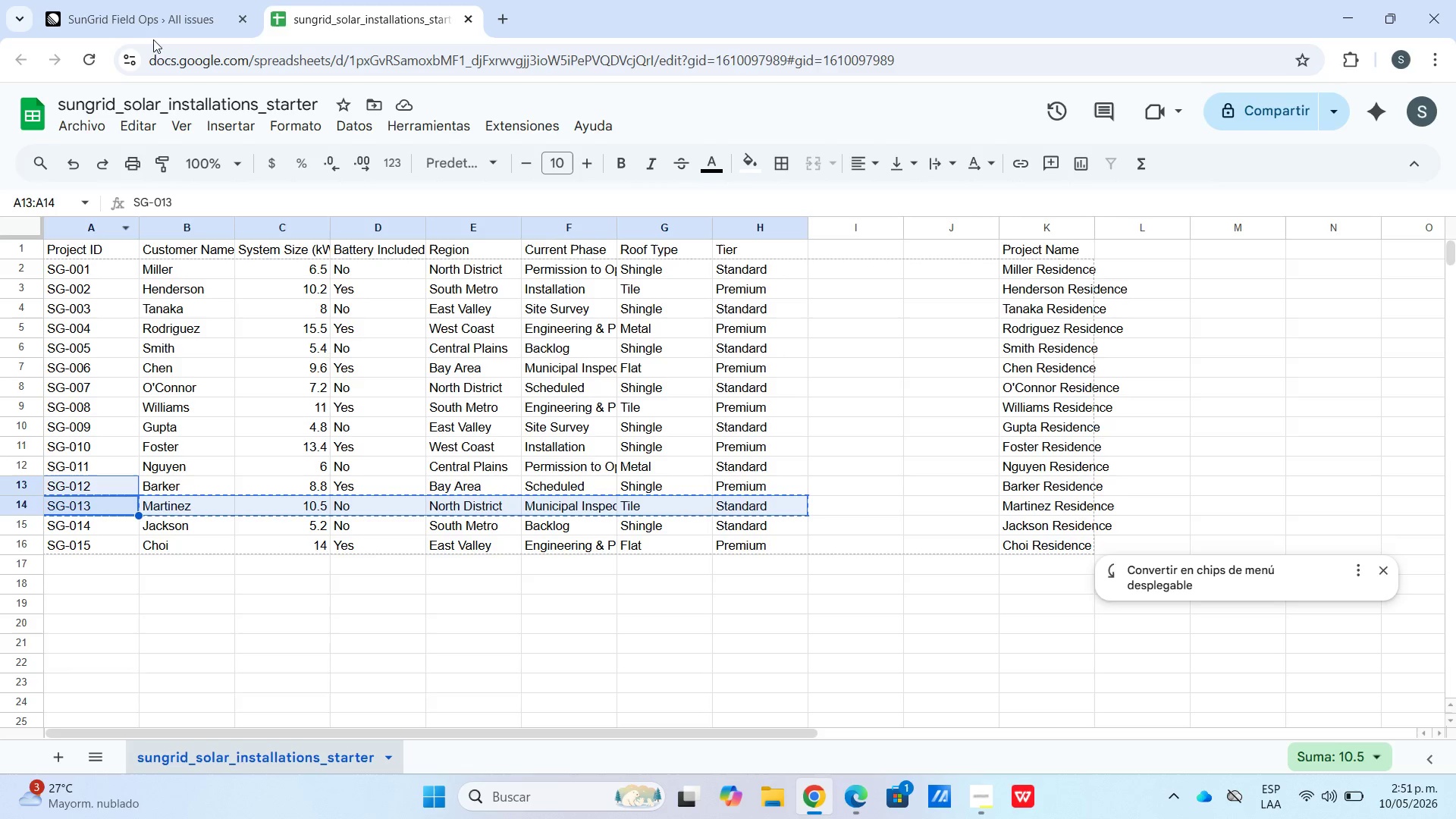 
left_click([171, 0])
 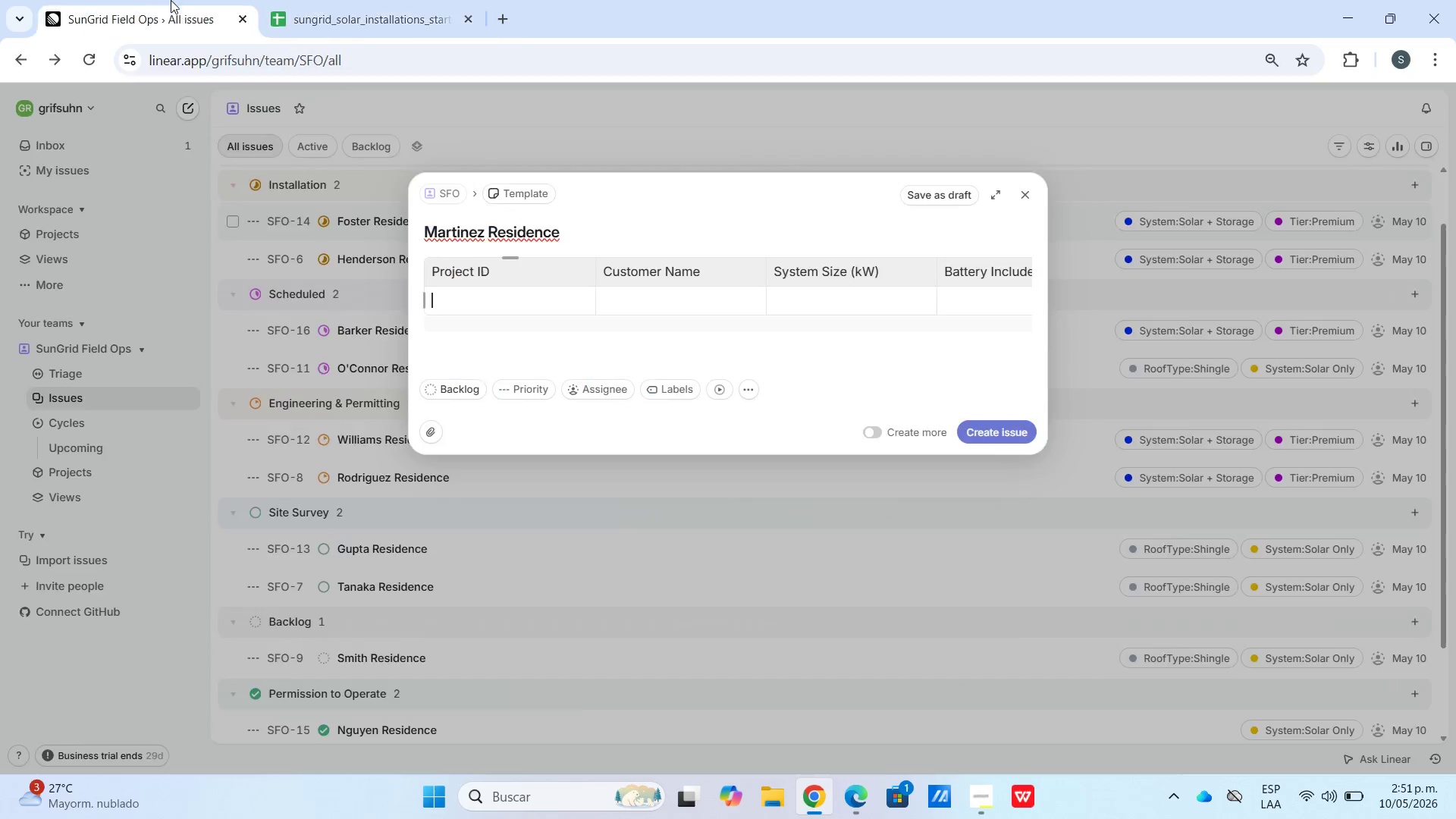 
hold_key(key=ControlLeft, duration=0.69)
 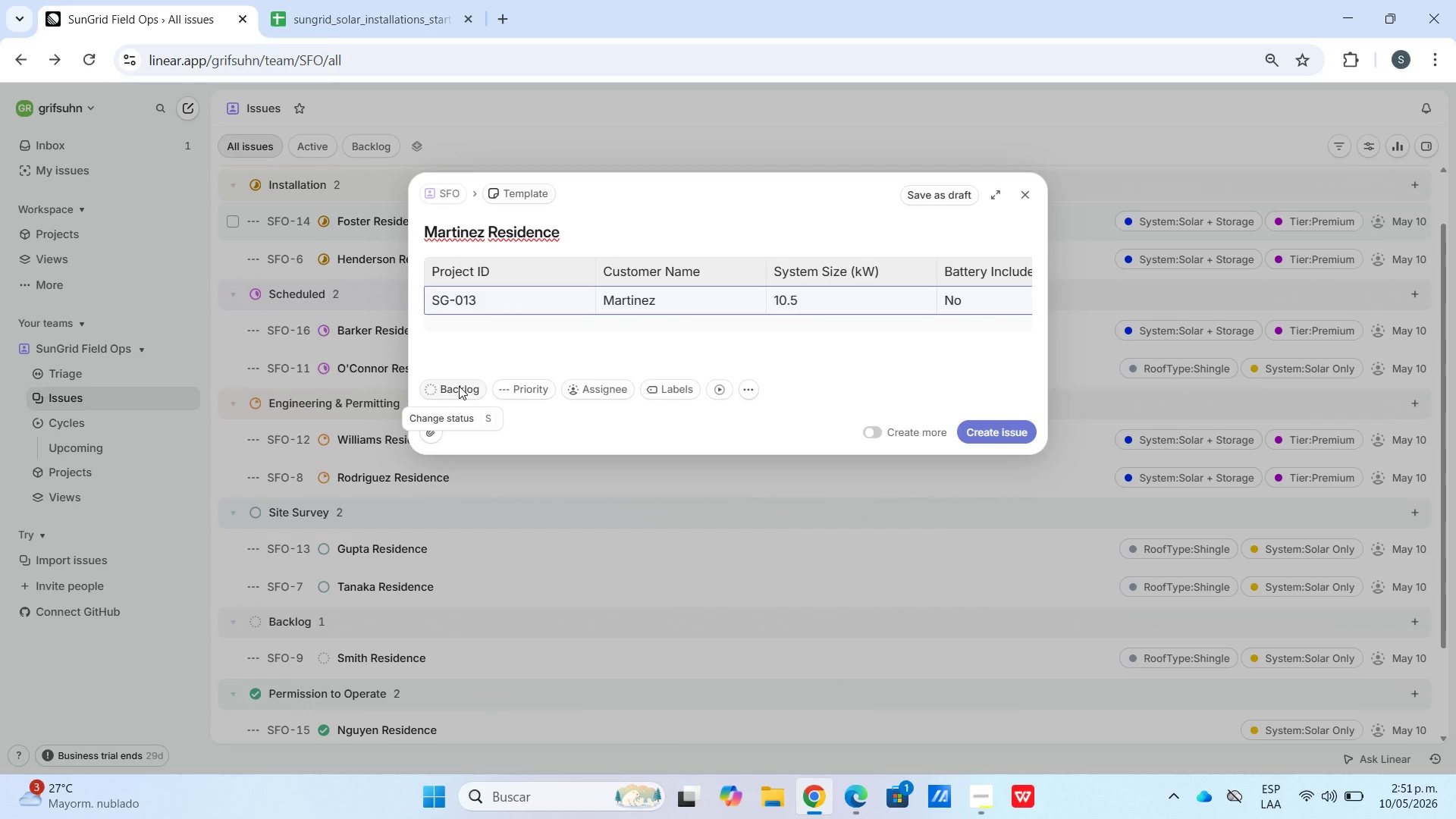 
left_click([459, 386])
 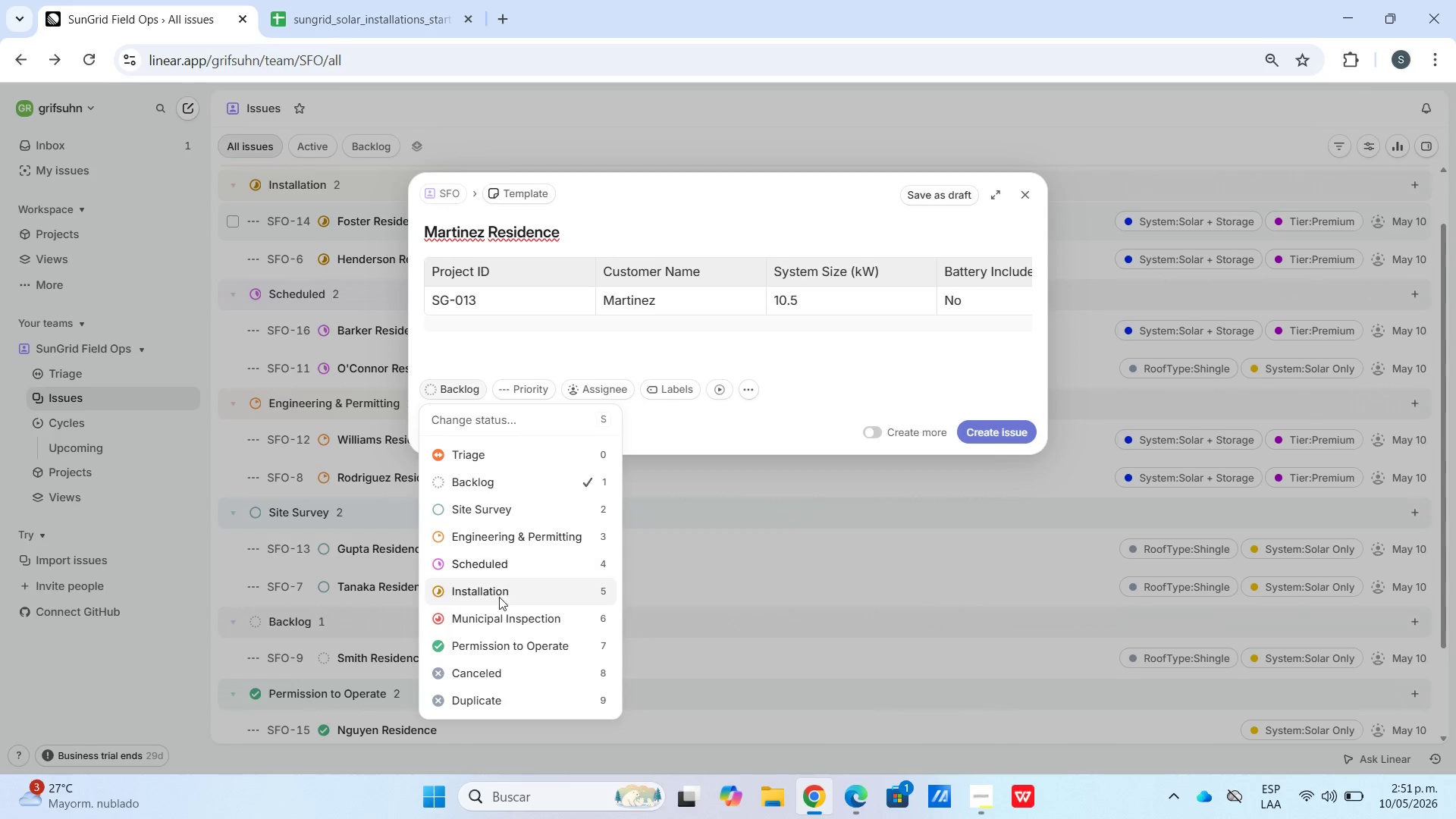 
left_click_drag(start_coordinate=[496, 625], to_coordinate=[502, 624])
 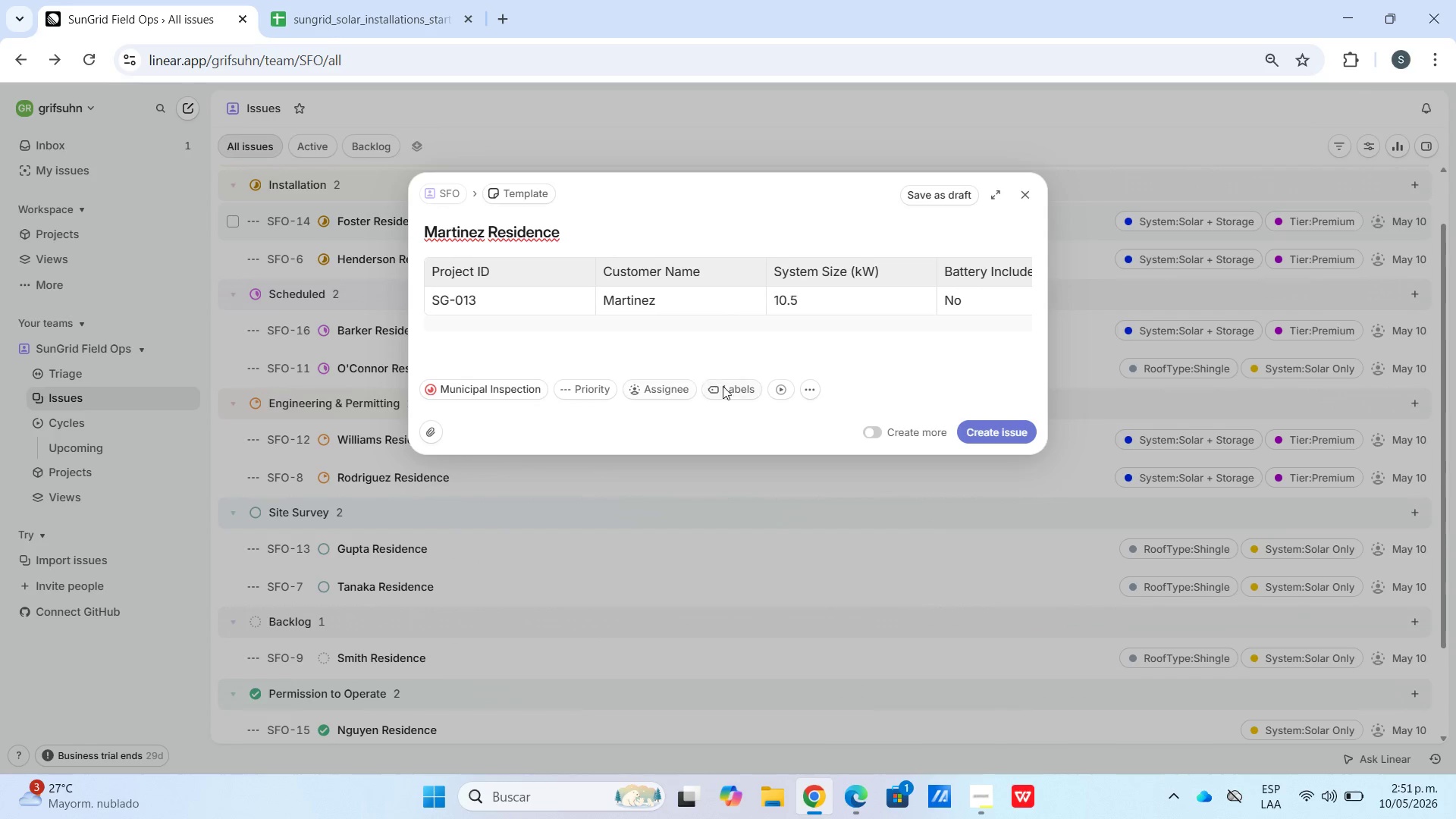 
left_click([726, 389])
 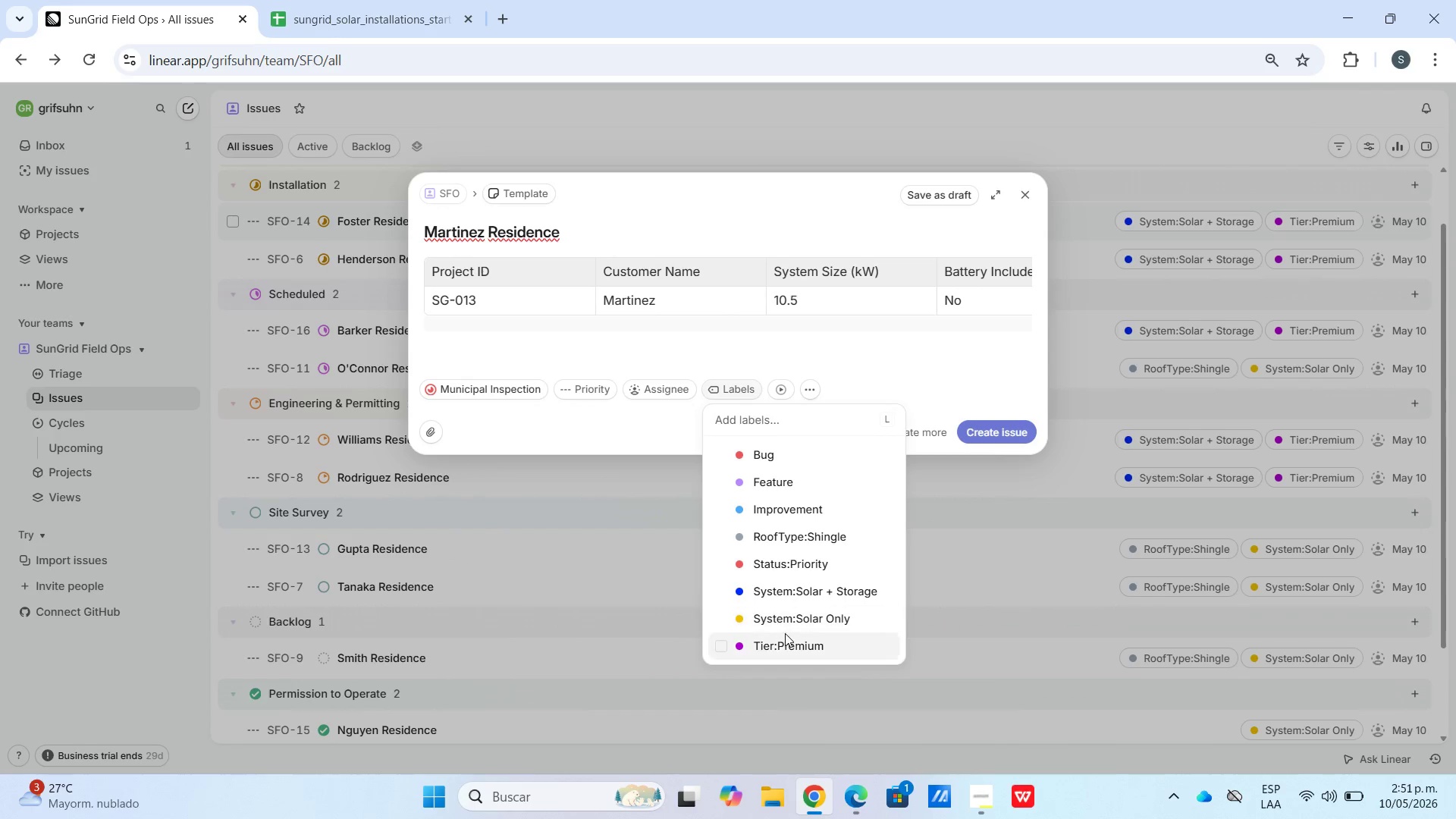 
left_click([783, 617])
 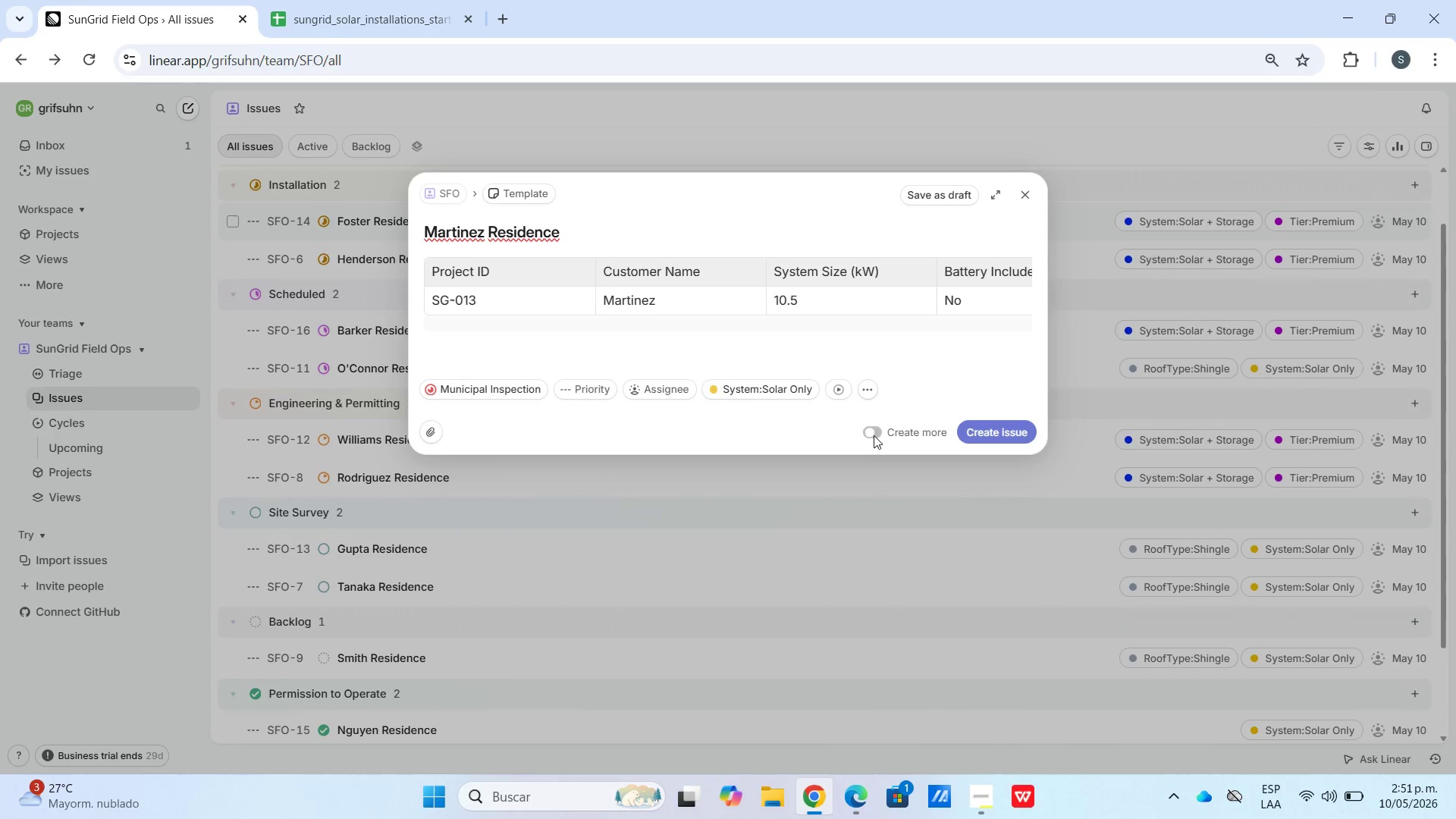 
double_click([977, 431])
 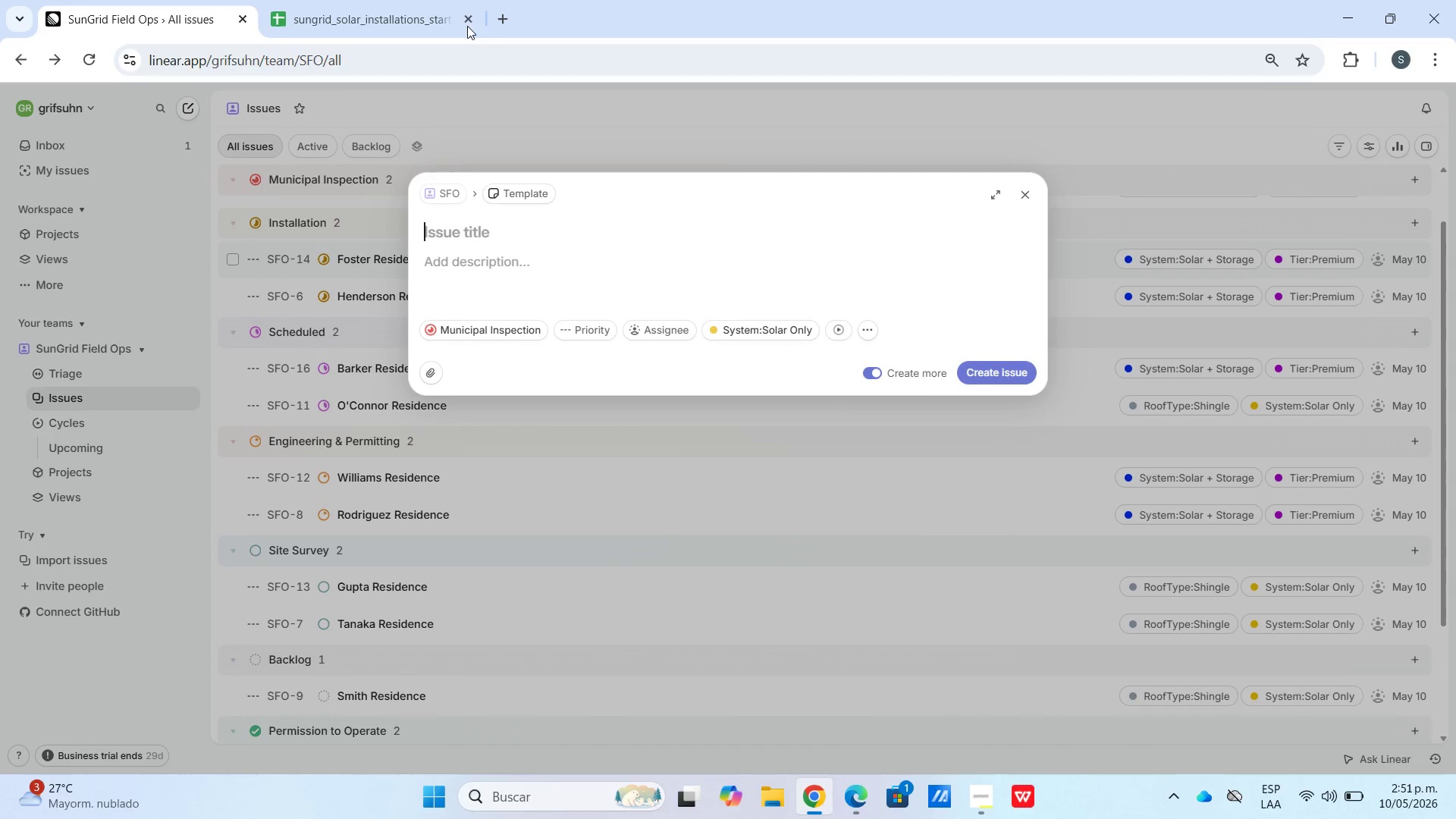 
left_click([413, 0])
 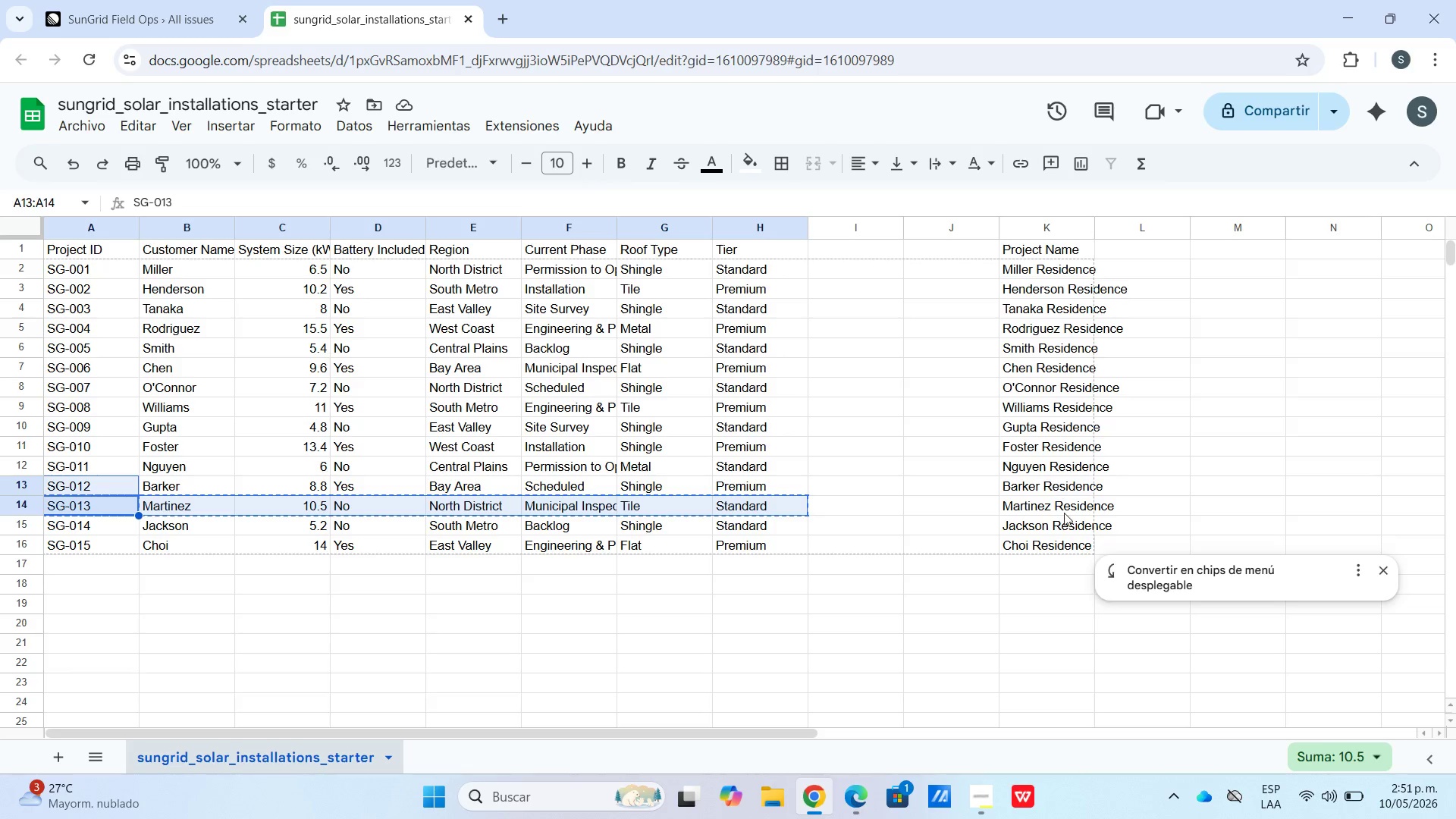 
left_click([1059, 532])
 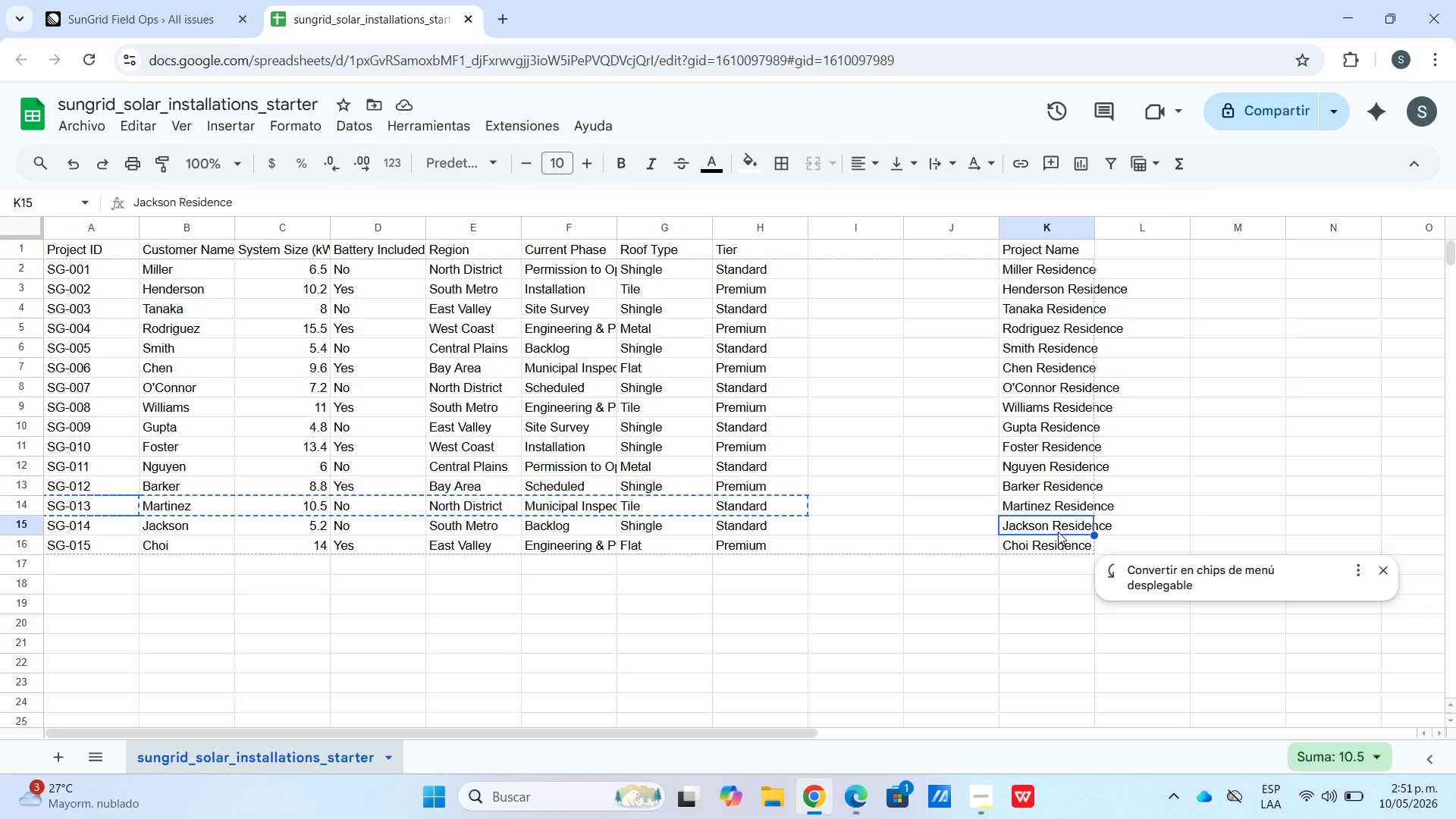 
key(Control+C)
 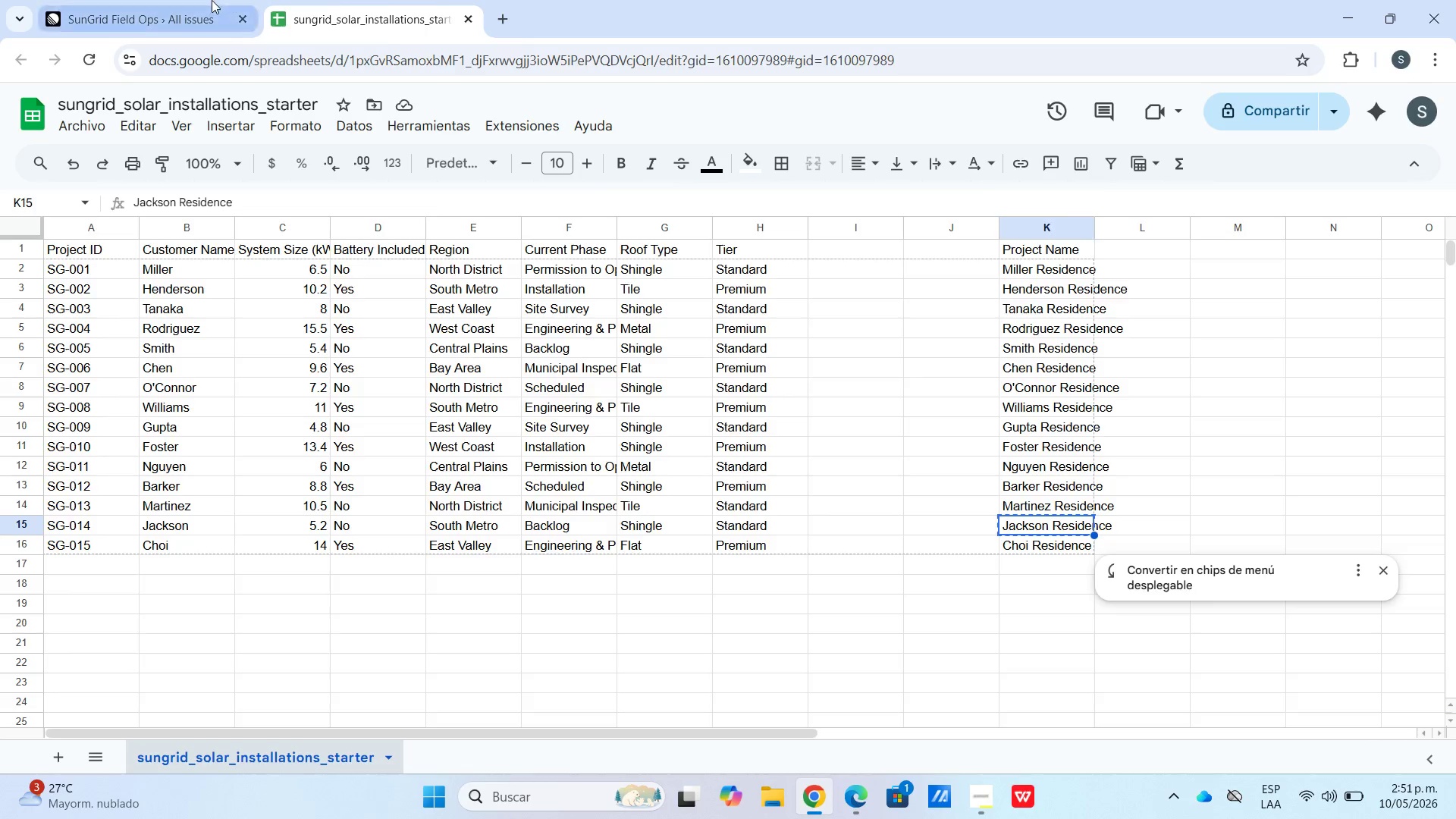 
key(Control+V)
 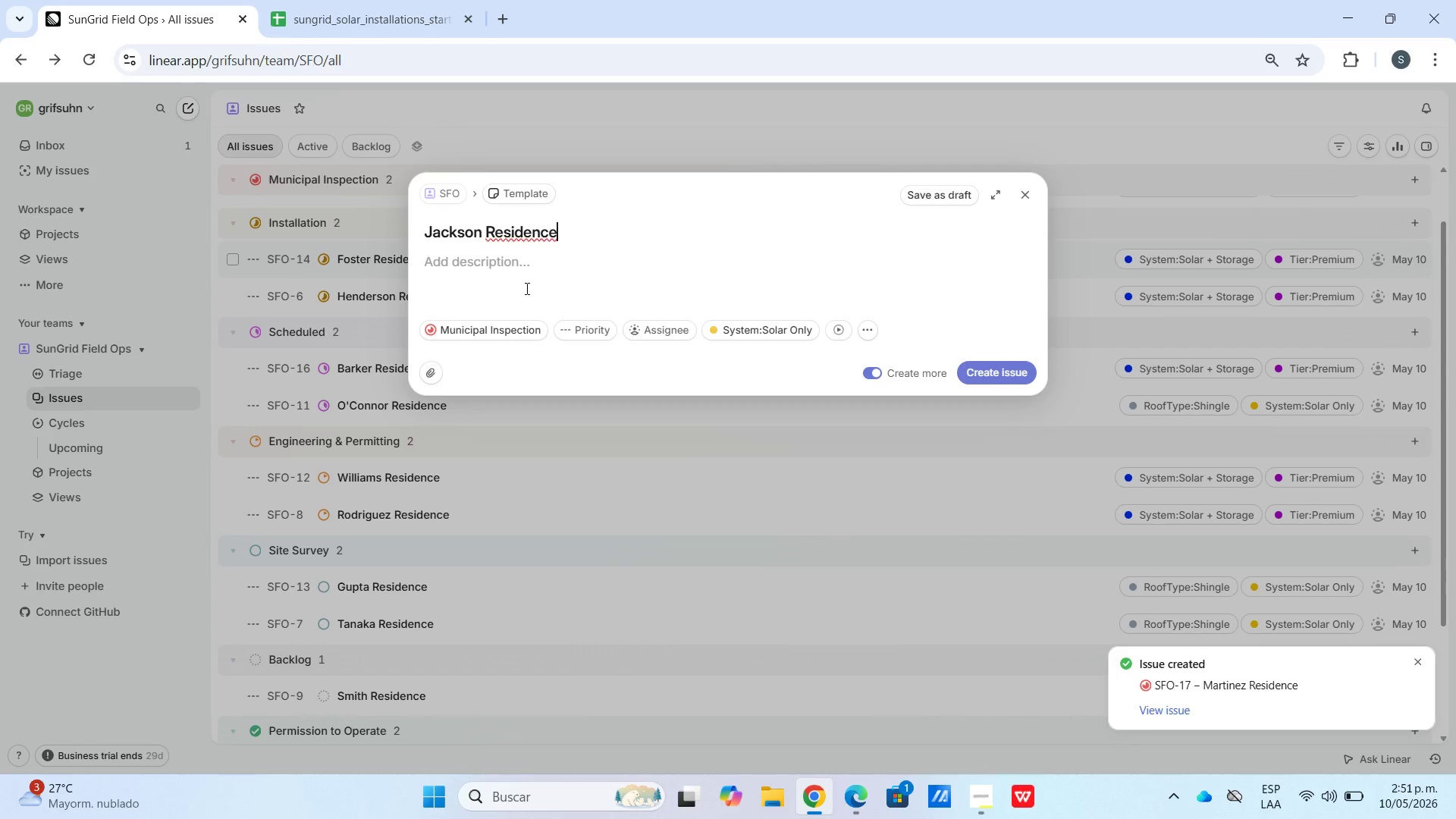 
left_click([526, 288])
 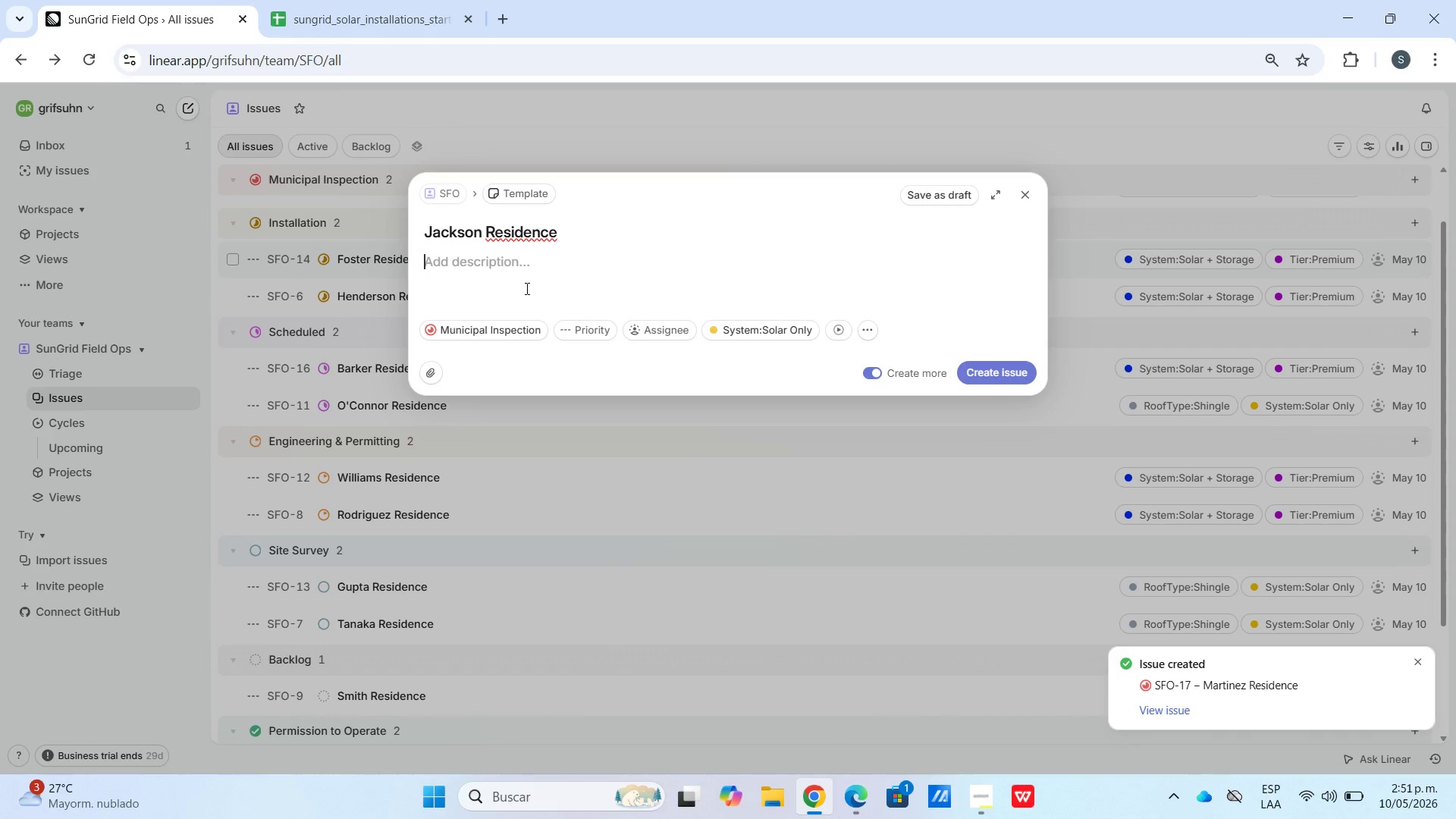 
key(Meta+V)
 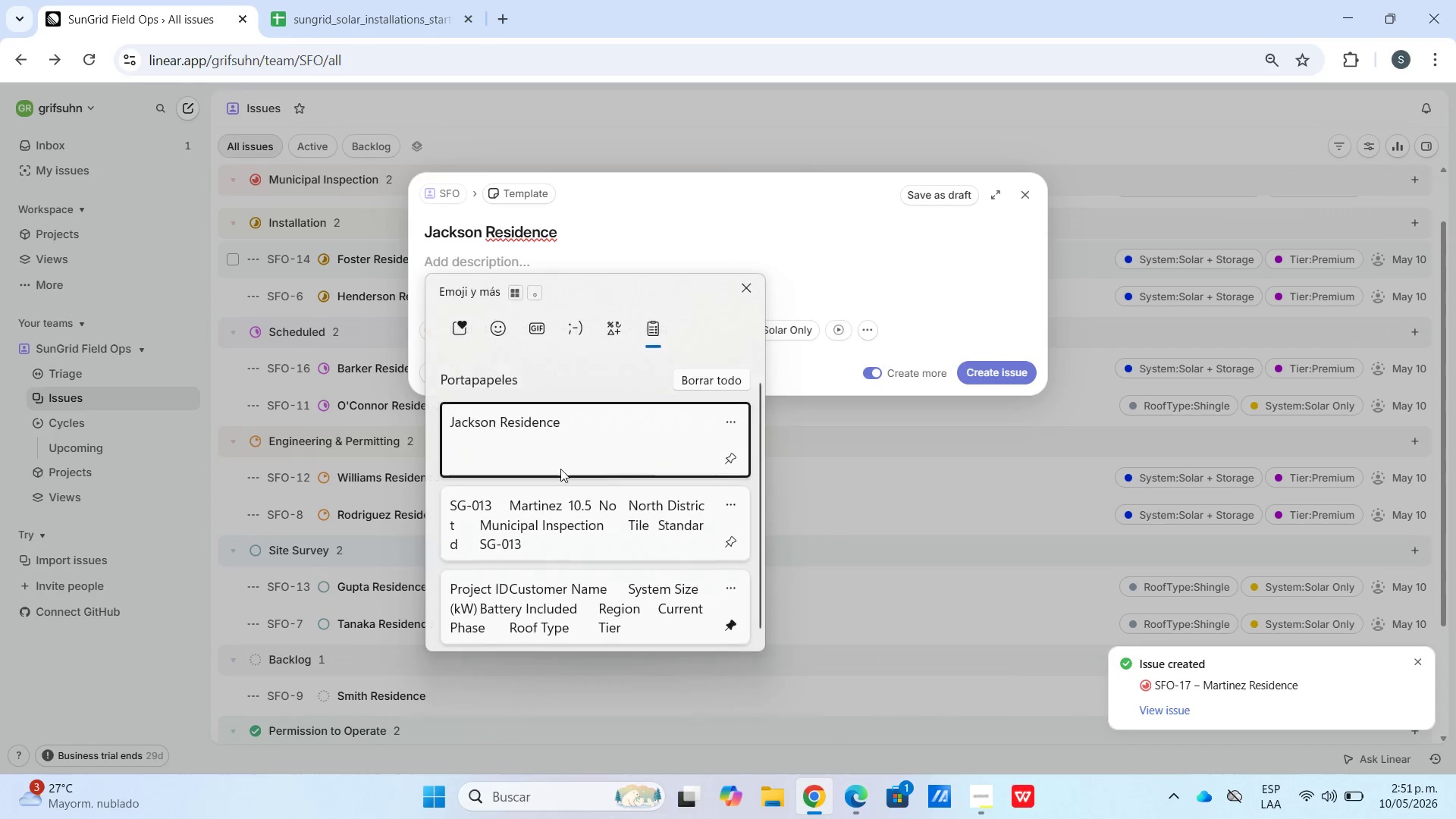 
key(Control+ControlLeft)
 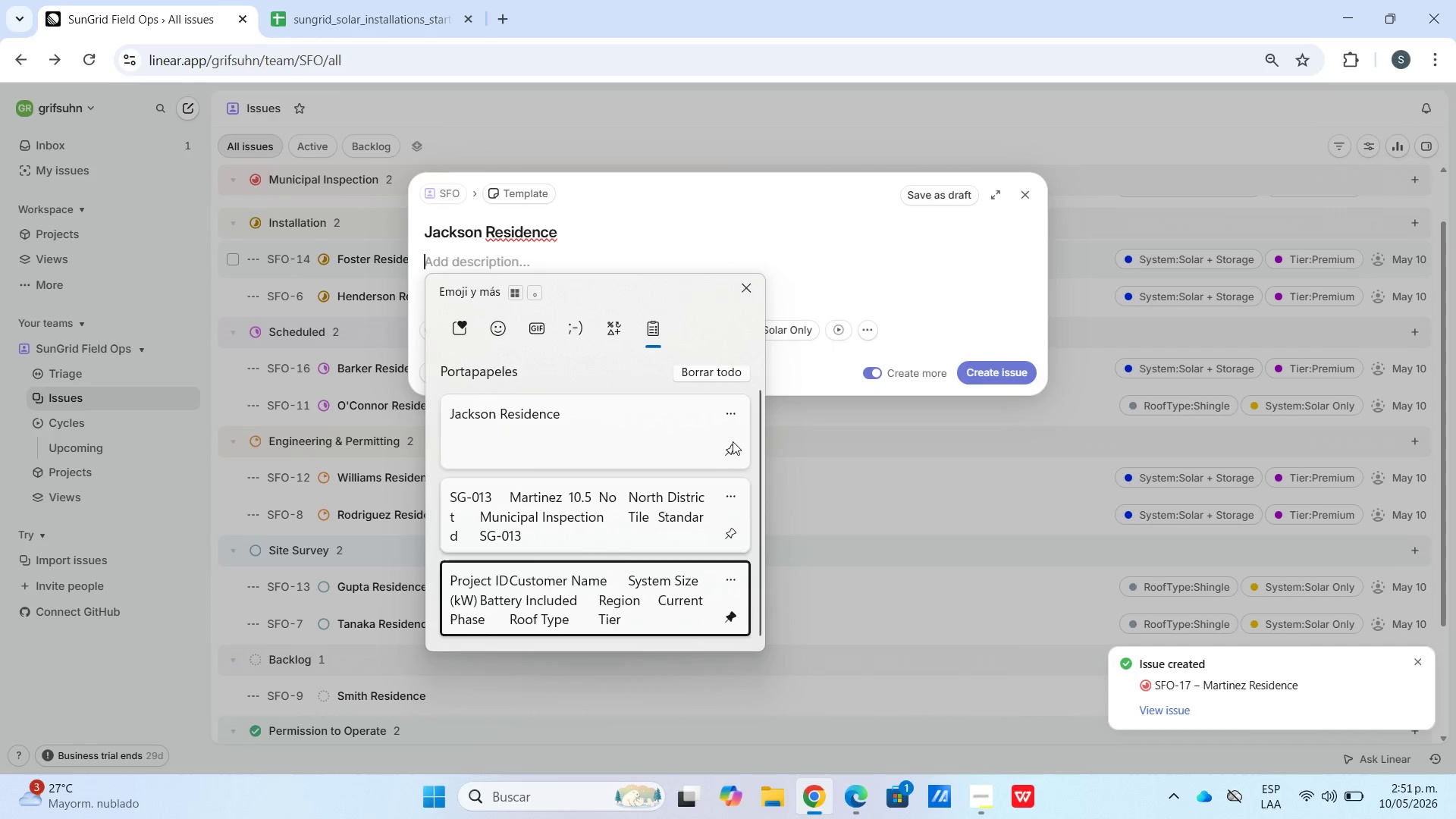 
scroll: coordinate [568, 535], scroll_direction: down, amount: 8.0
 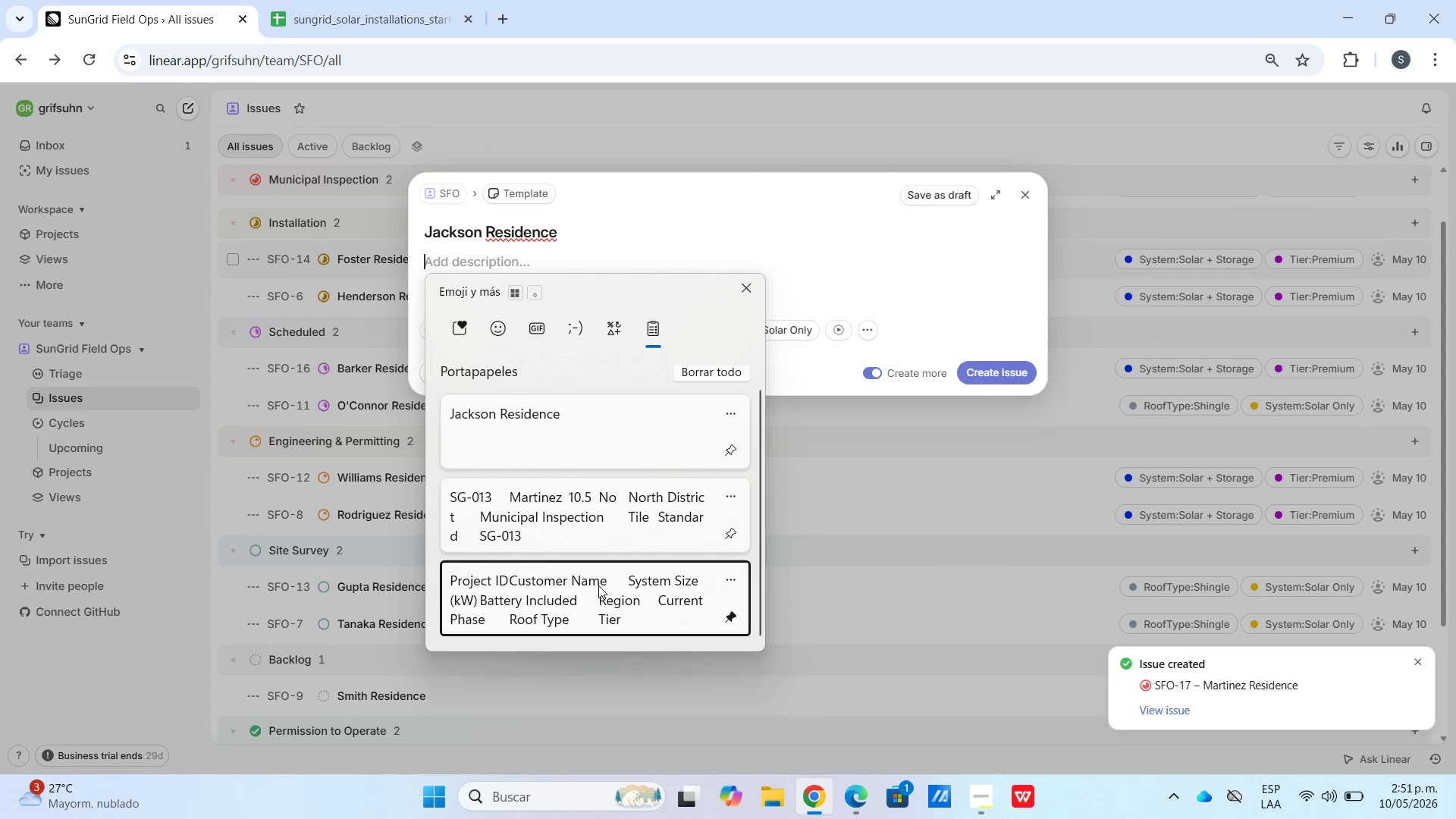 
hold_key(key=V, duration=4.88)
 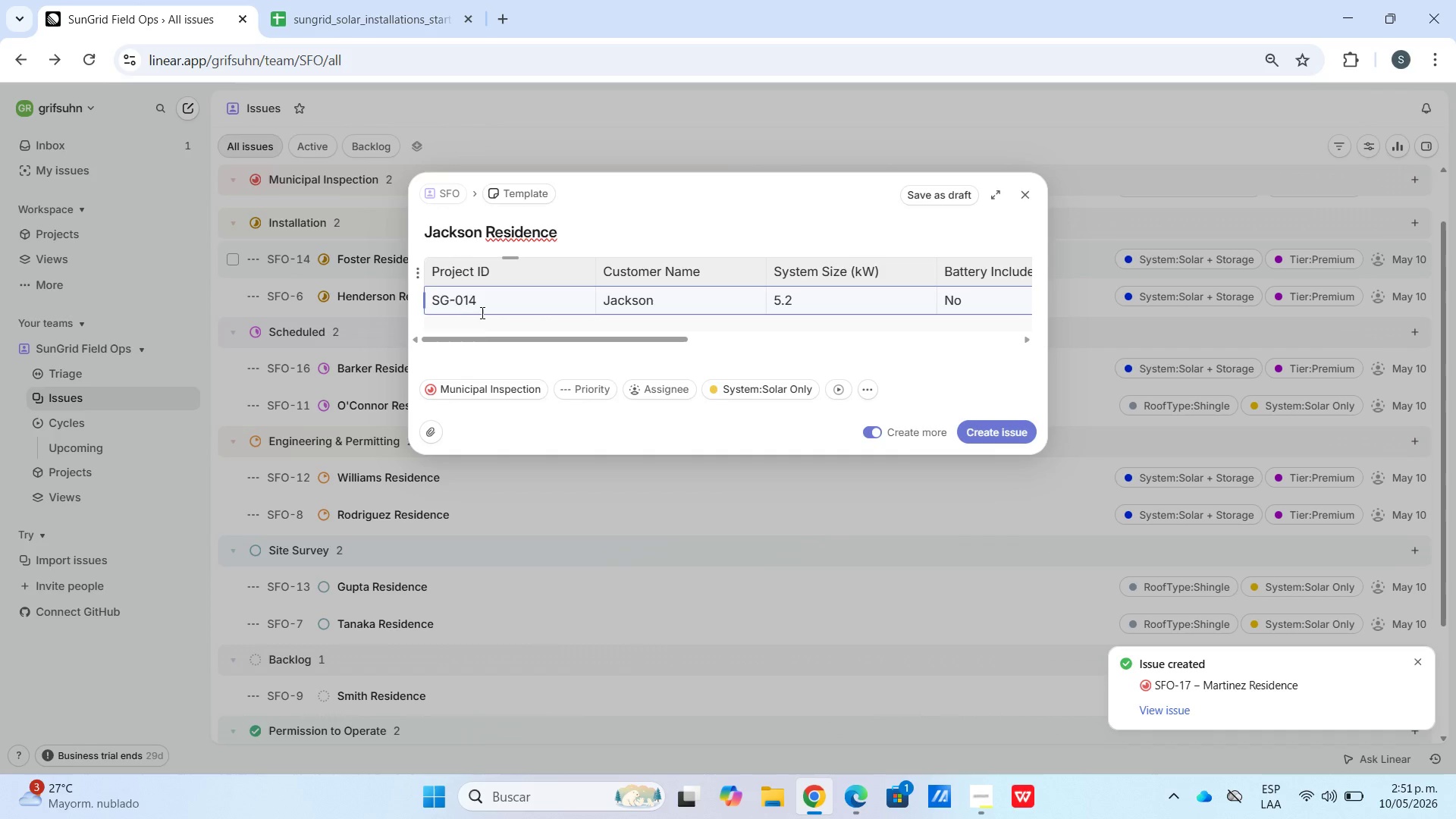 
left_click_drag(start_coordinate=[753, 422], to_coordinate=[608, 332])
 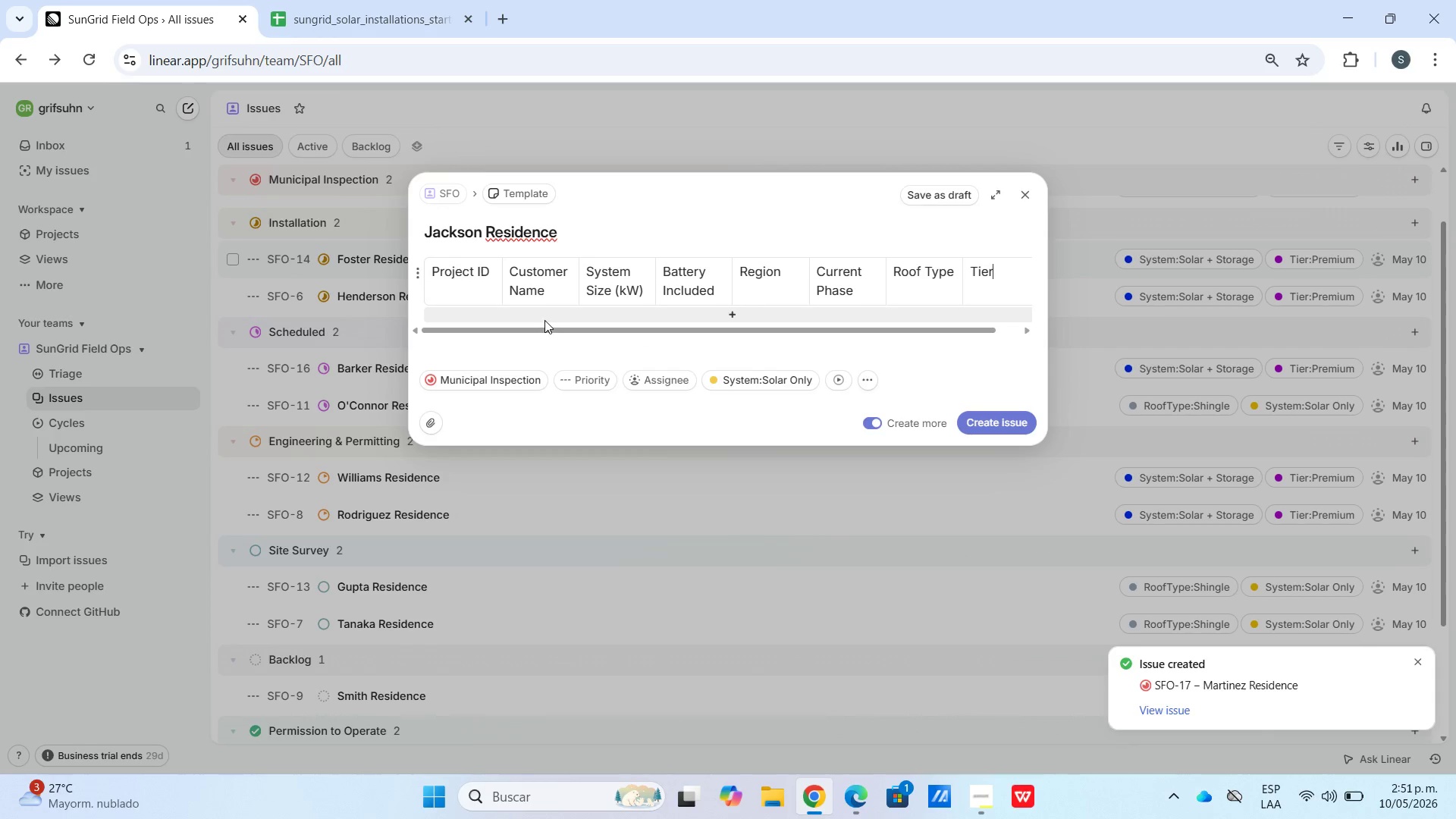 
triple_click([544, 320])
 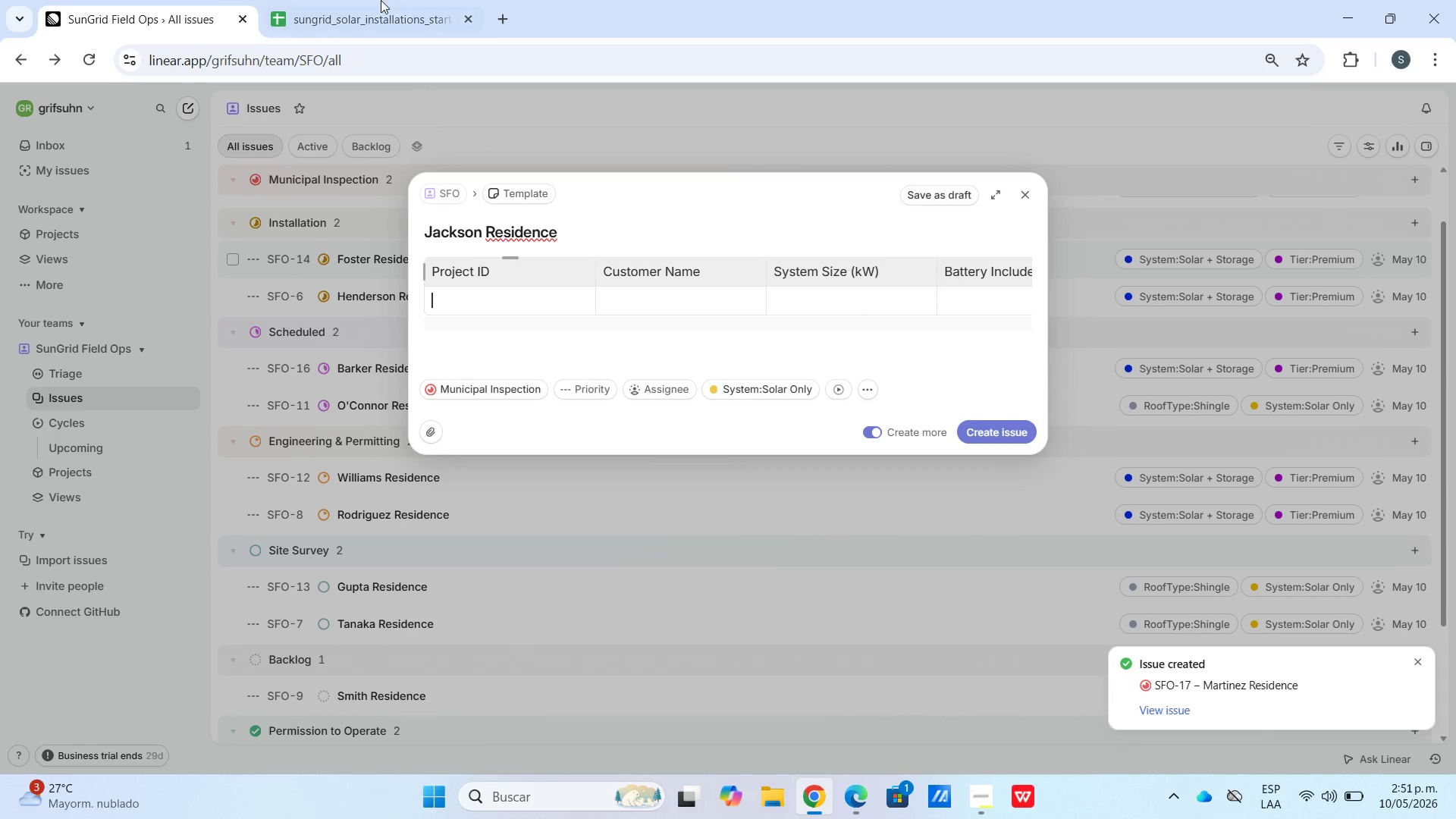 
left_click([367, 0])
 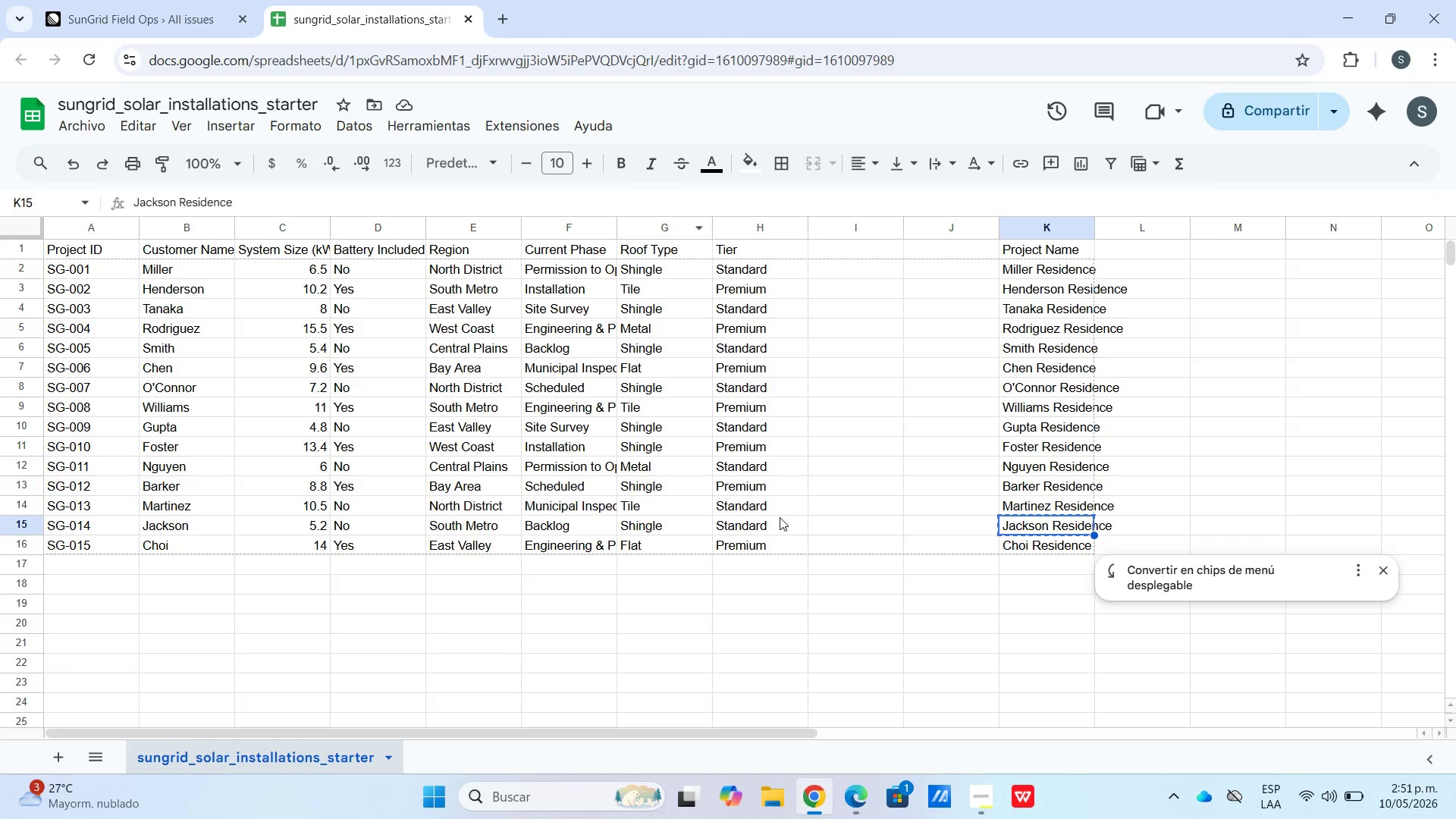 
left_click_drag(start_coordinate=[764, 519], to_coordinate=[60, 529])
 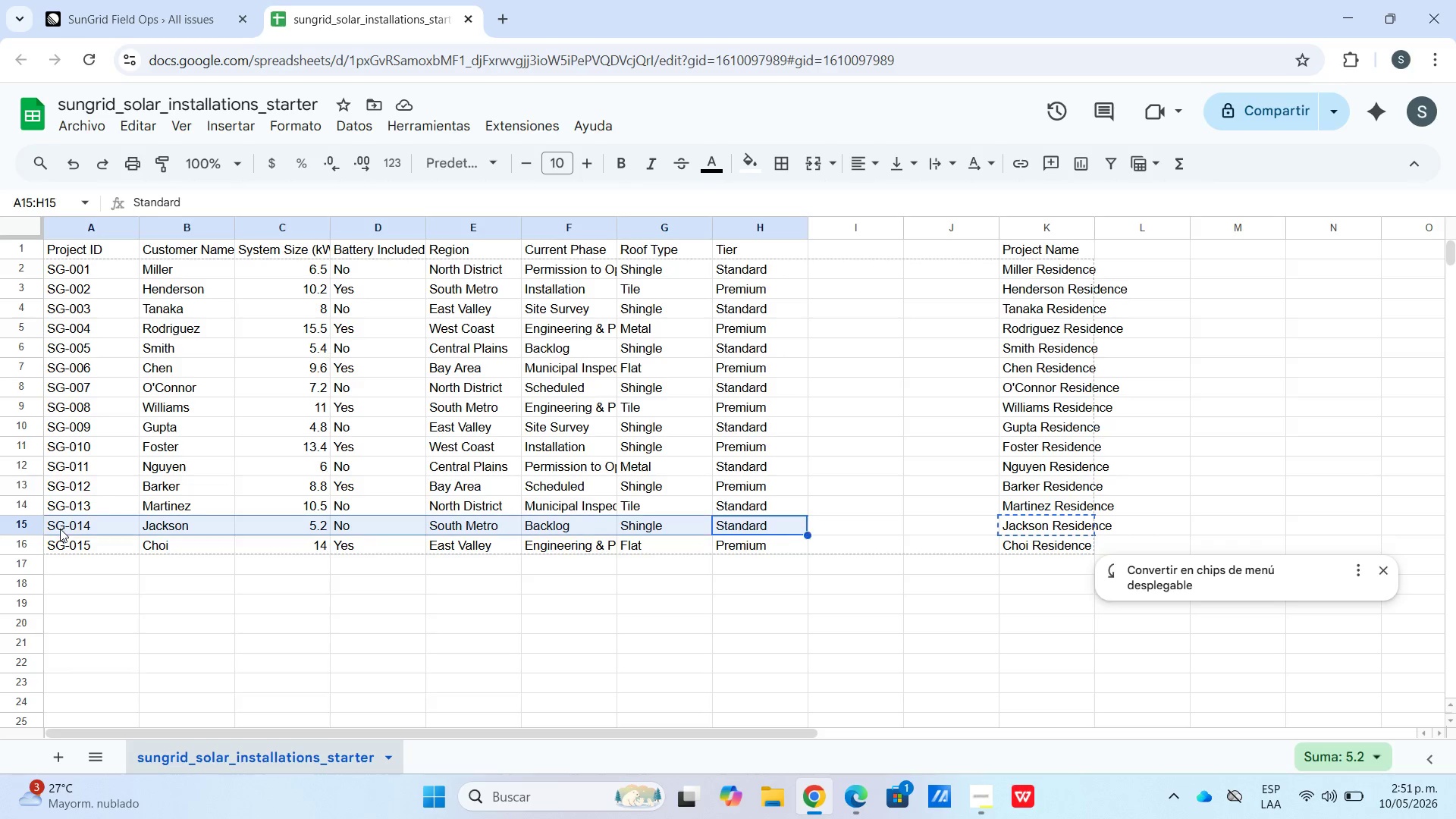 
key(Control+C)
 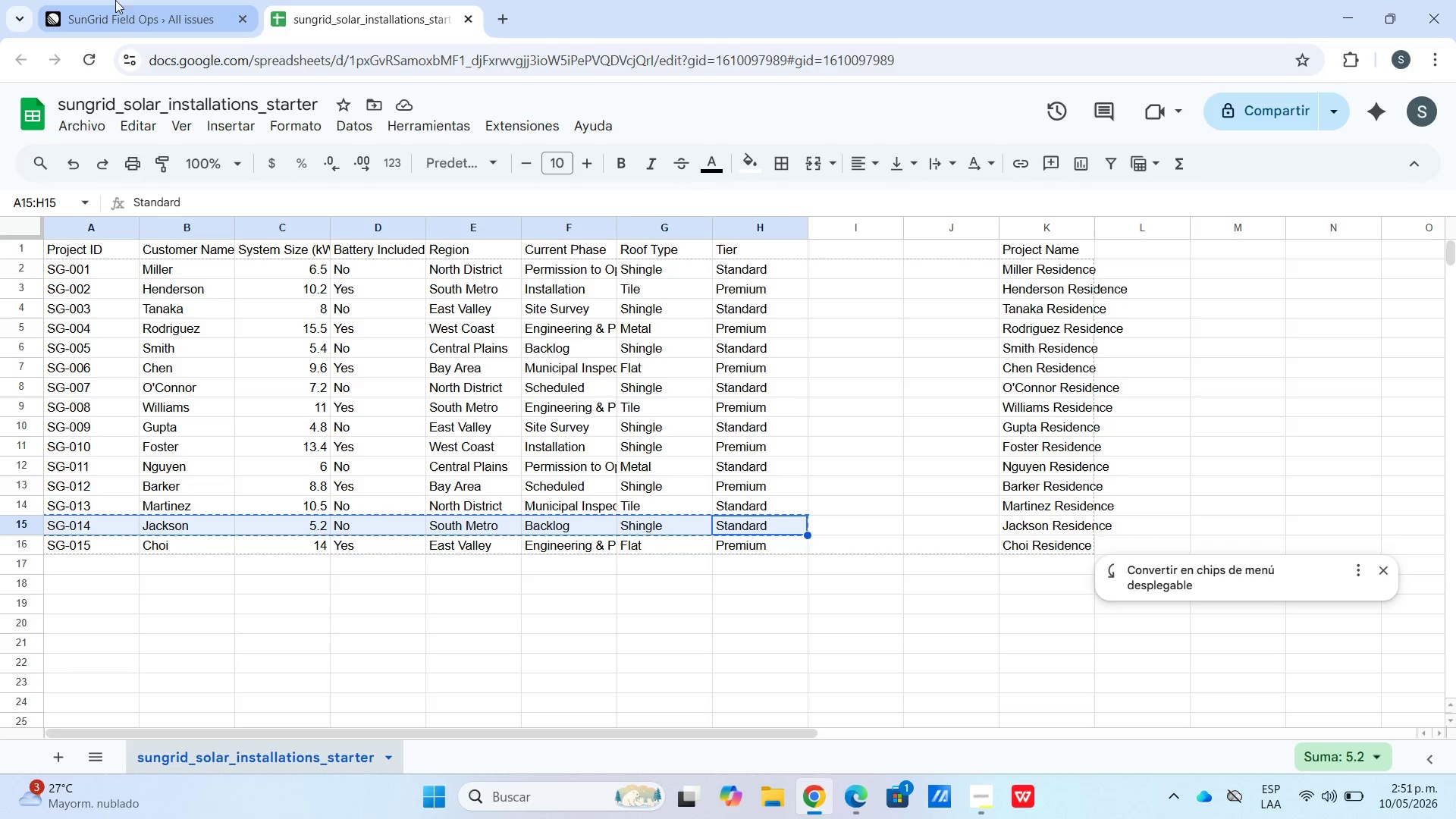 
left_click([131, 0])
 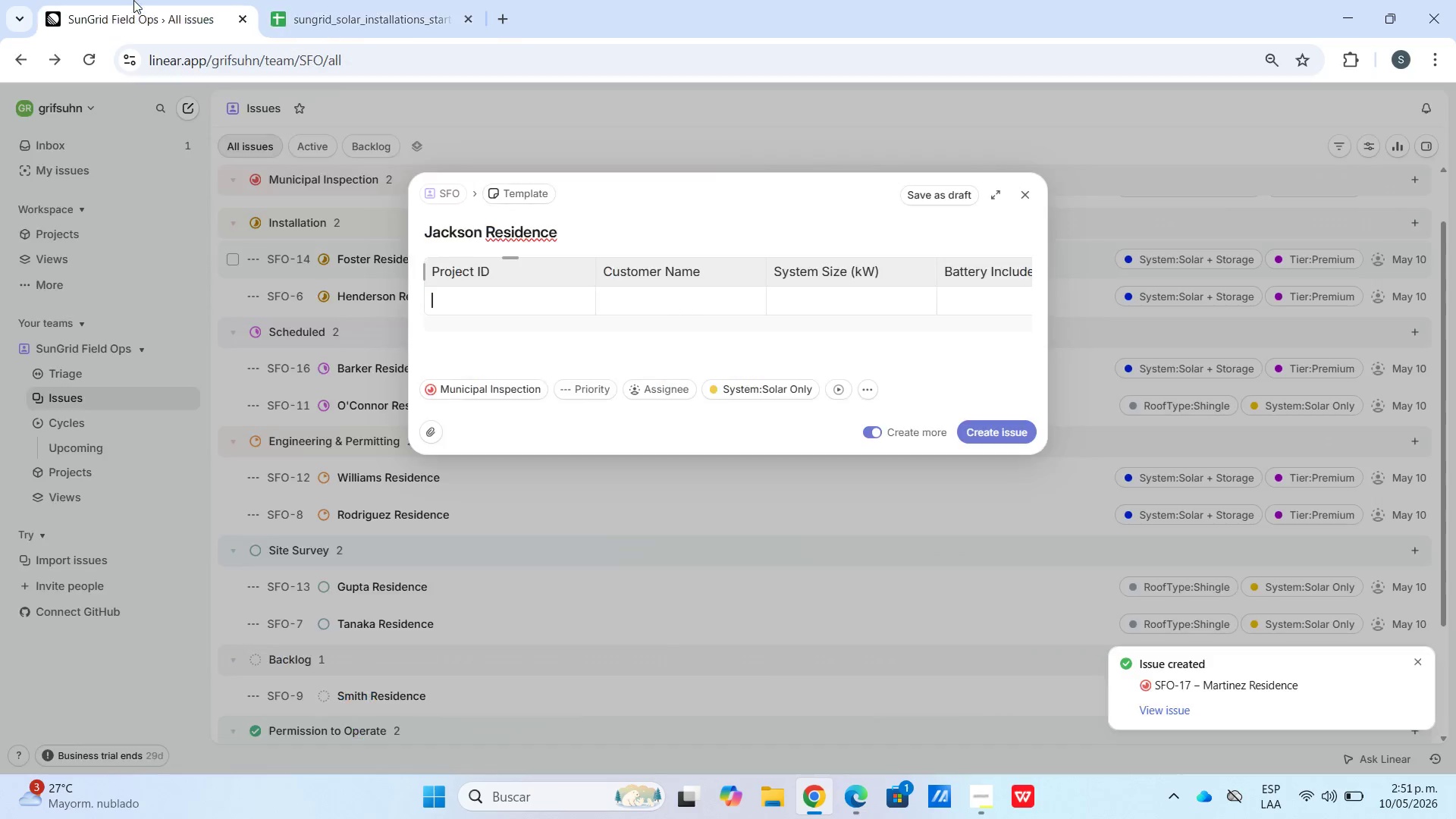 
hold_key(key=ControlLeft, duration=0.89)
 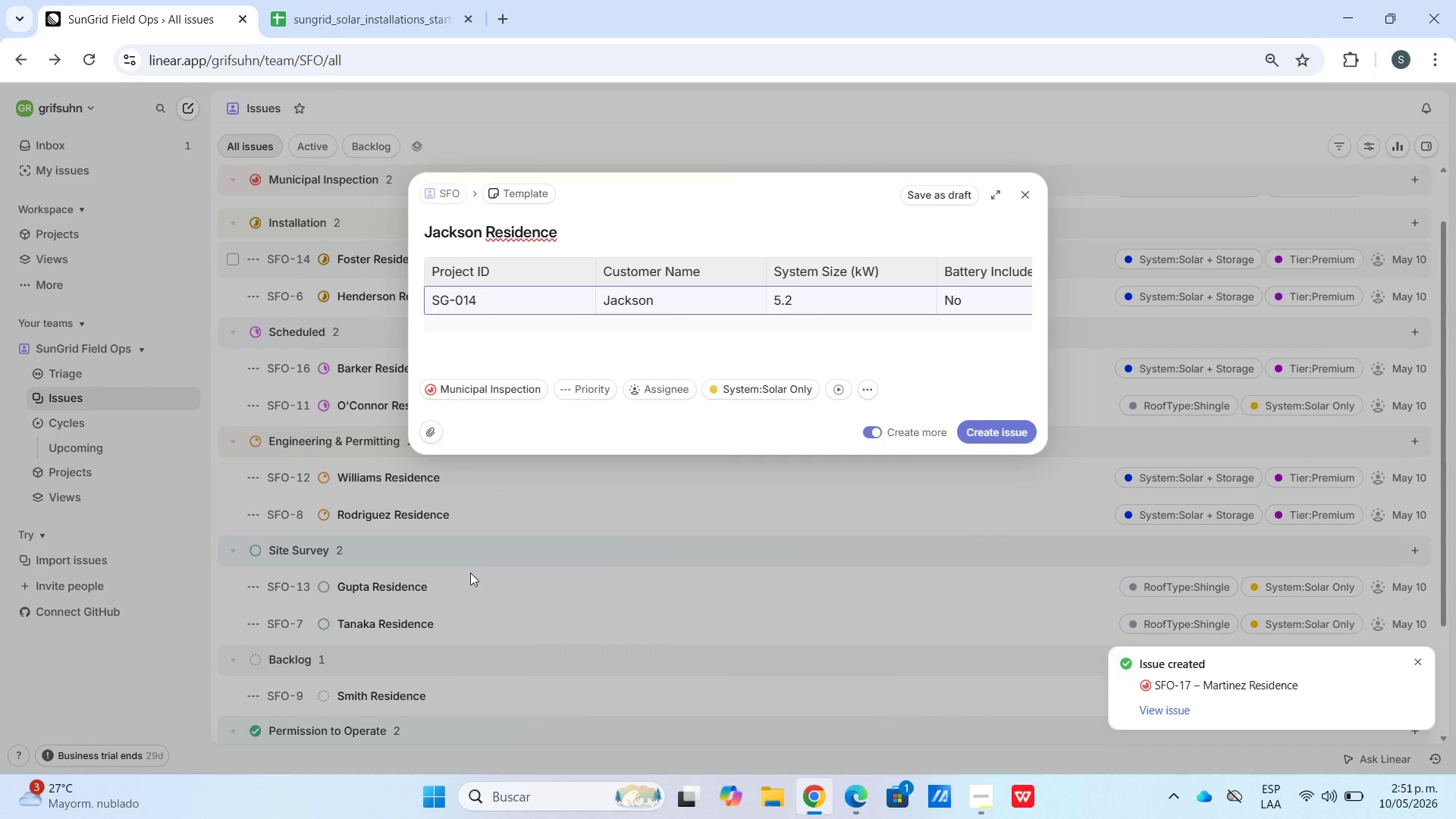 
left_click([468, 388])
 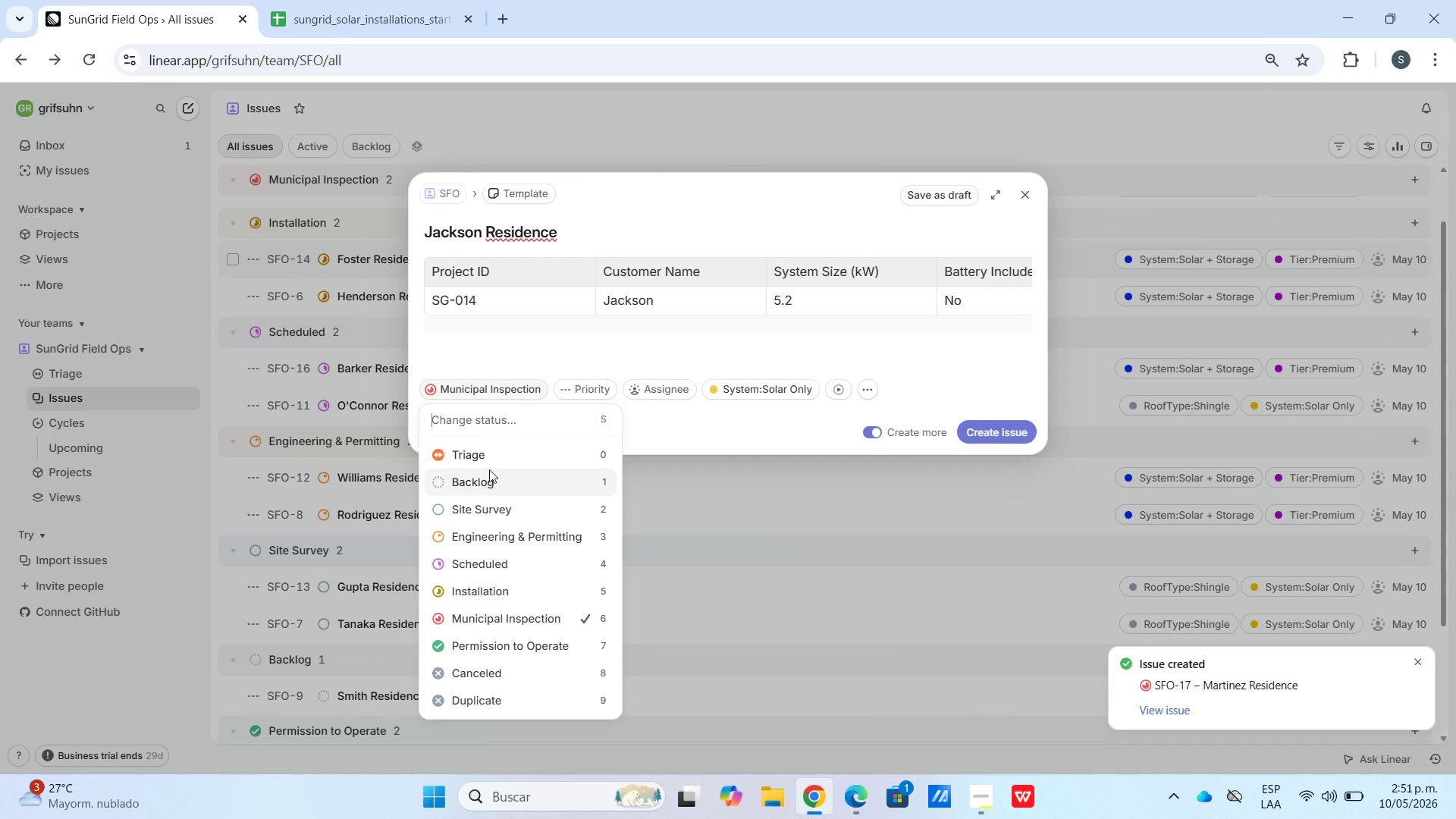 
left_click([487, 479])
 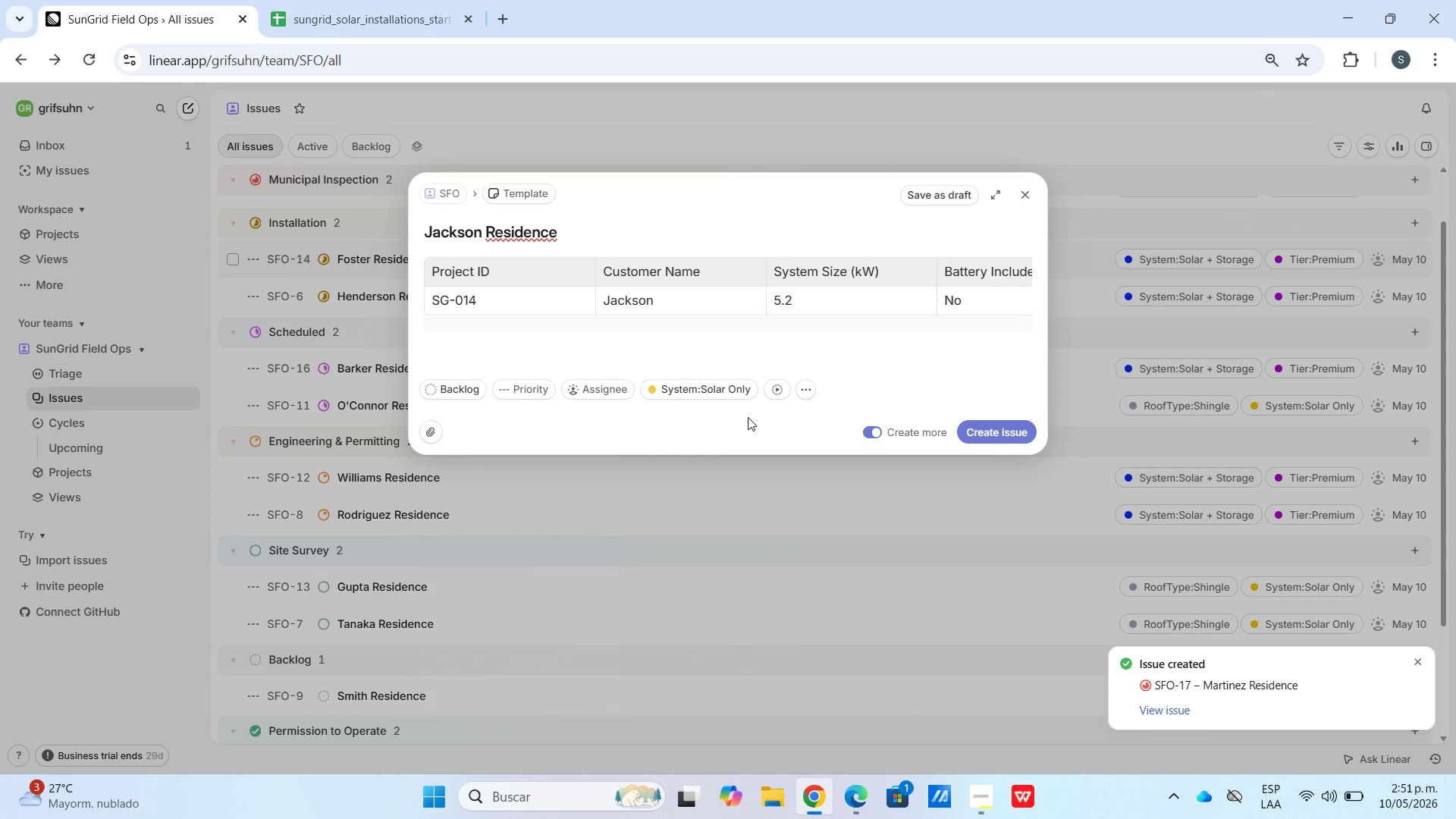 
mouse_move([716, 391])
 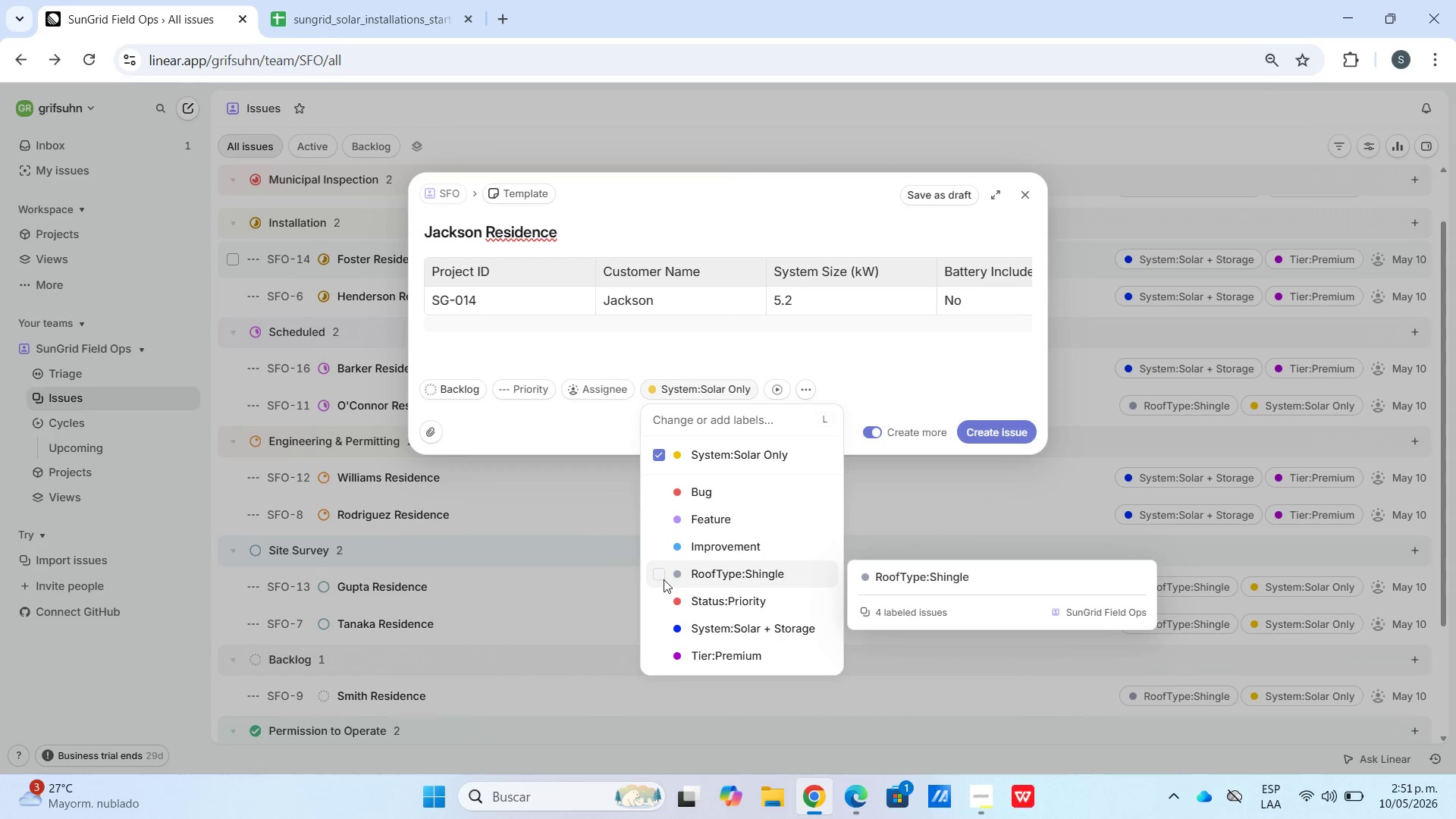 
left_click([654, 566])
 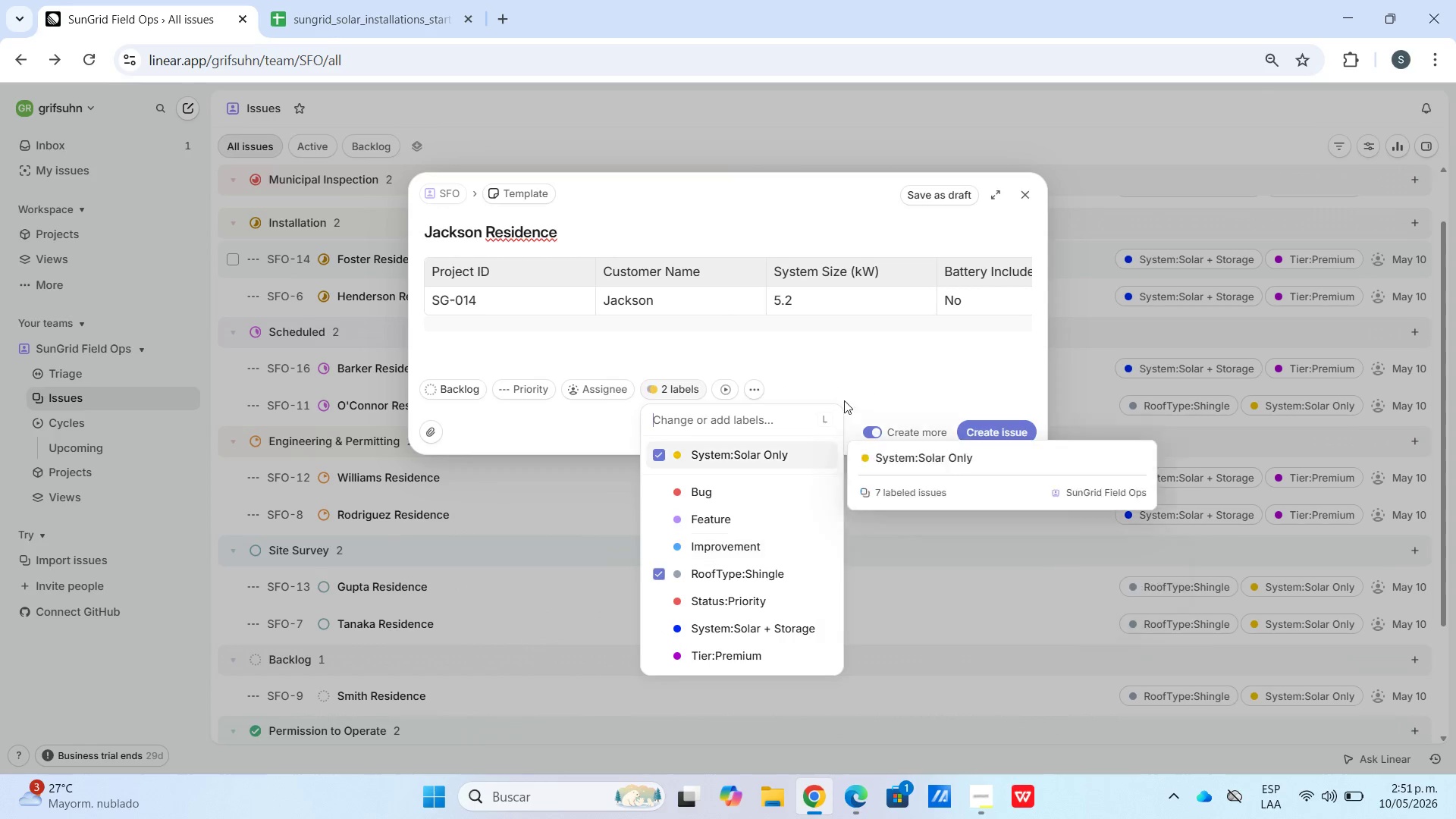 
left_click([875, 359])
 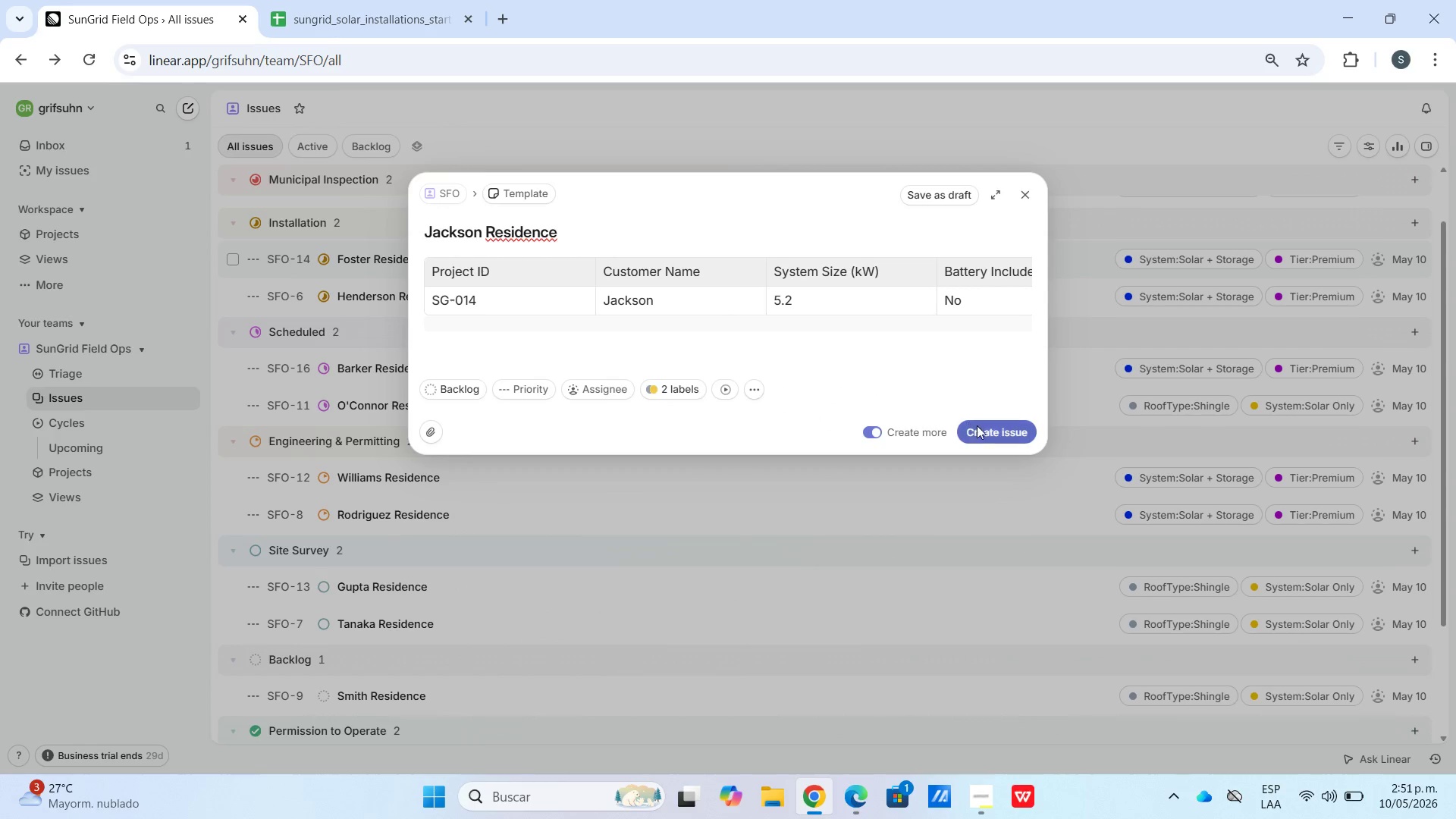 
left_click([989, 431])
 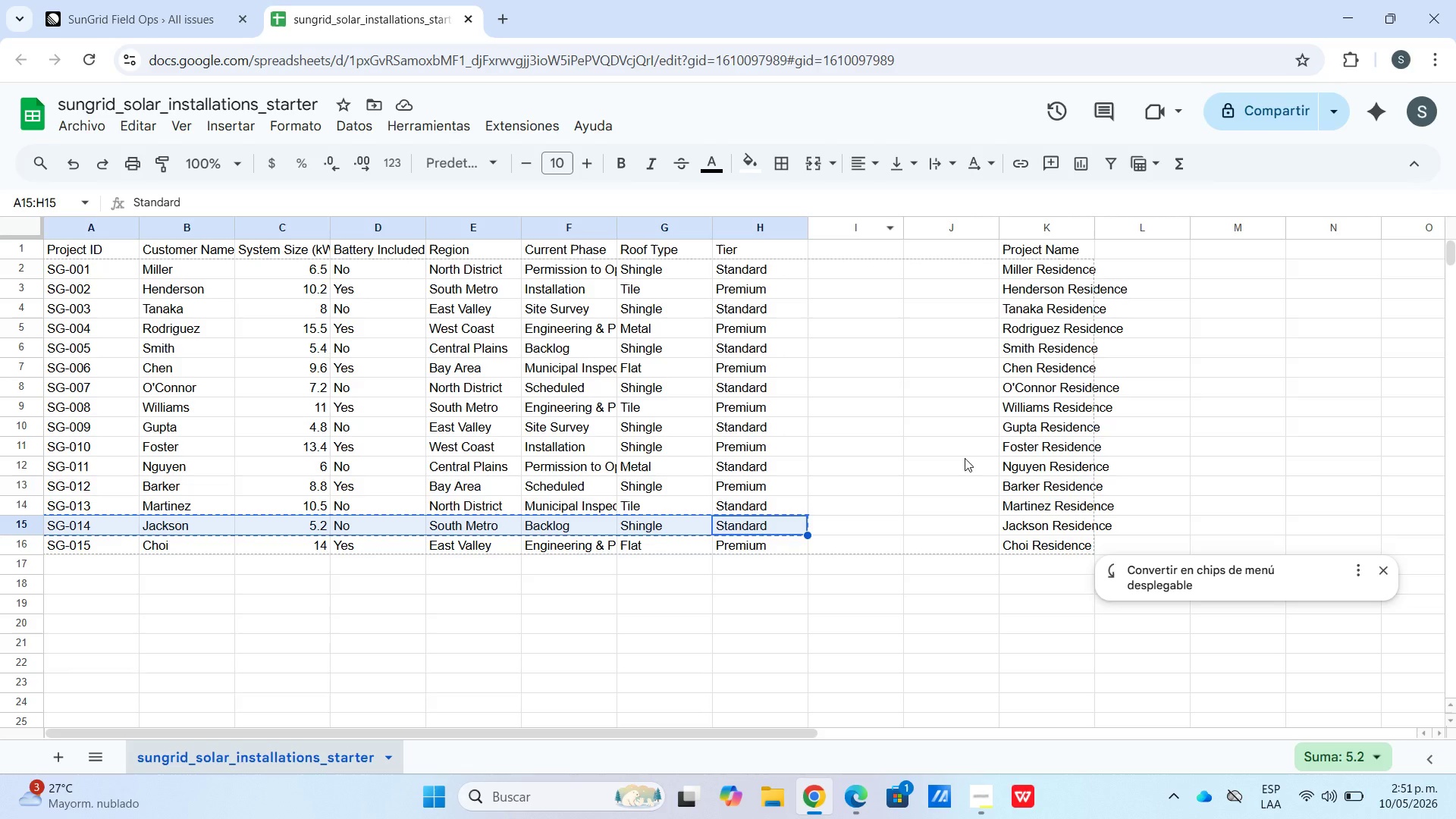 
left_click([1067, 540])
 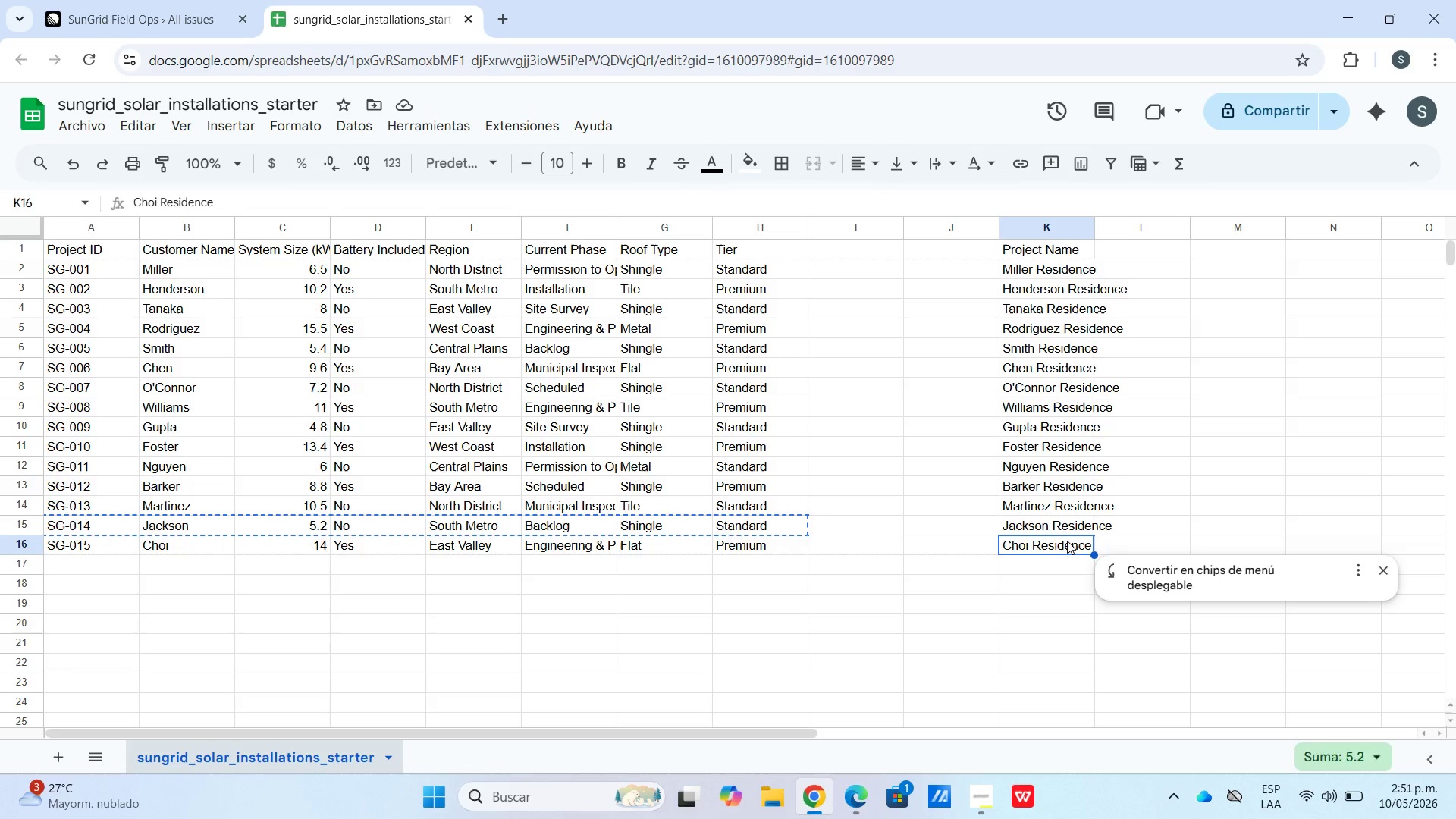 
key(Control+C)
 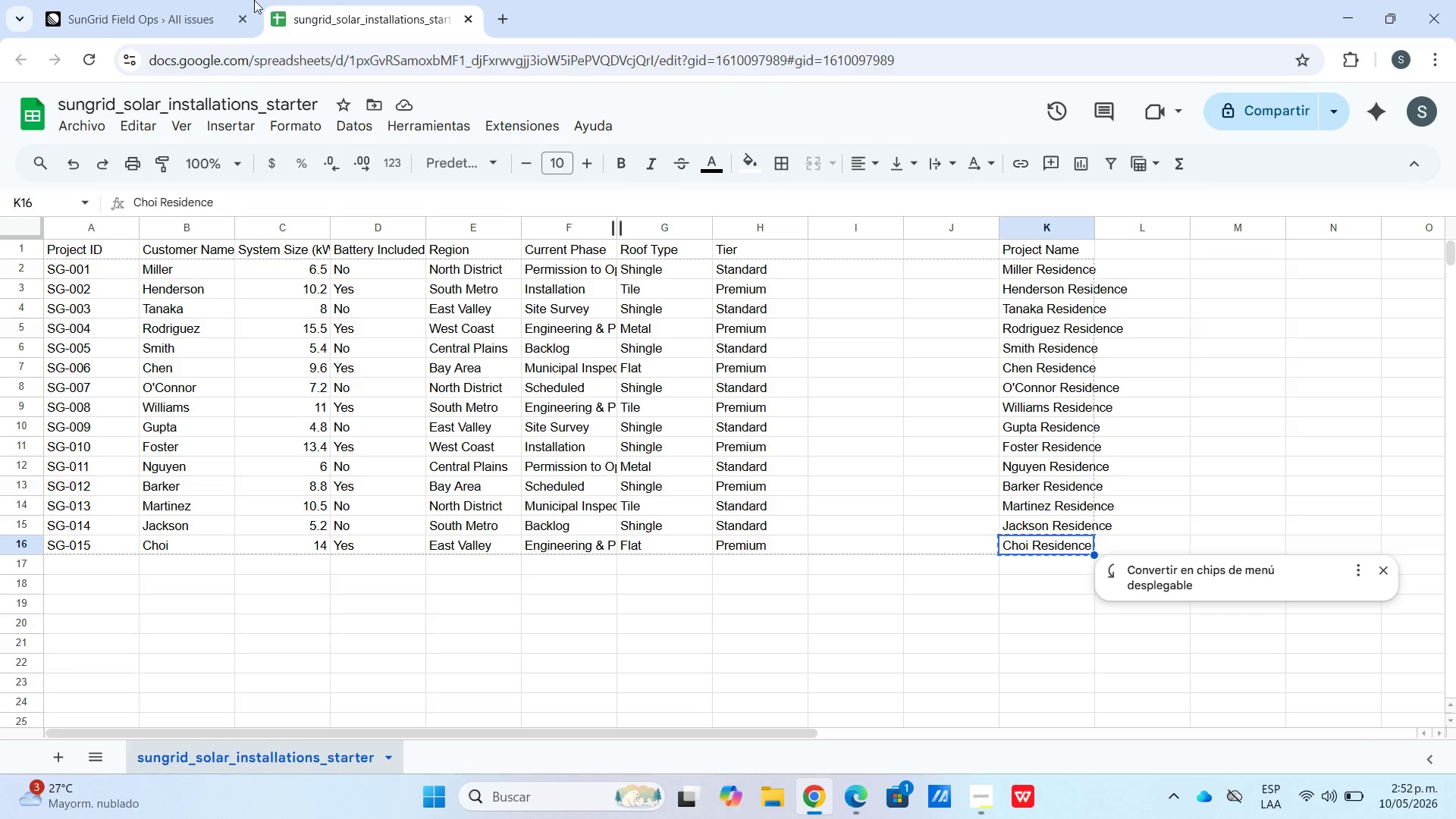 
left_click([193, 1])
 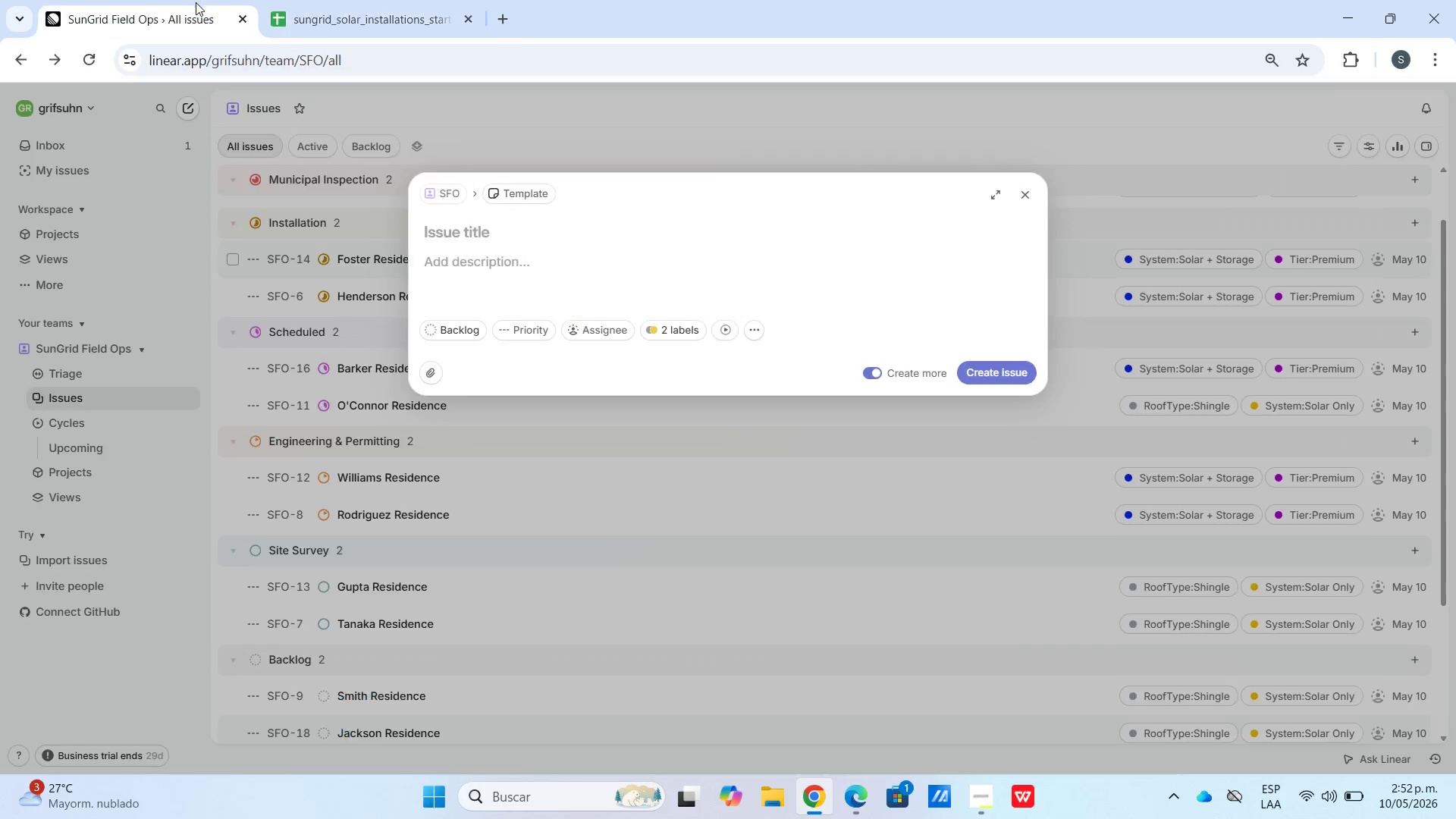 
key(Control+V)
 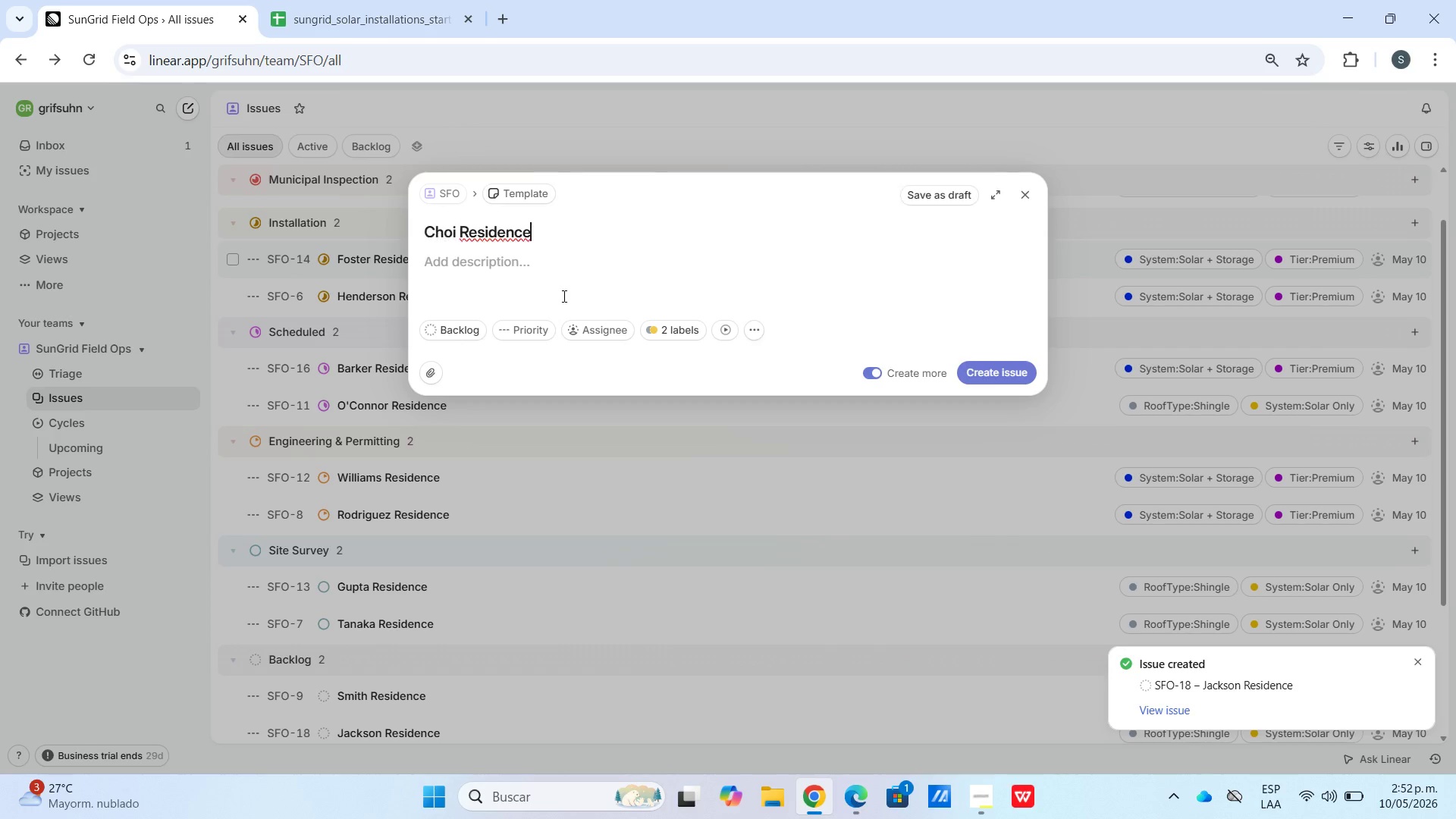 
left_click([563, 296])
 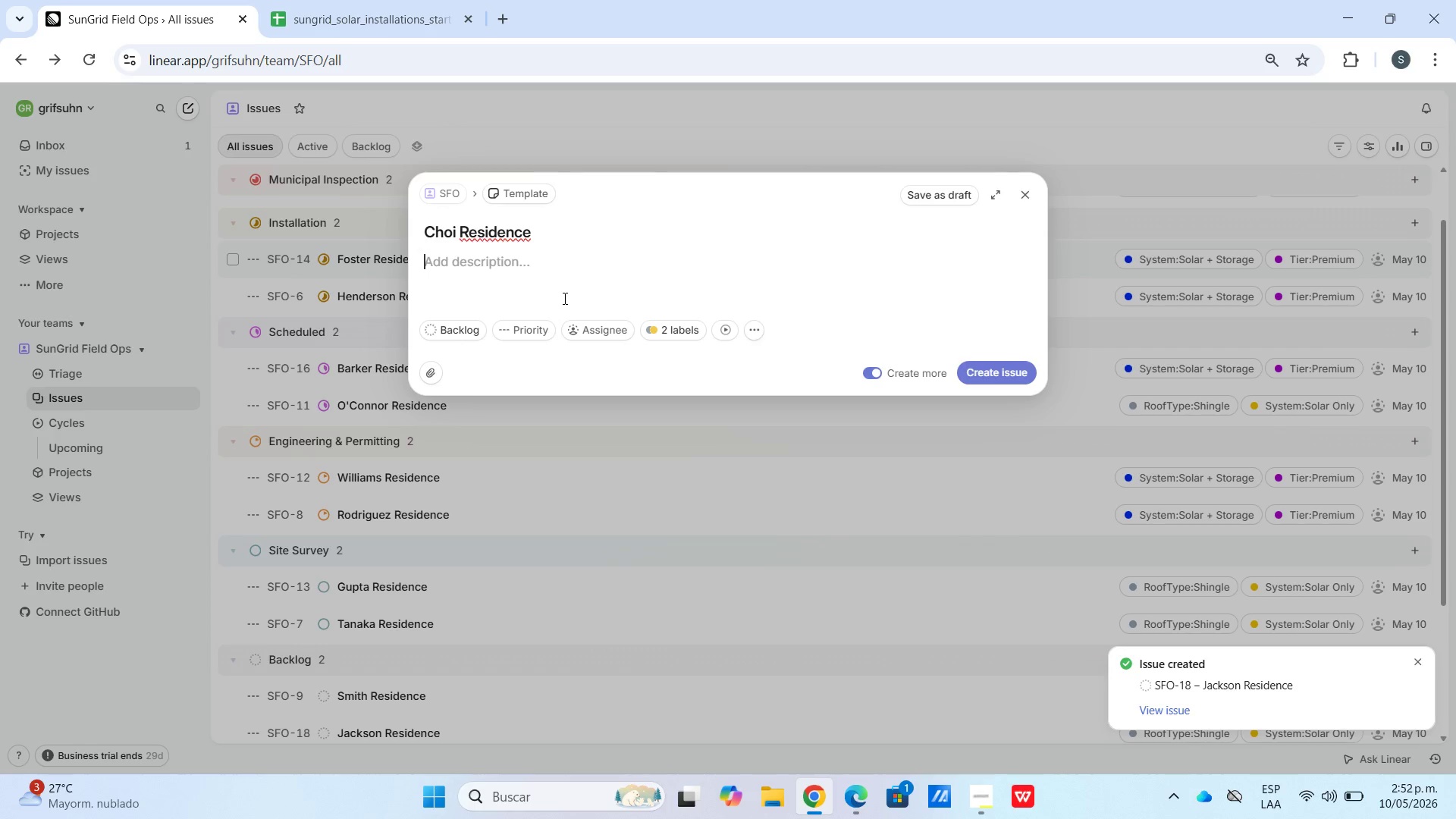 
key(Meta+V)
 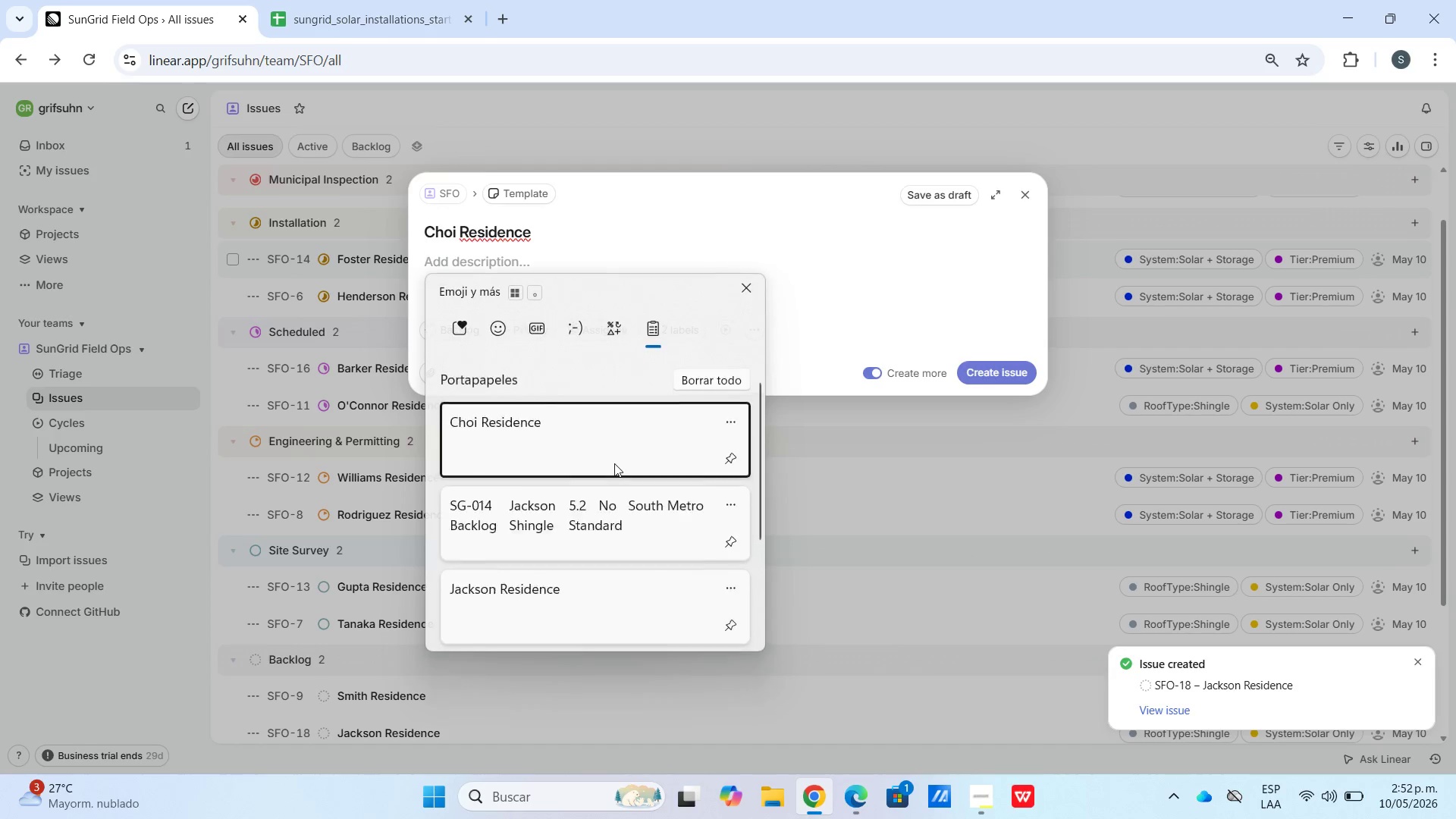 
left_click([617, 586])
 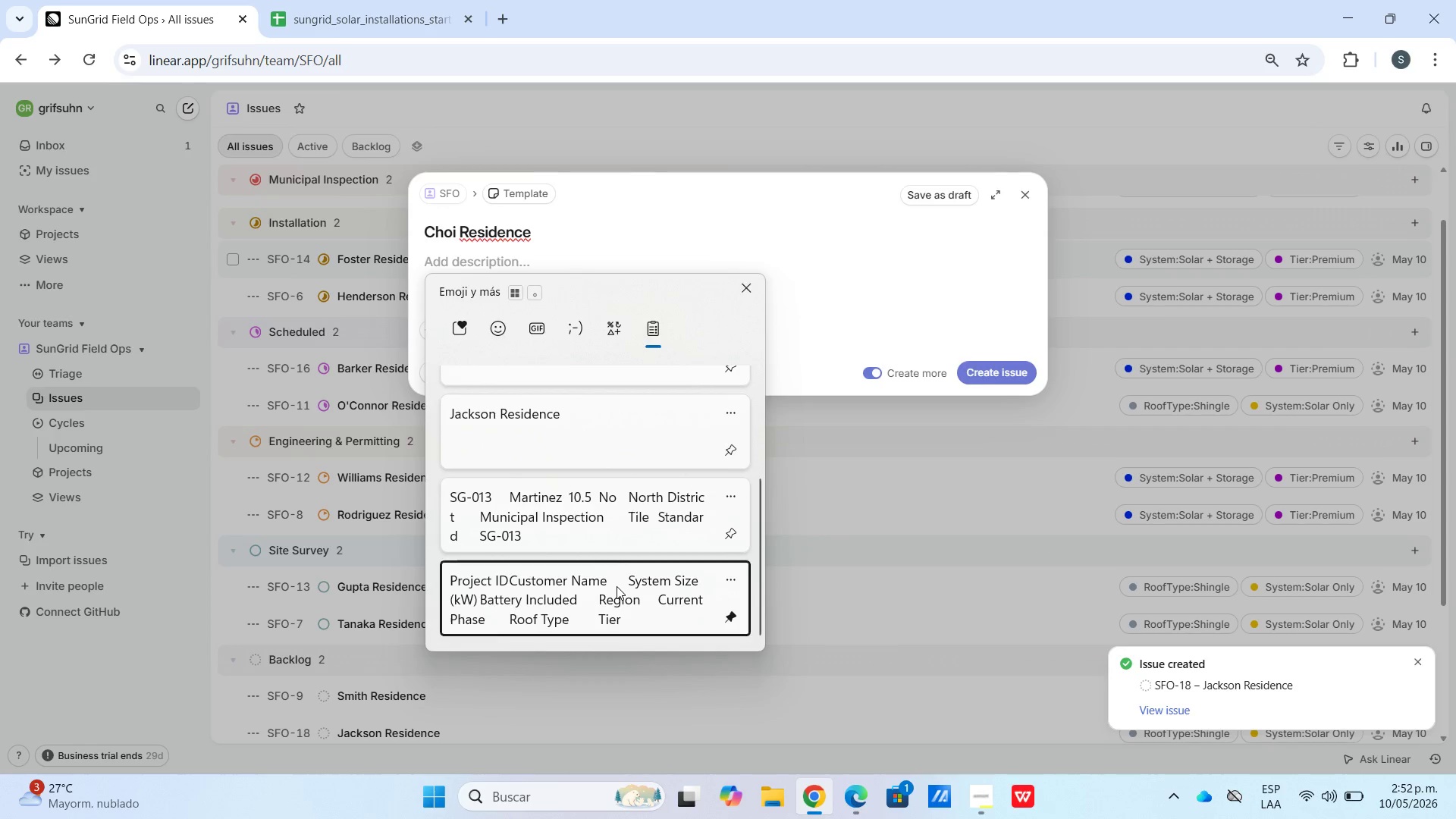 
key(Control+ControlLeft)
 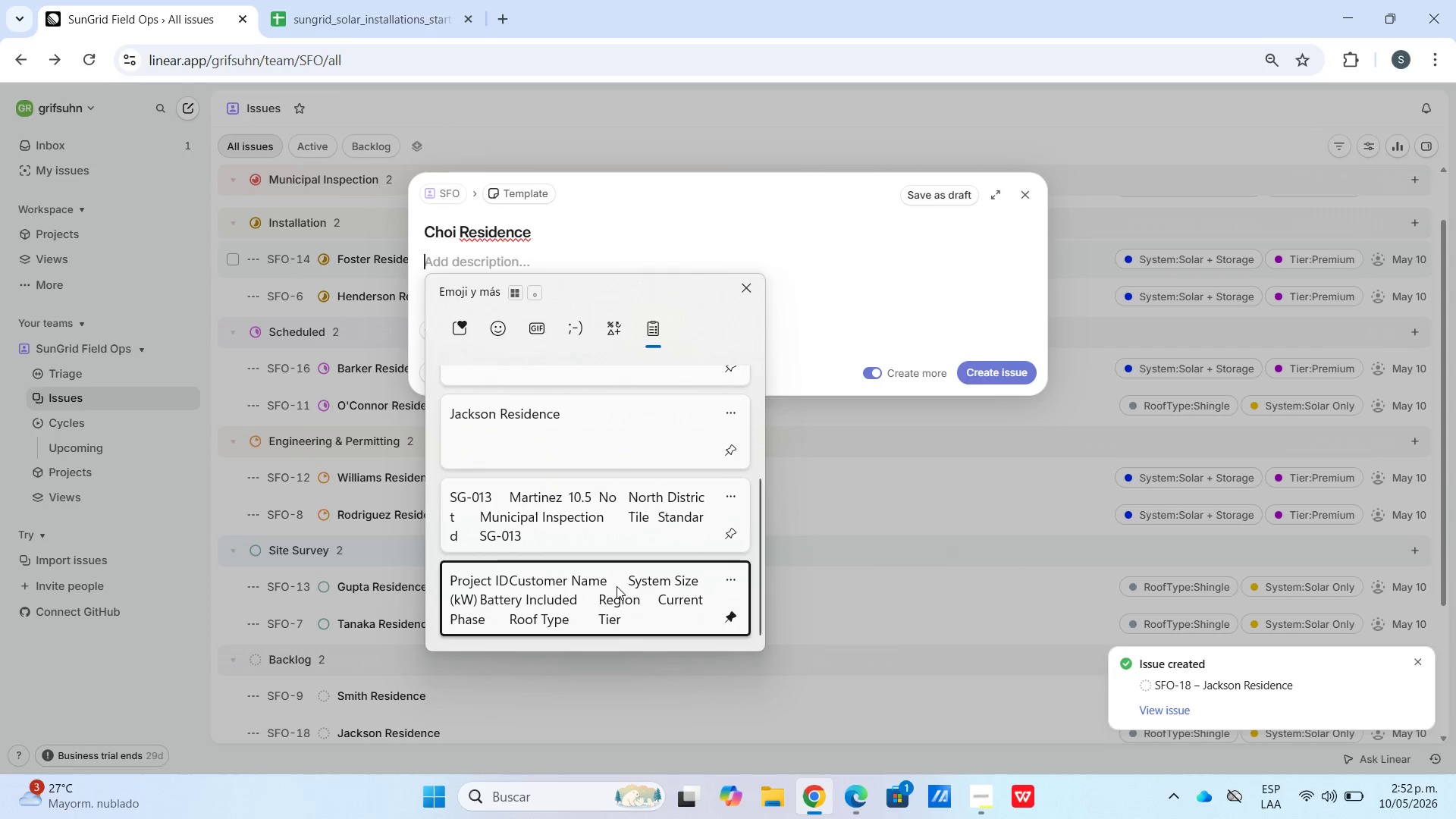 
hold_key(key=V, duration=5.22)
 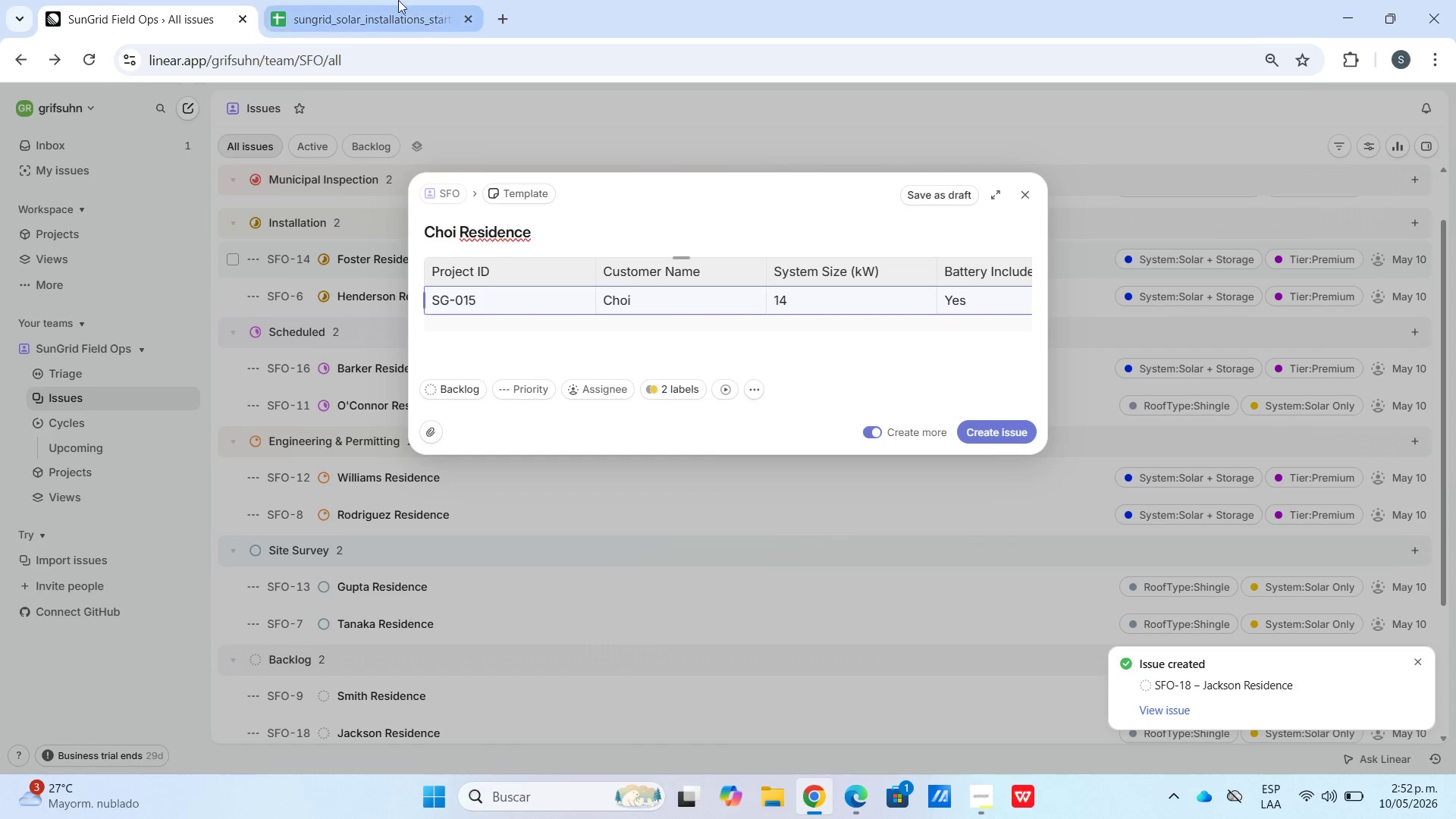 
scroll: coordinate [601, 516], scroll_direction: down, amount: 30.0
 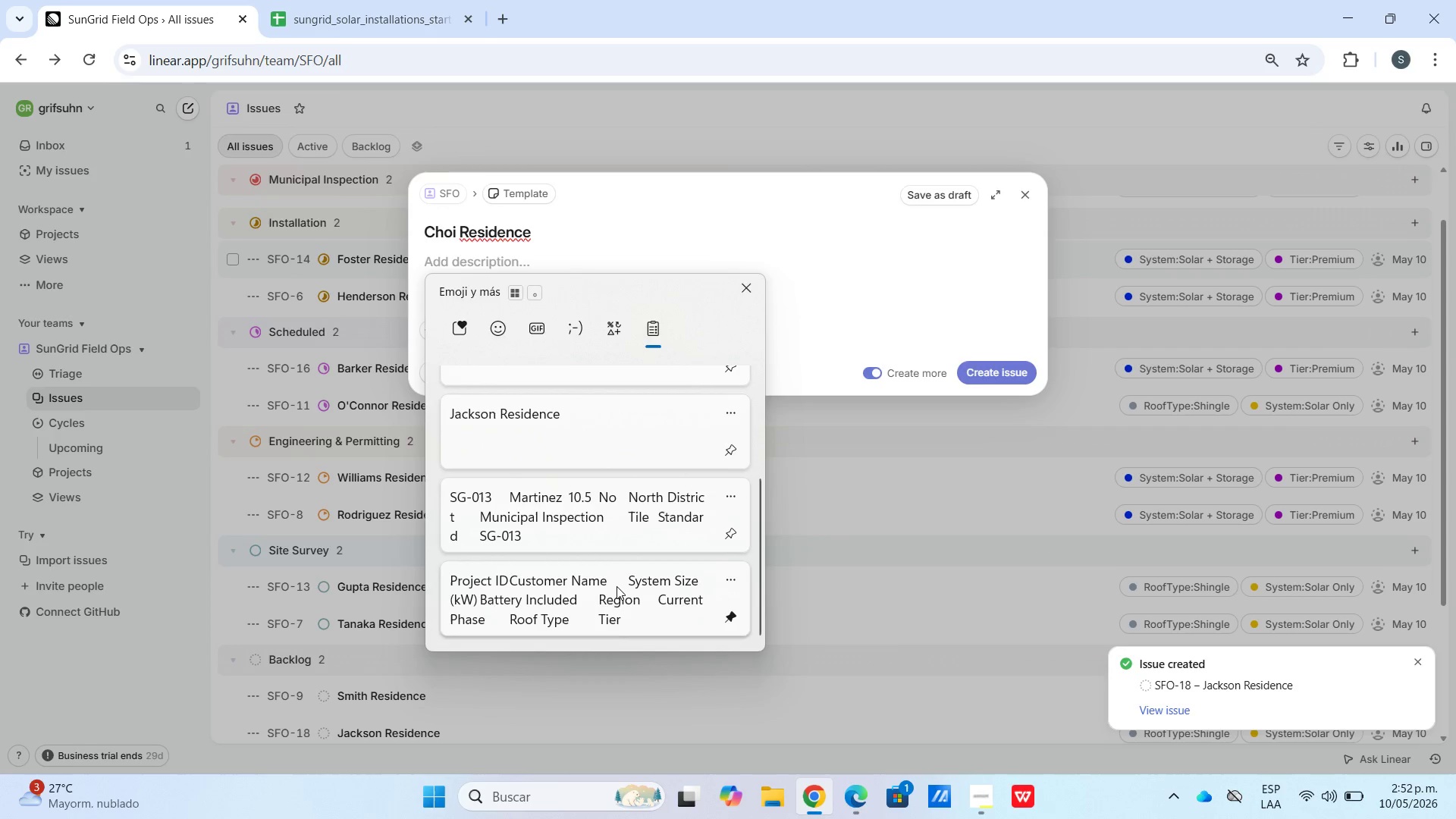 
left_click([303, 0])
 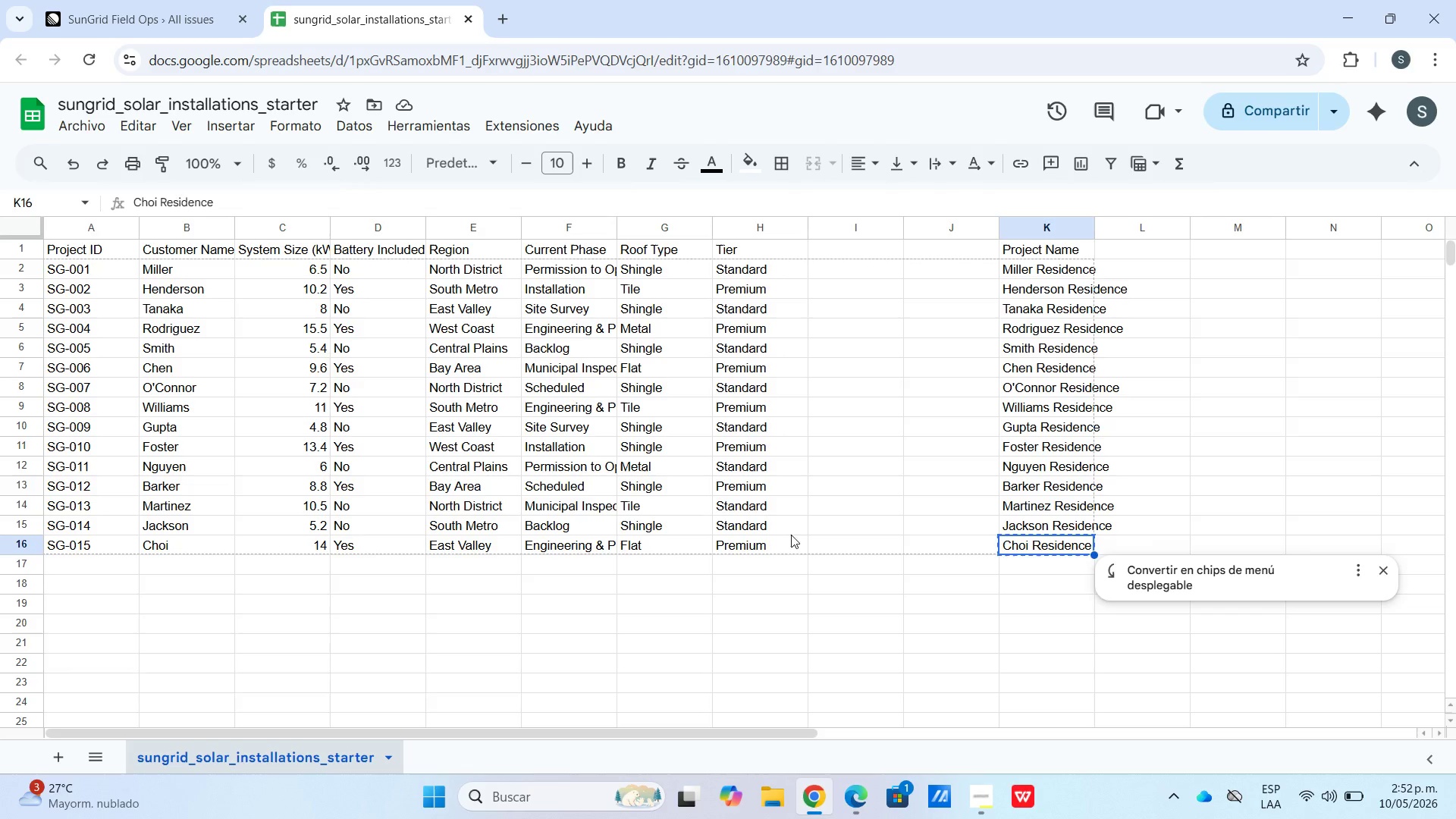 
left_click_drag(start_coordinate=[777, 537], to_coordinate=[96, 550])
 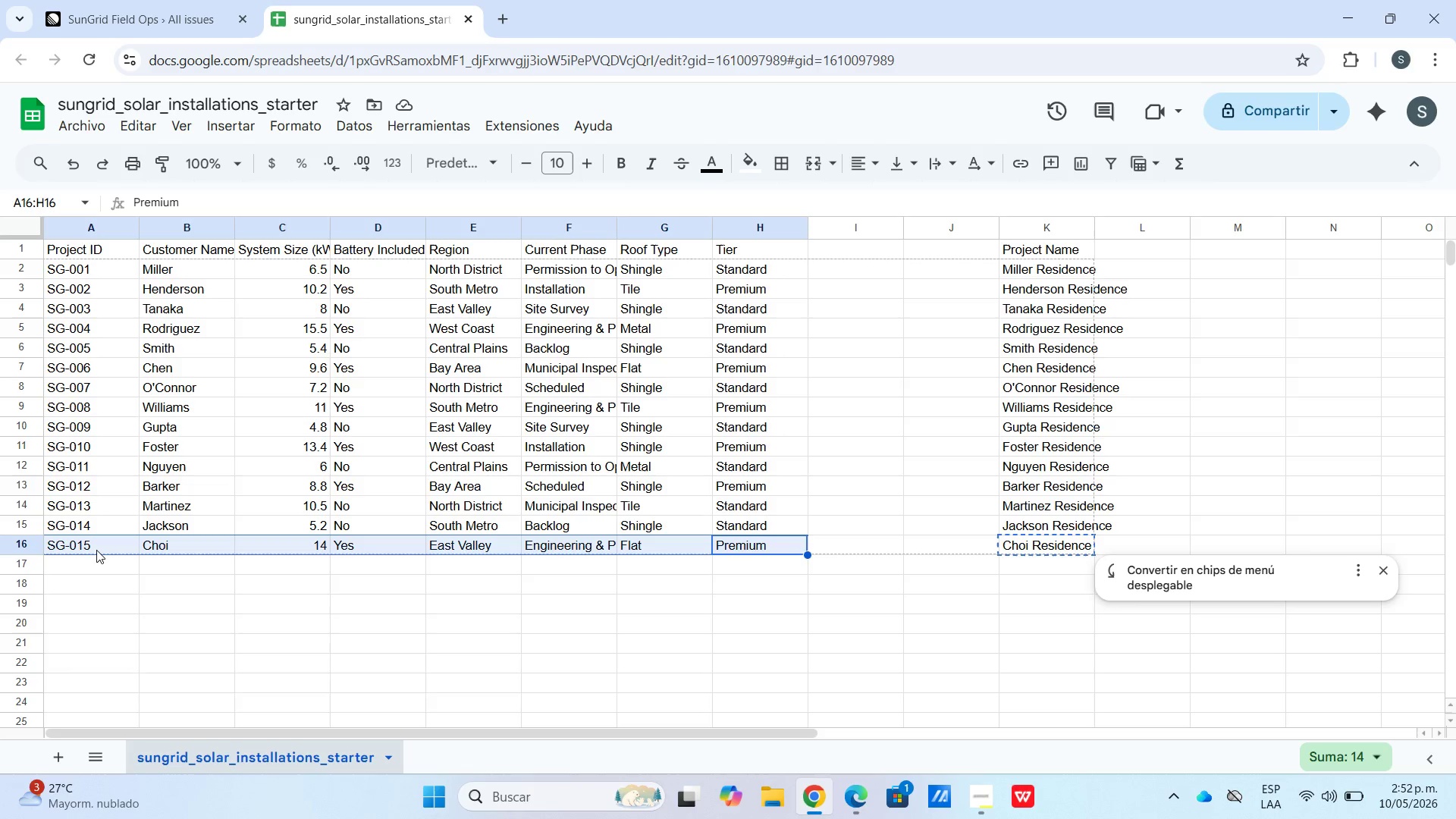 
key(Control+C)
 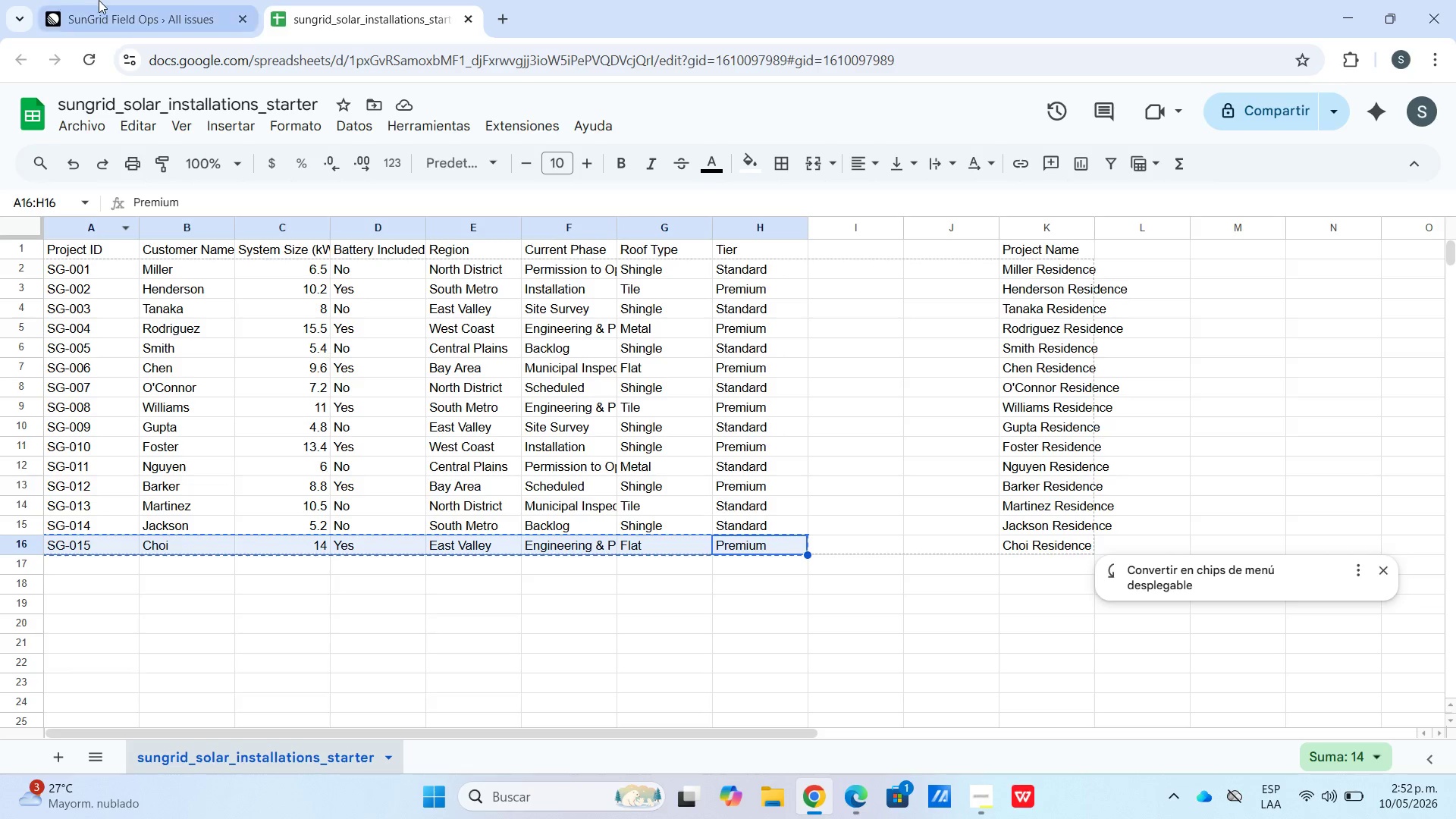 
left_click([102, 0])
 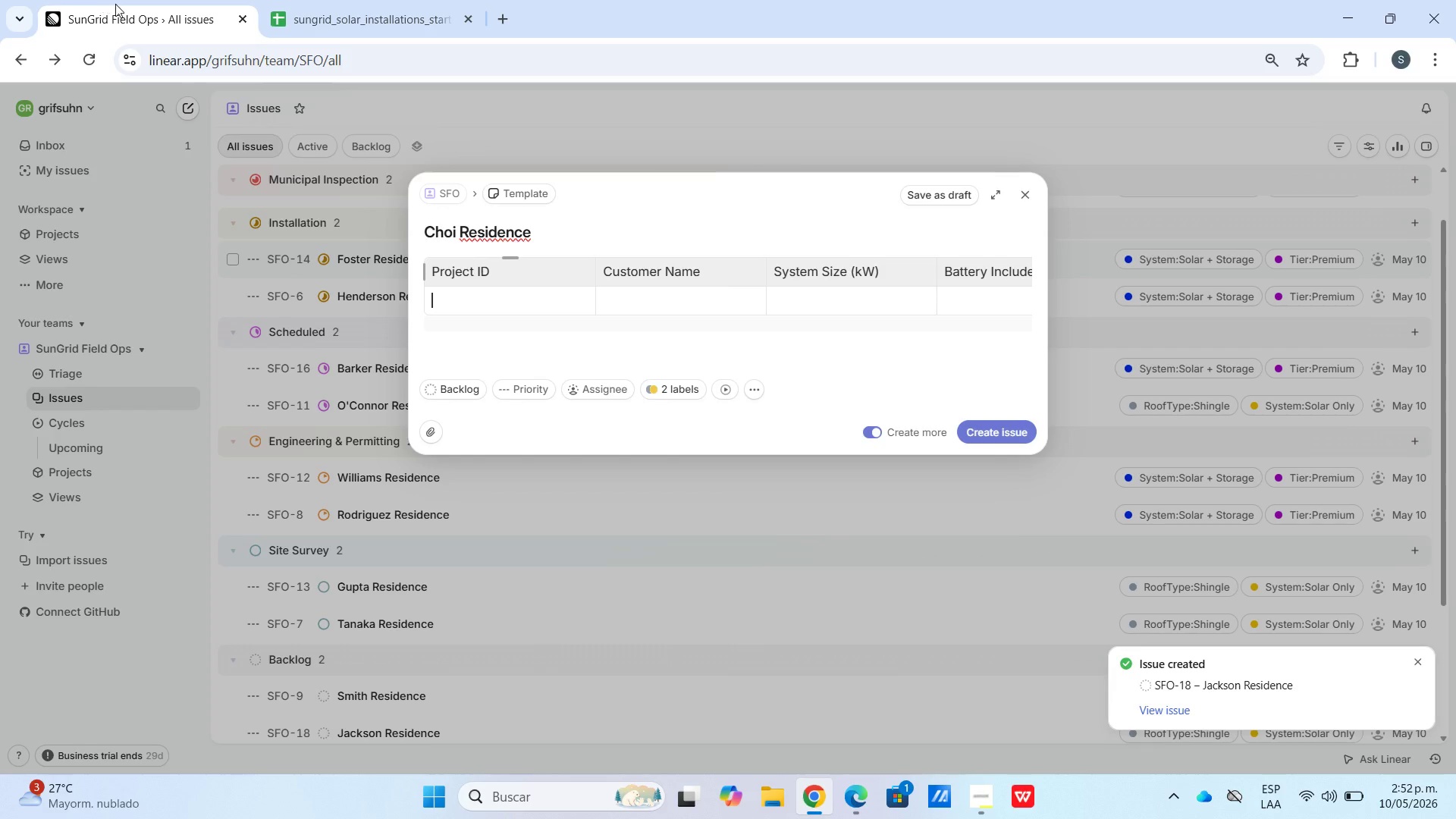 
hold_key(key=ControlLeft, duration=0.92)
 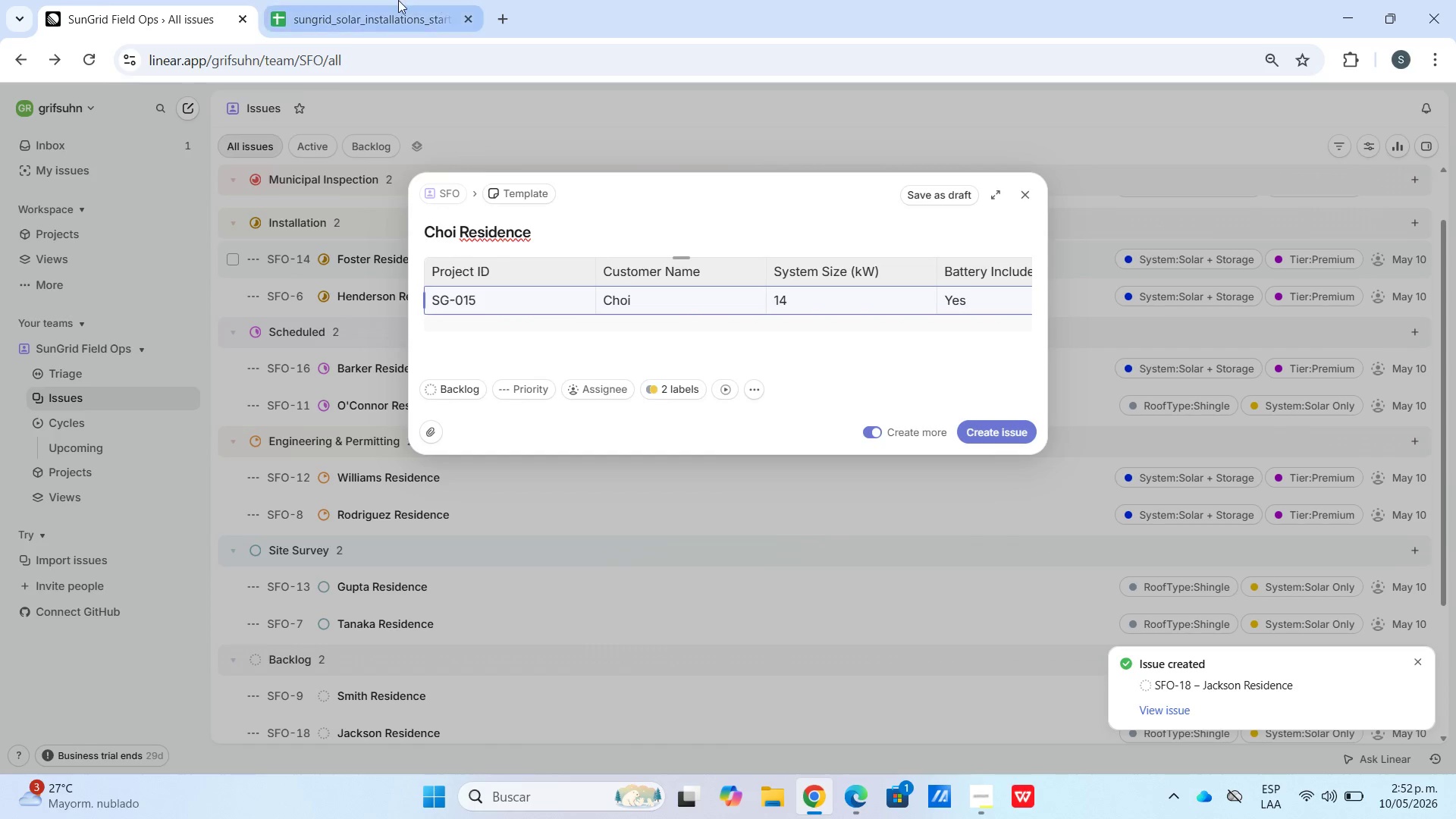 
left_click([396, 0])
 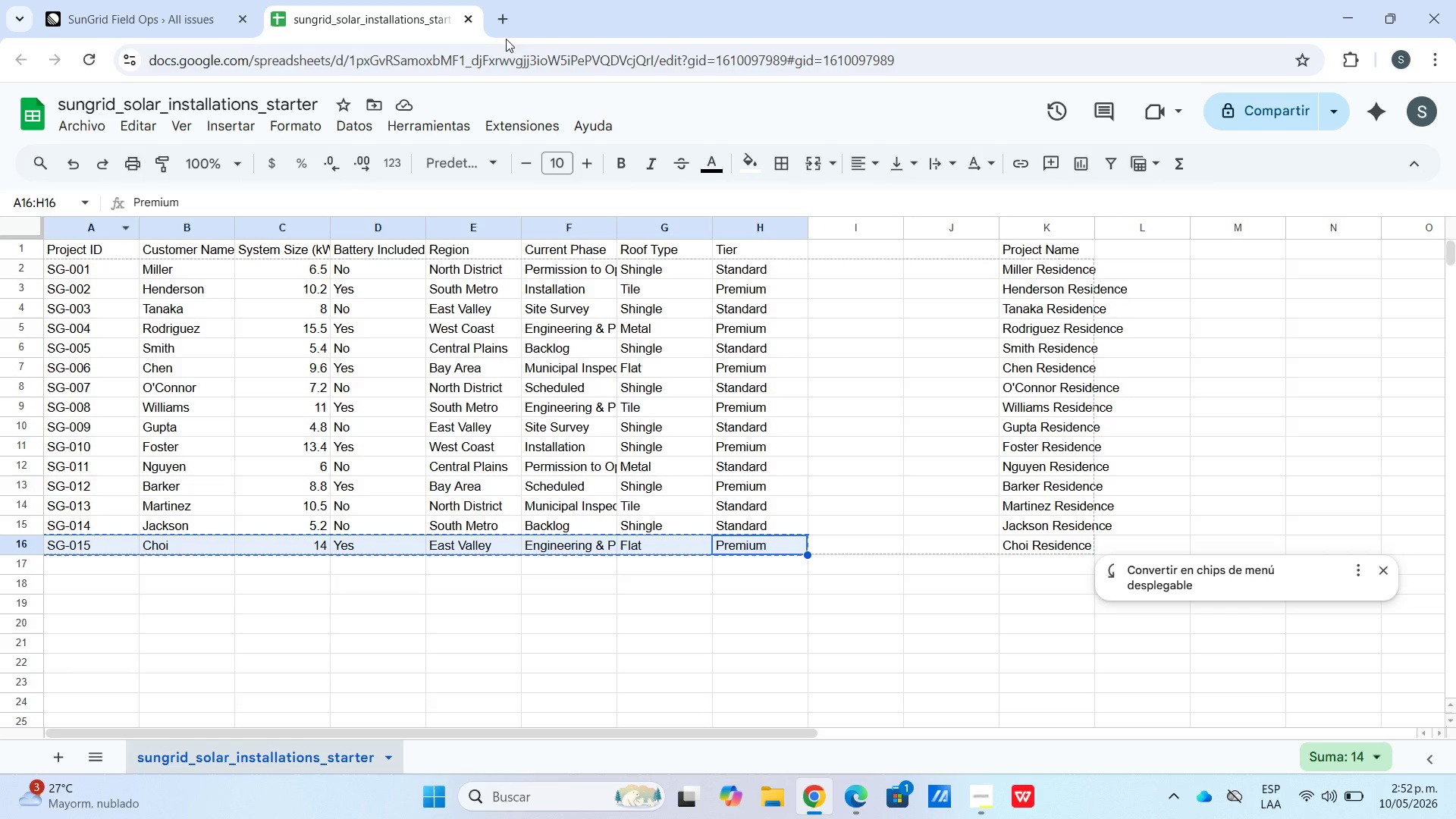 
left_click([149, 0])
 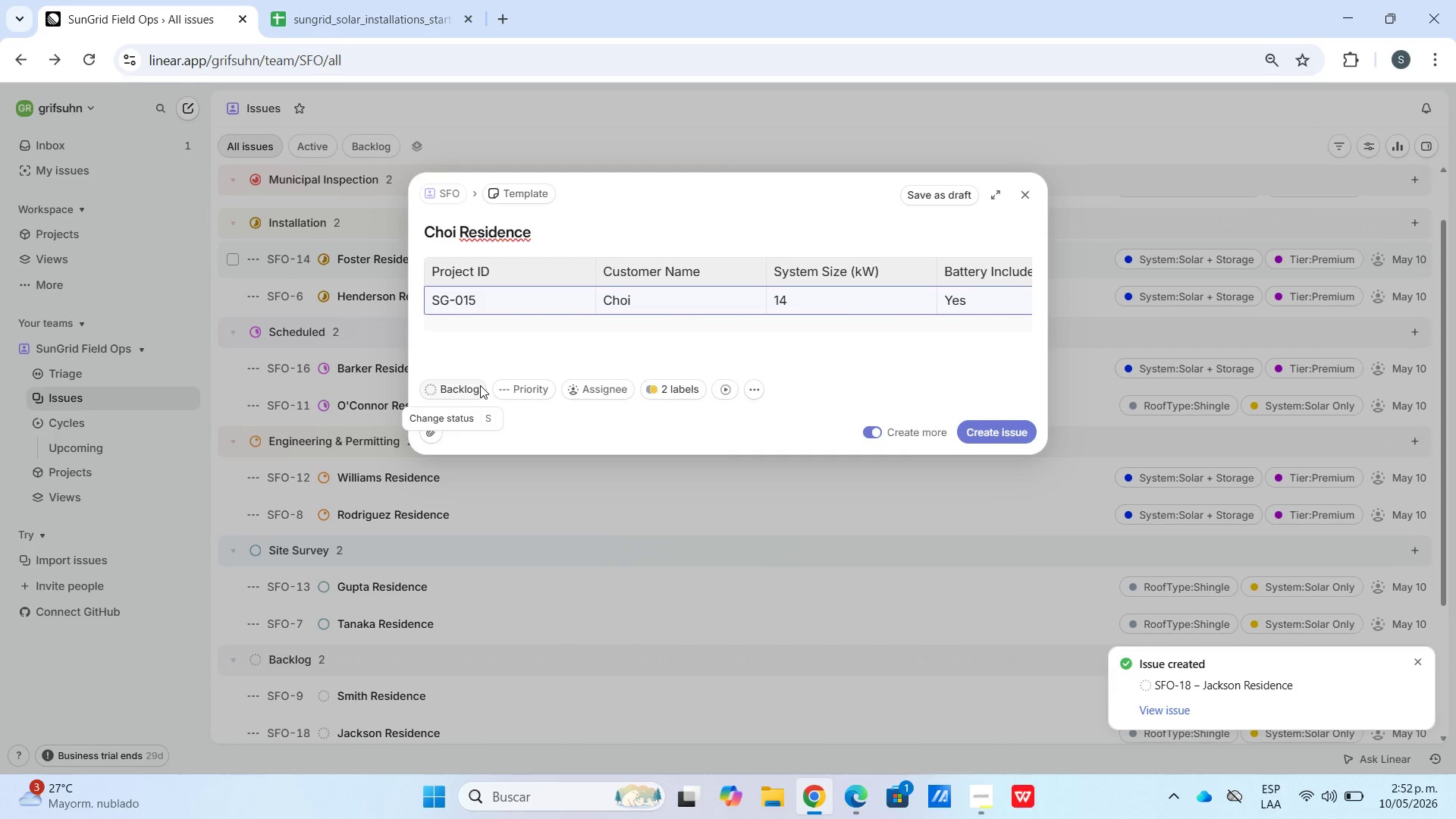 
left_click([480, 385])
 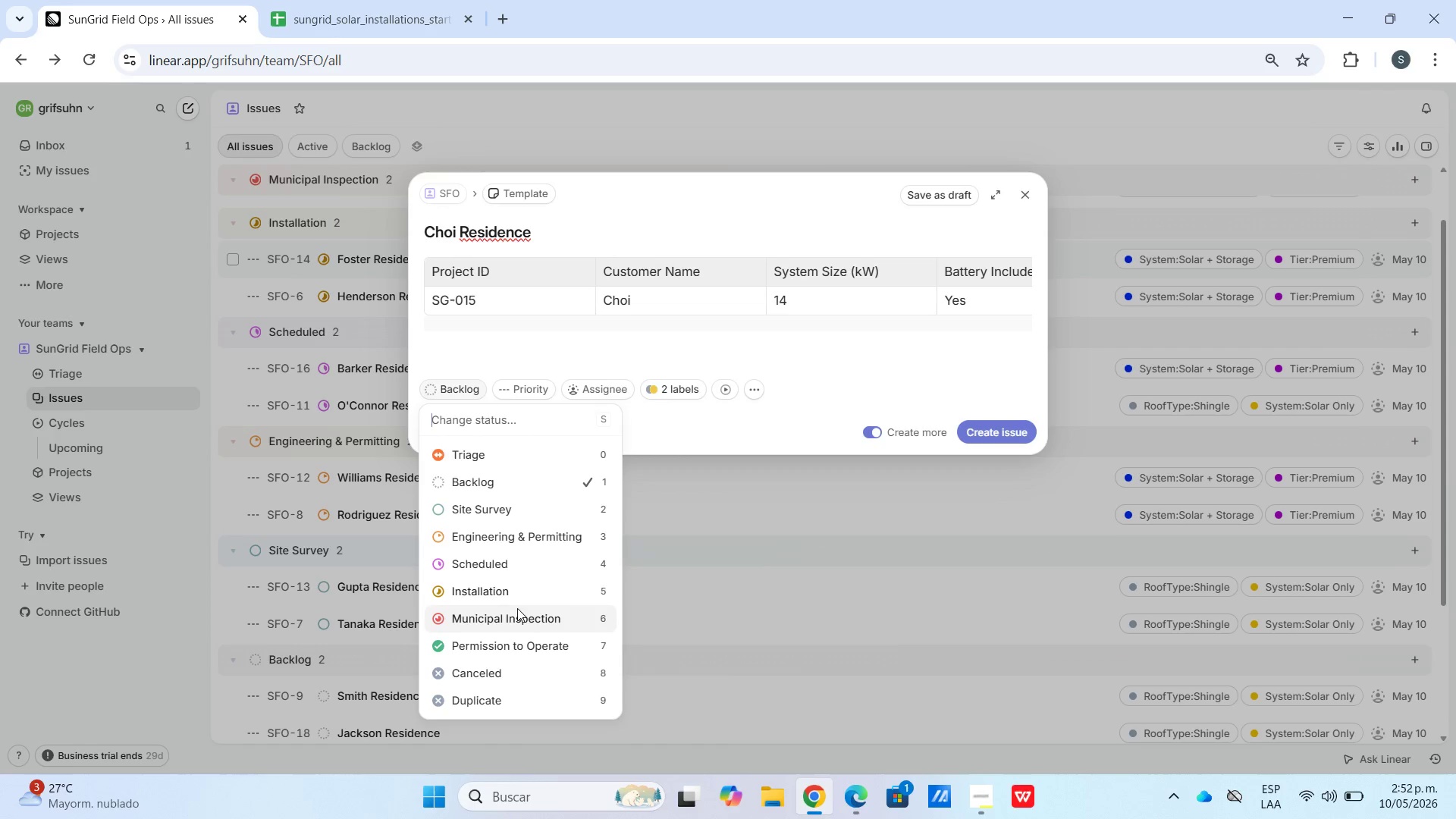 
left_click_drag(start_coordinate=[505, 518], to_coordinate=[505, 522])
 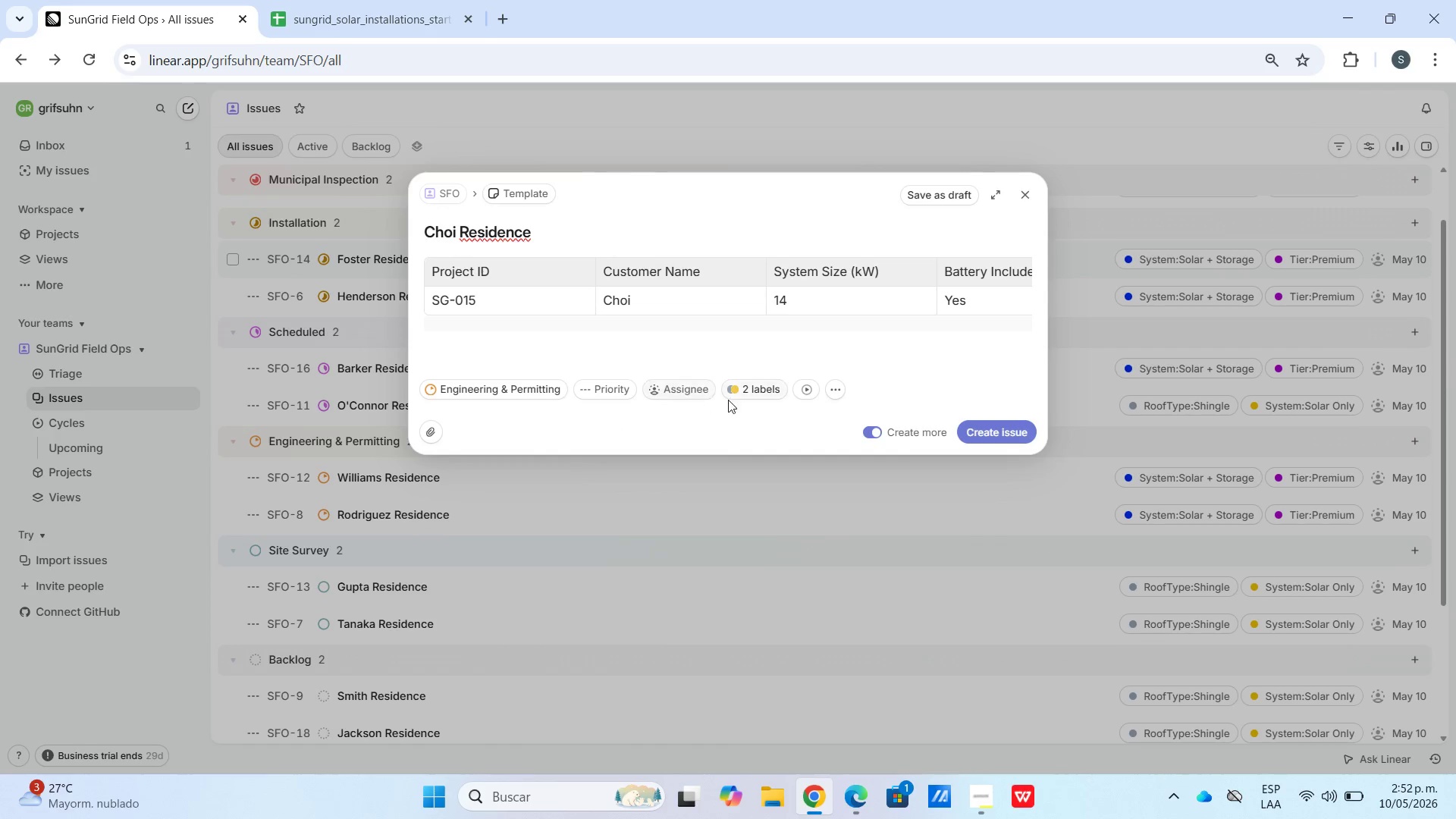 
left_click([743, 396])
 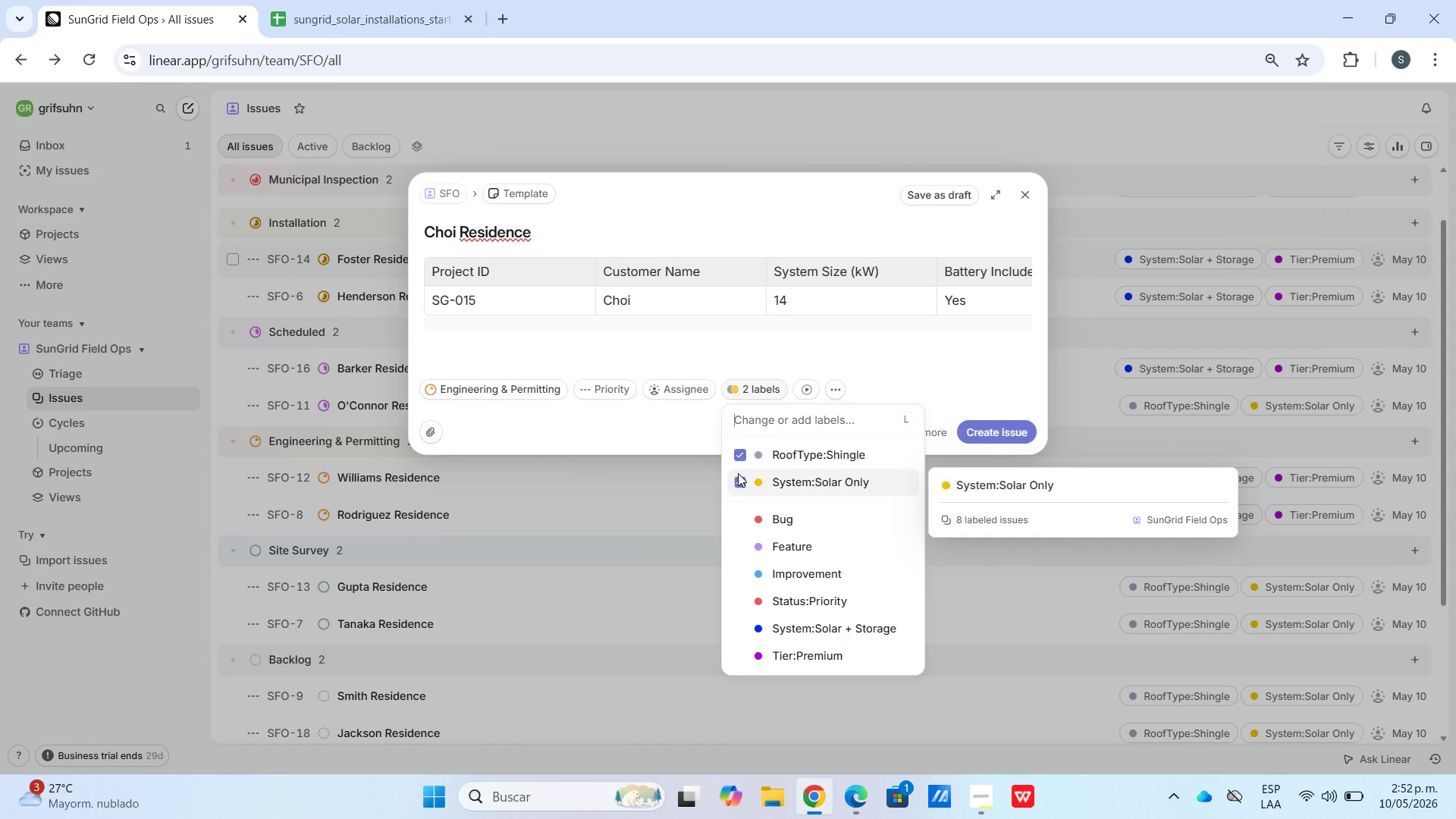 
left_click([736, 447])
 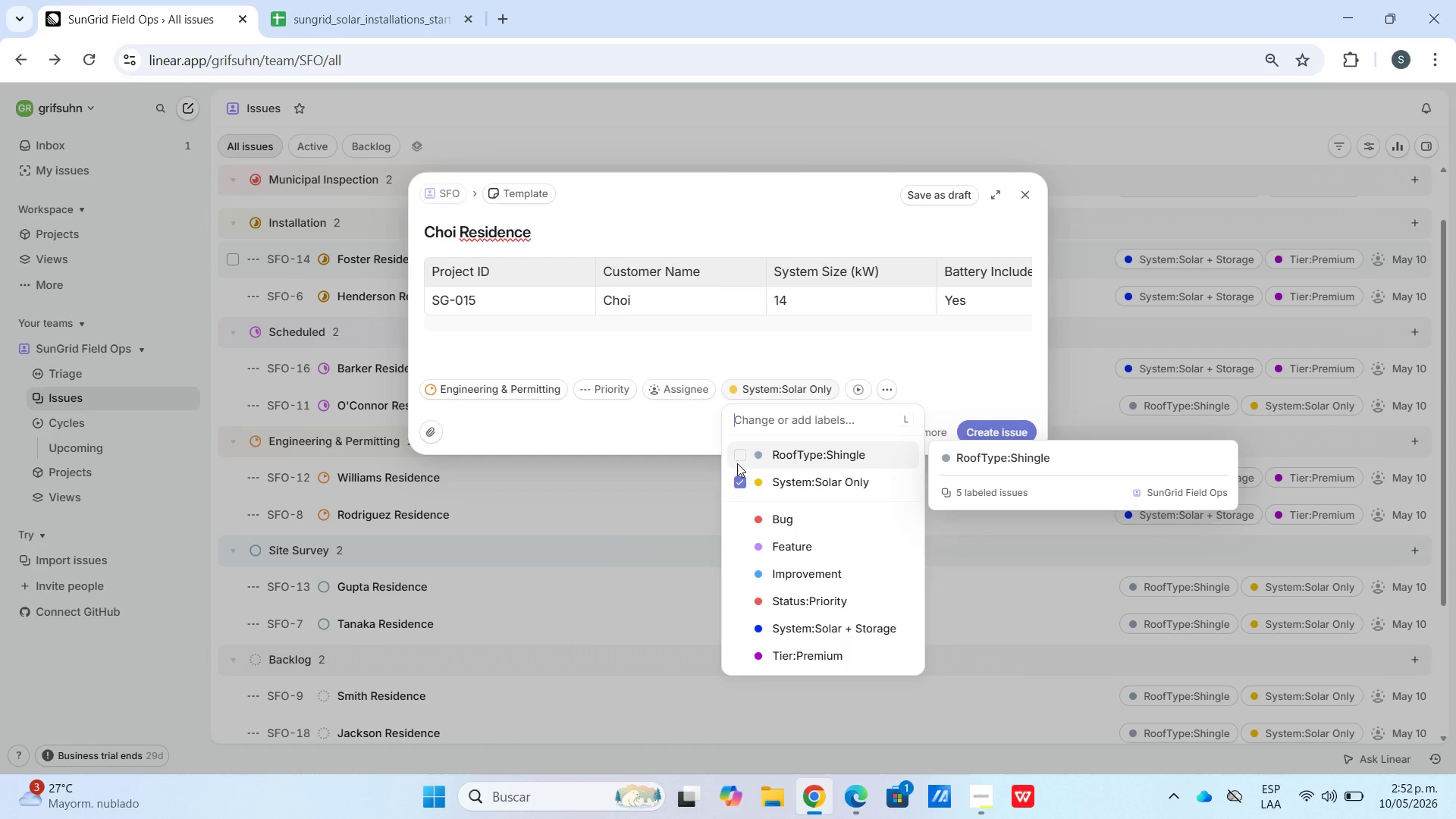 
left_click([737, 480])
 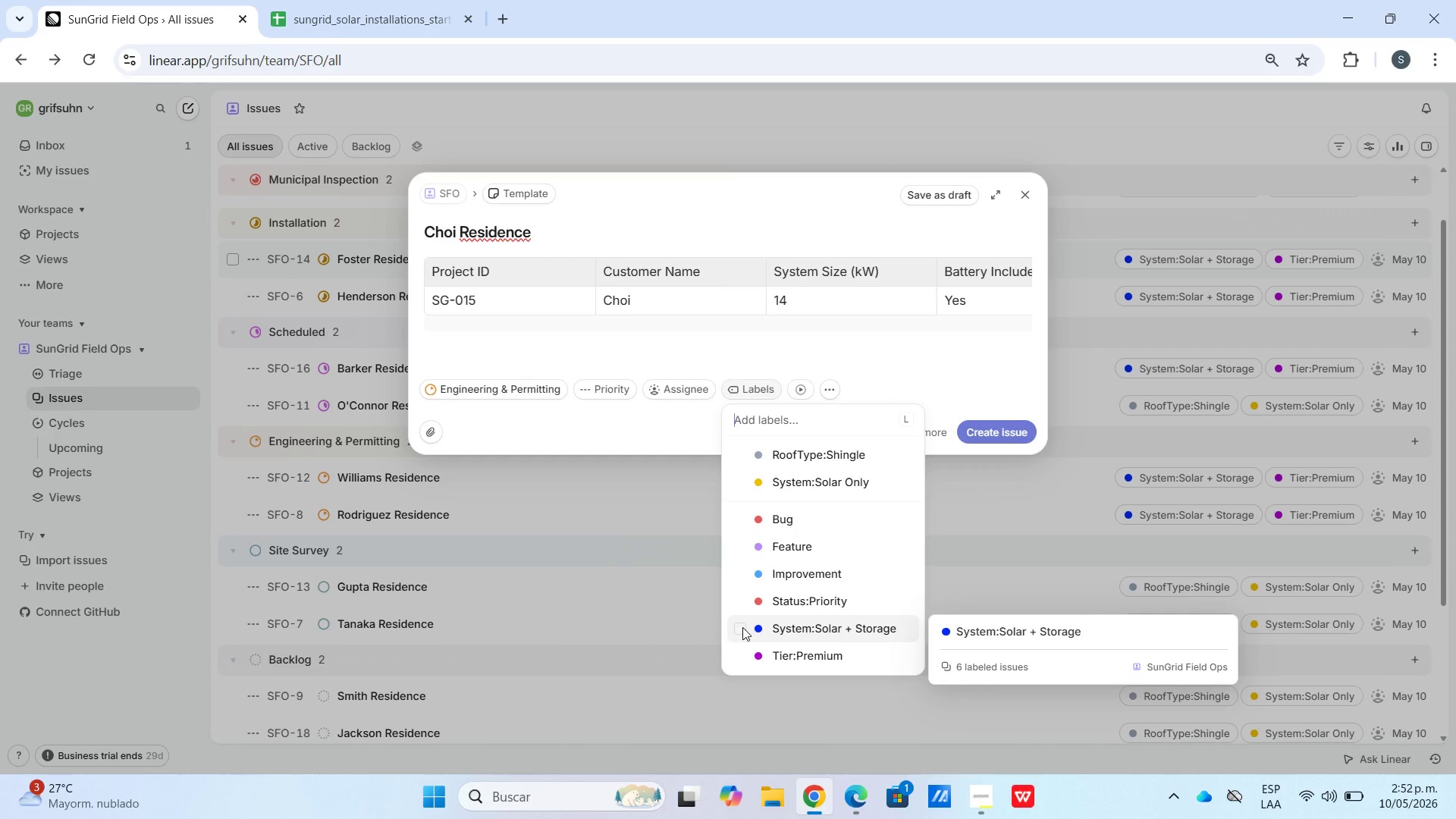 
double_click([741, 654])
 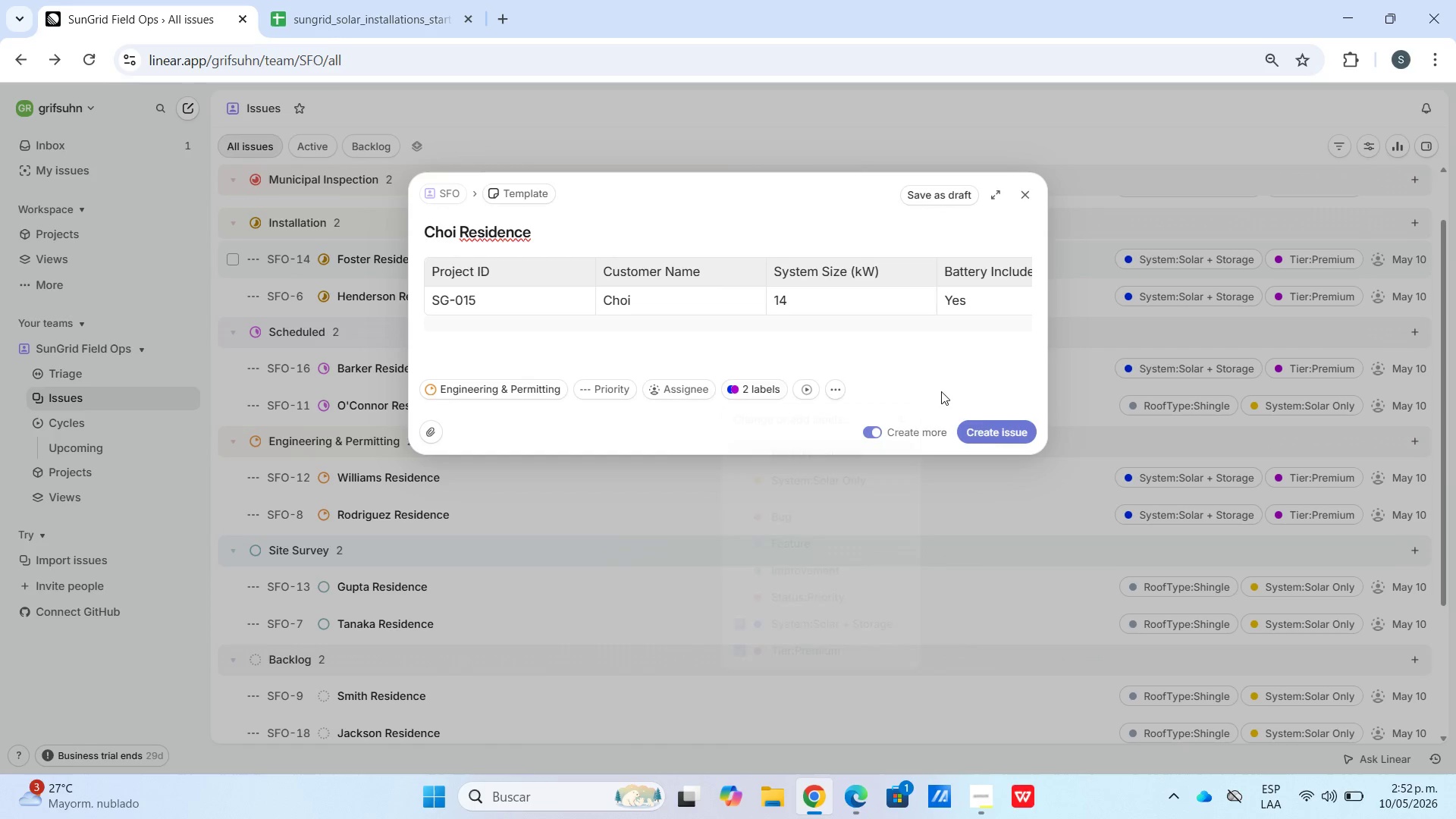 
double_click([999, 436])
 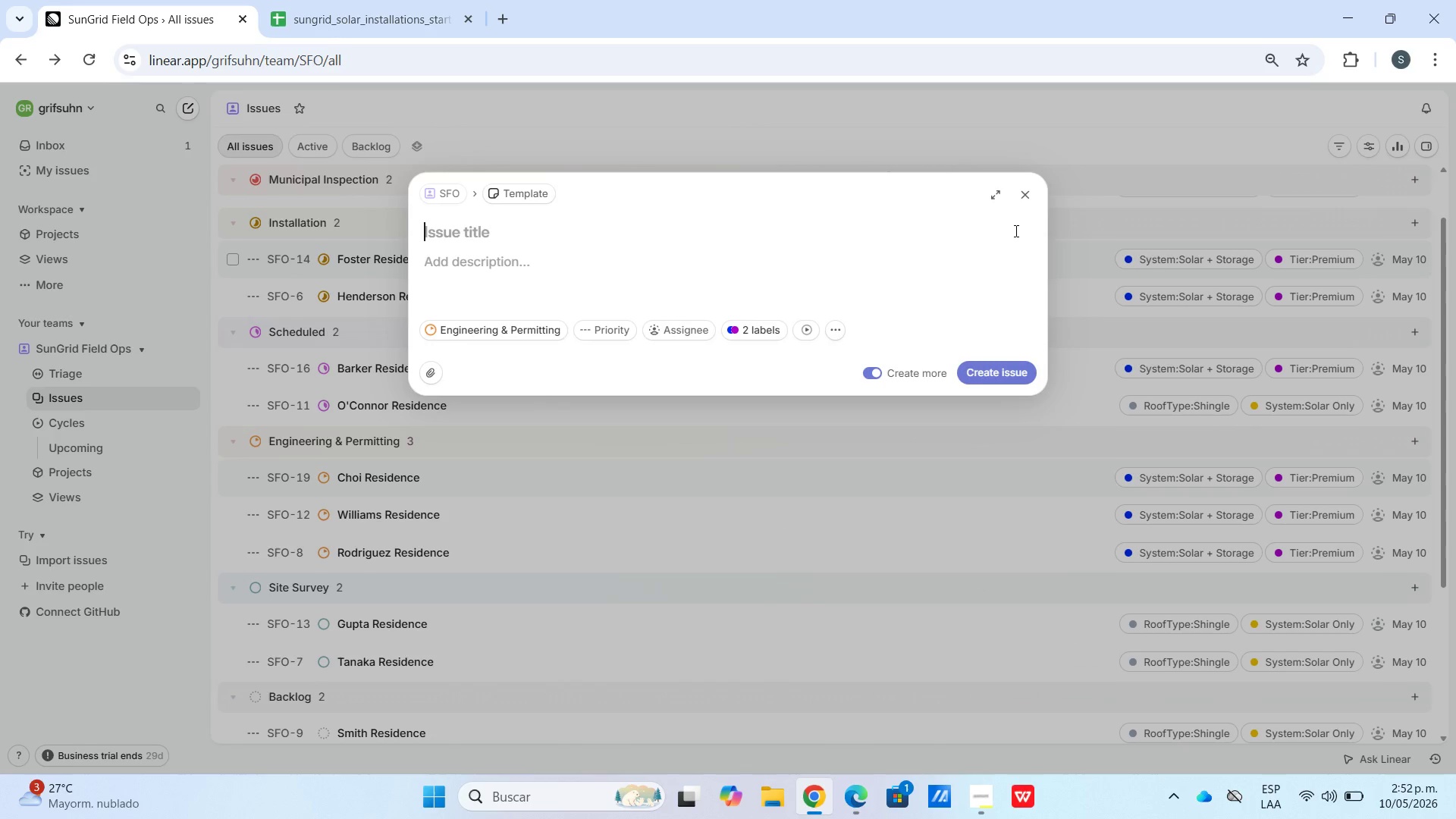 
left_click([1018, 193])
 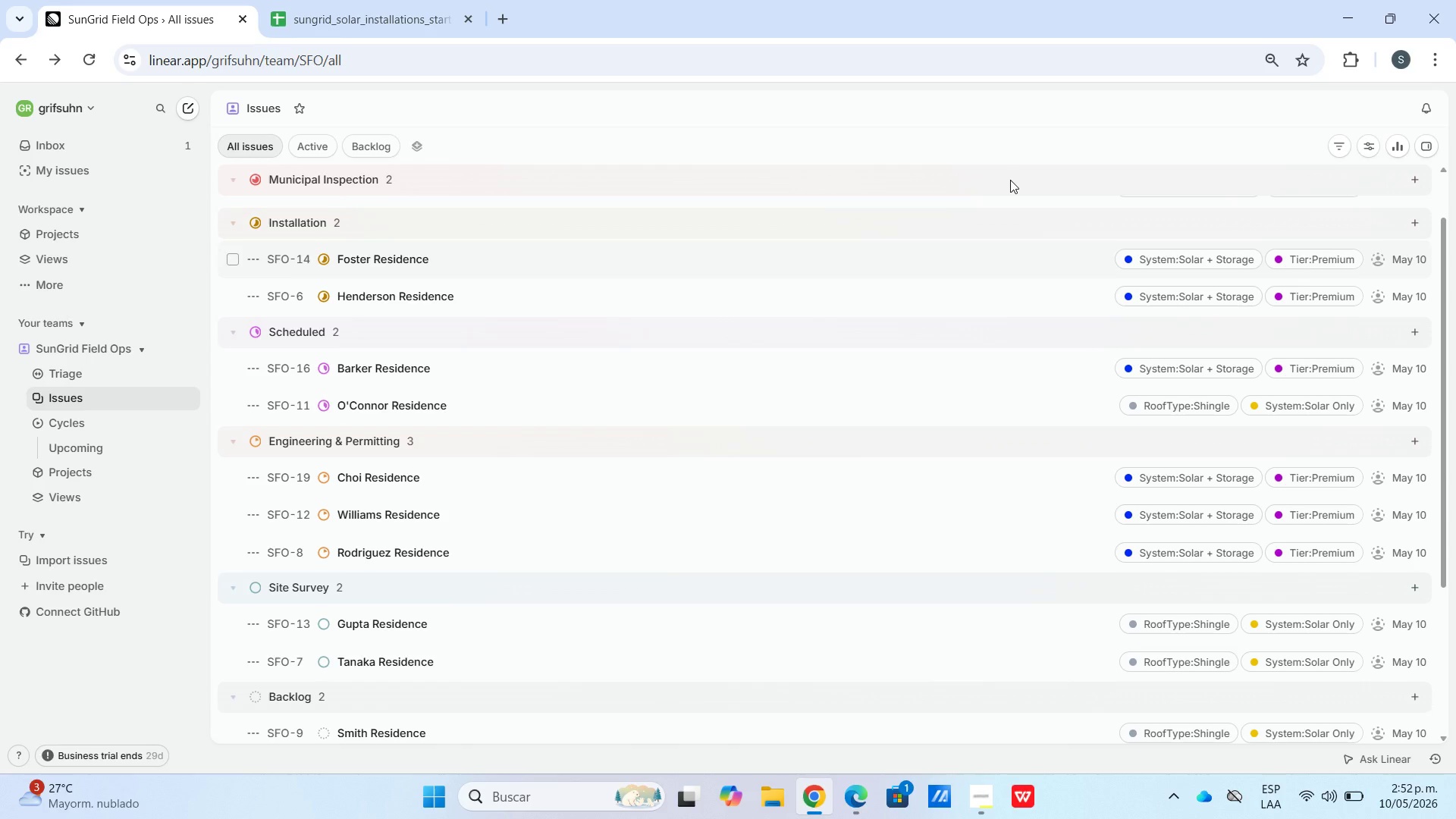 
wait(26.67)
 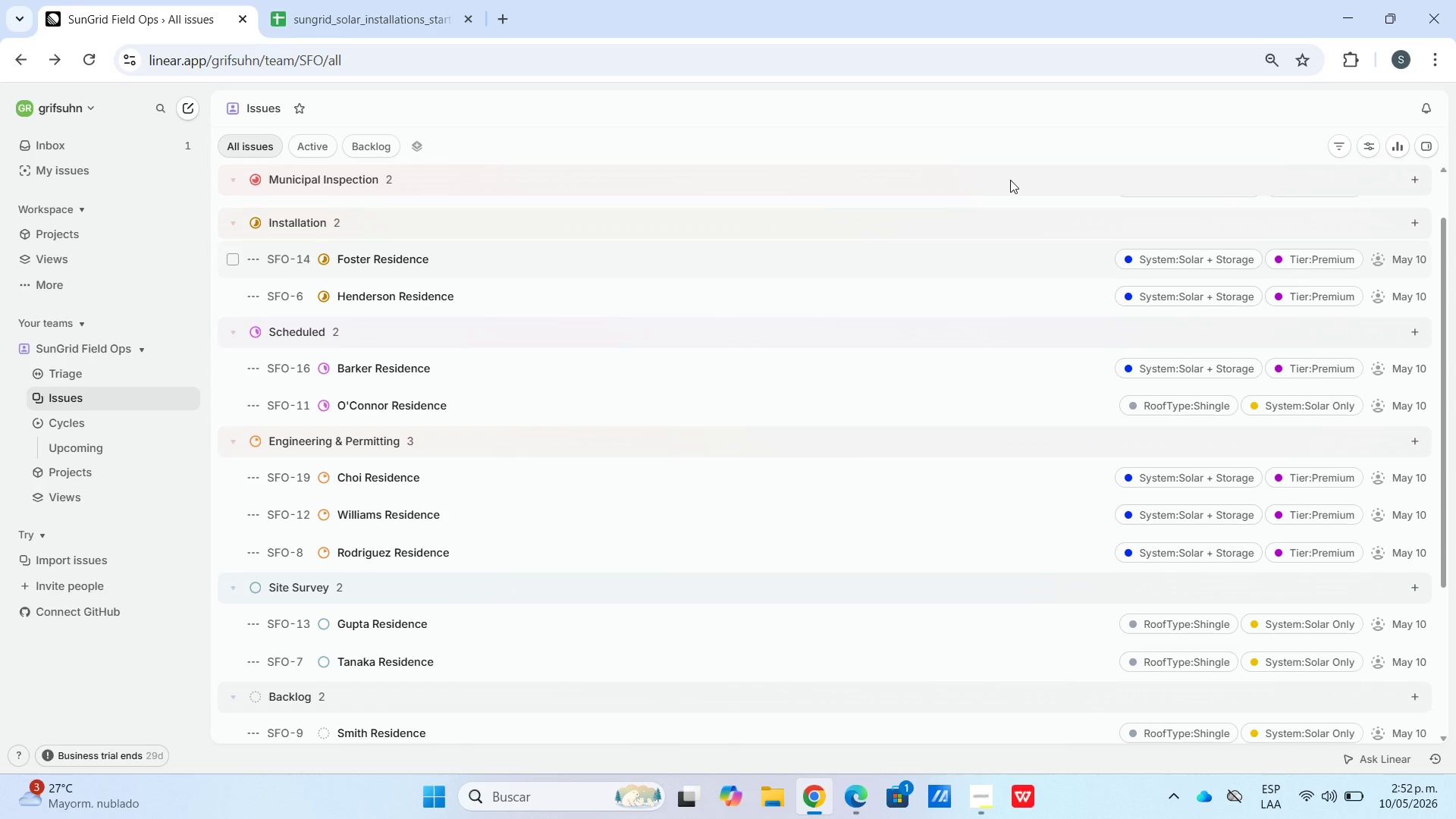 
left_click([761, 570])
 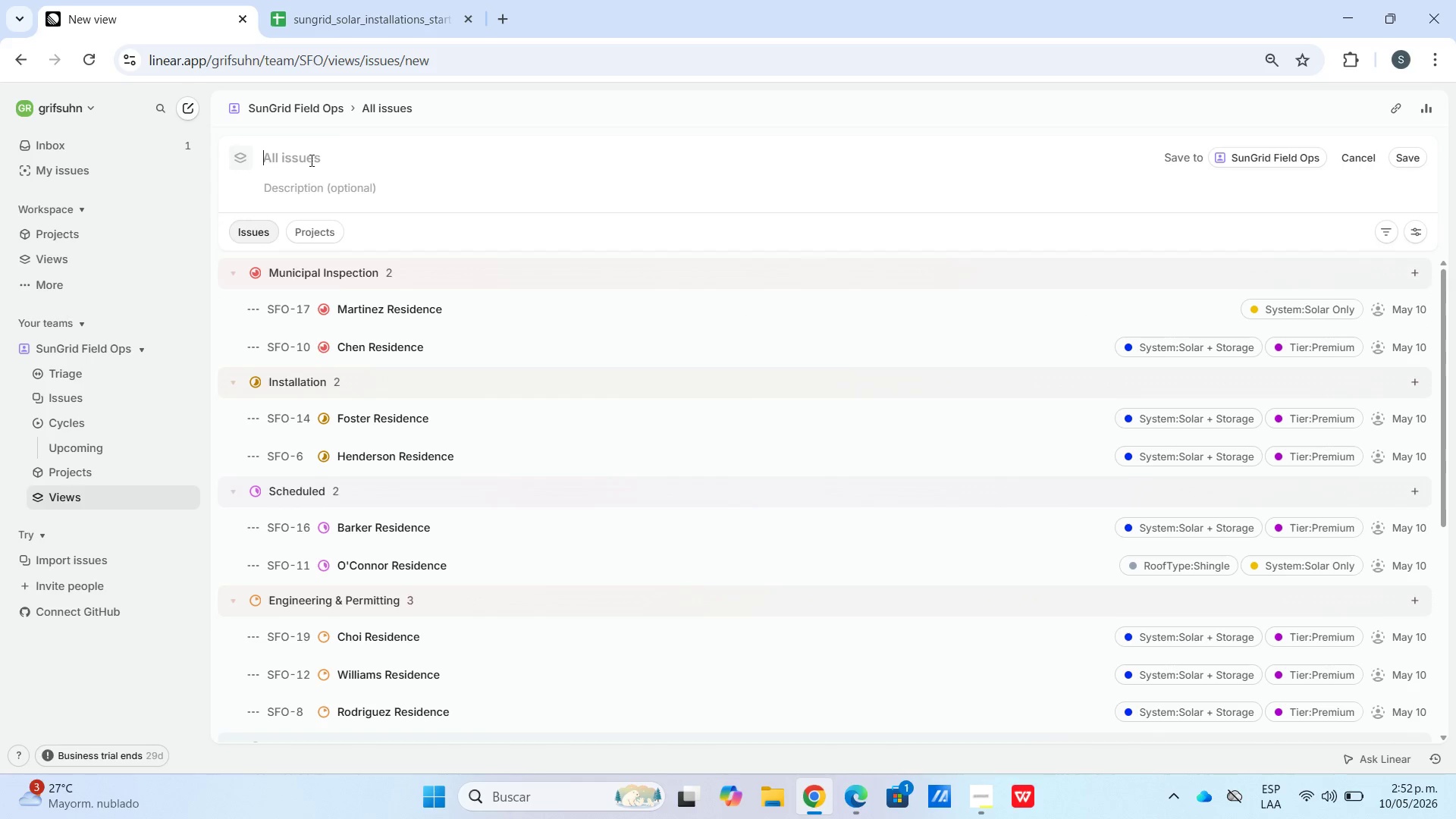 
left_click([309, 156])
 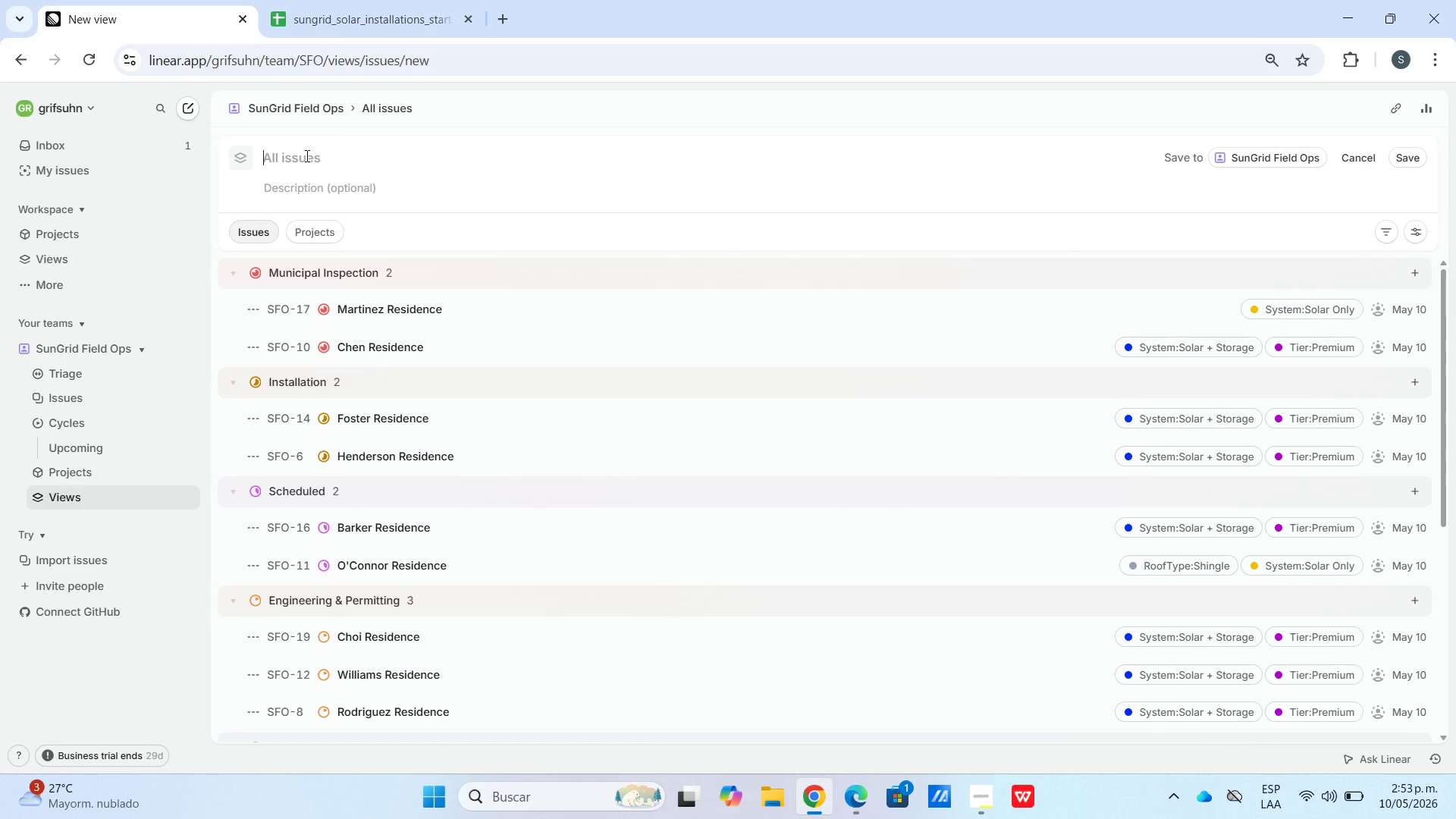 
wait(9.73)
 